 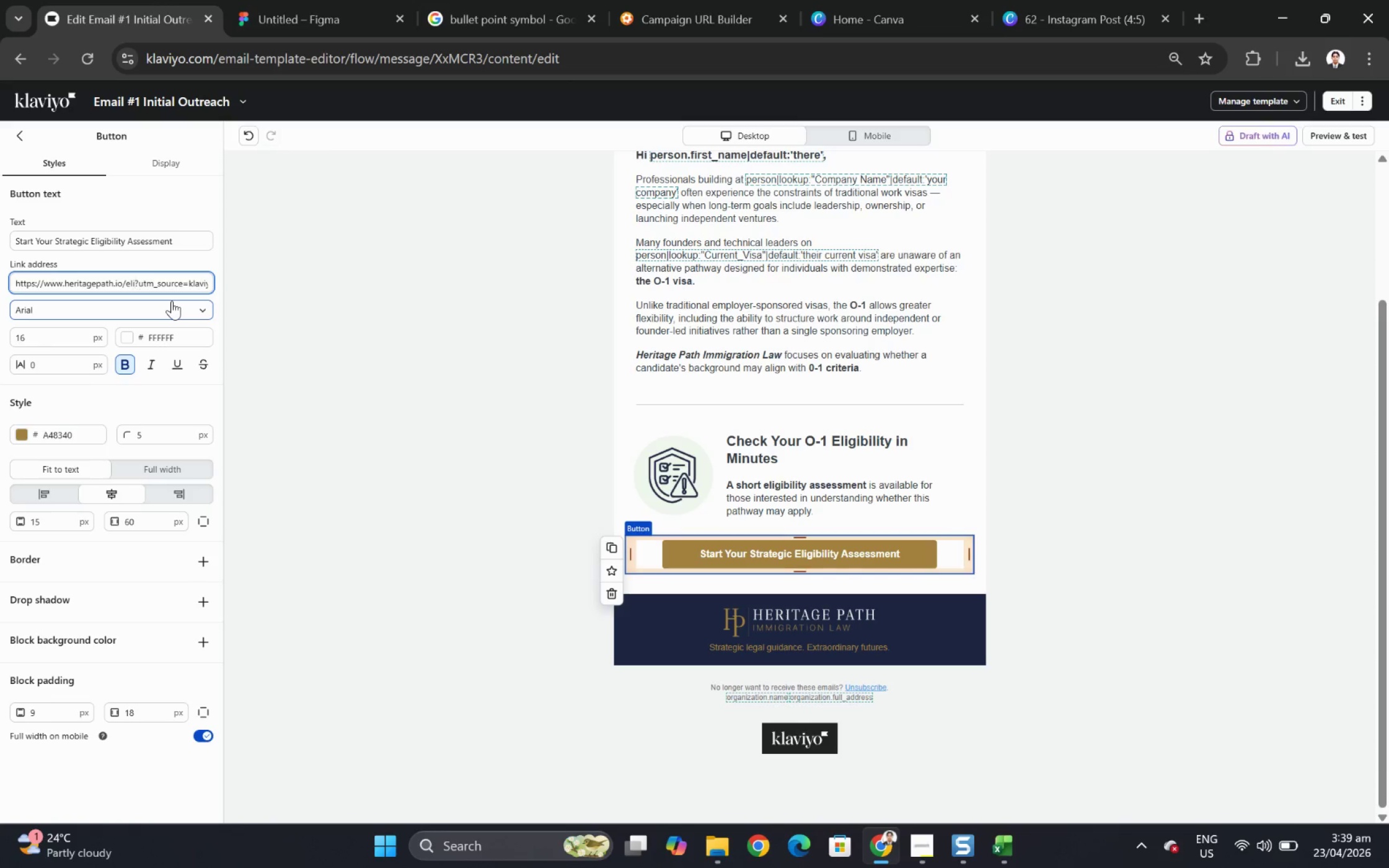 
type(gibility)
 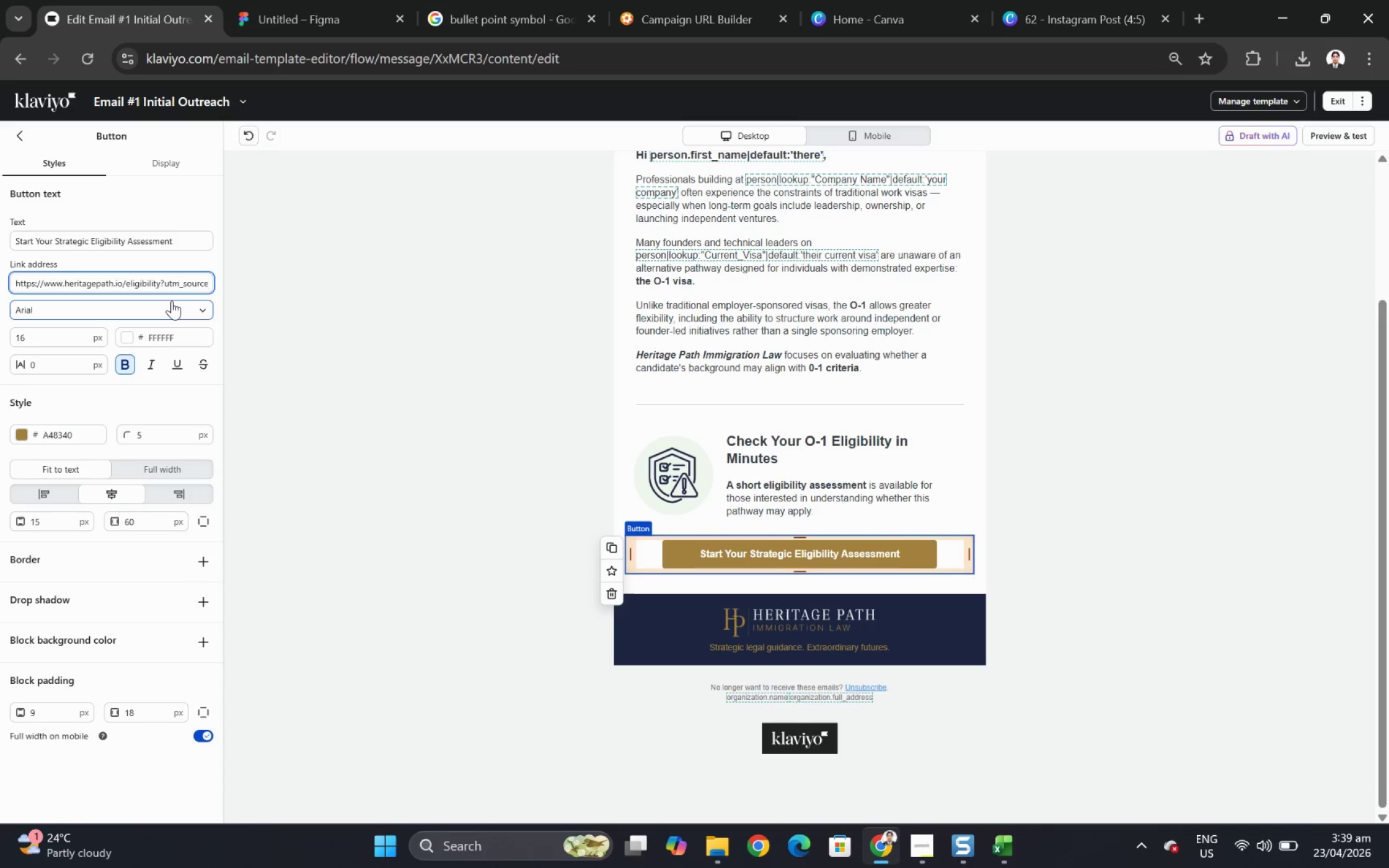 
wait(11.02)
 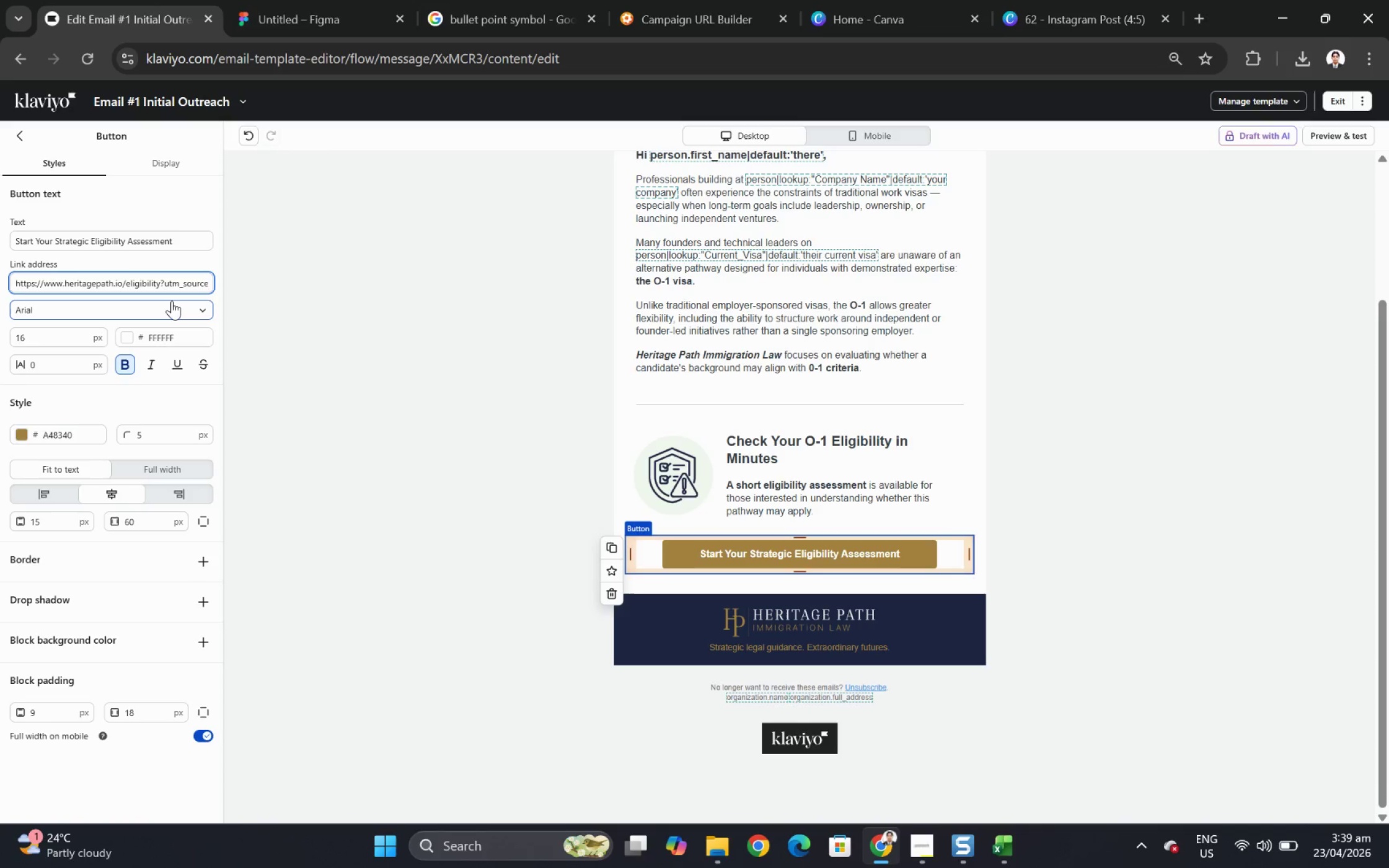 
type(quiz)
 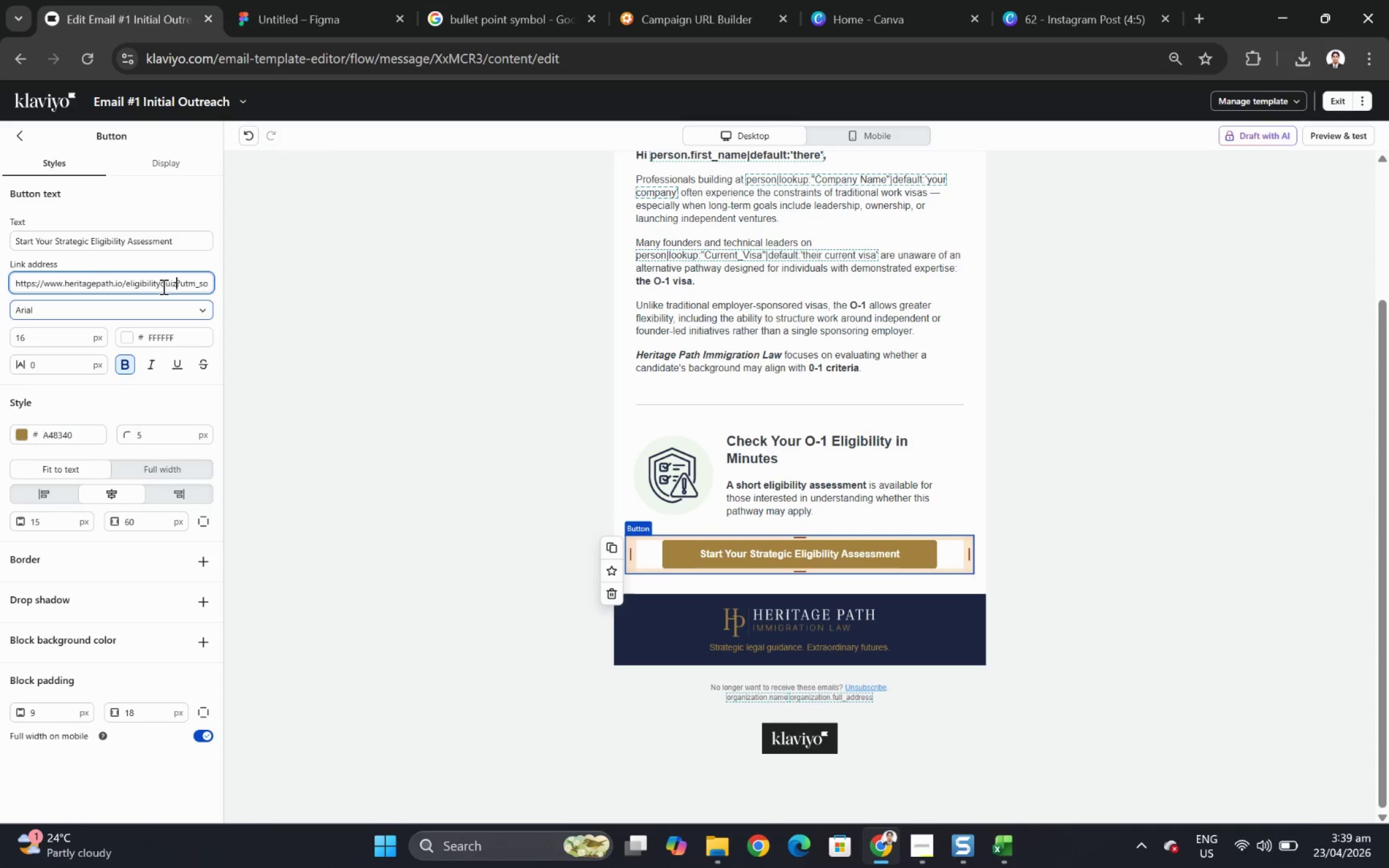 
left_click([151, 284])
 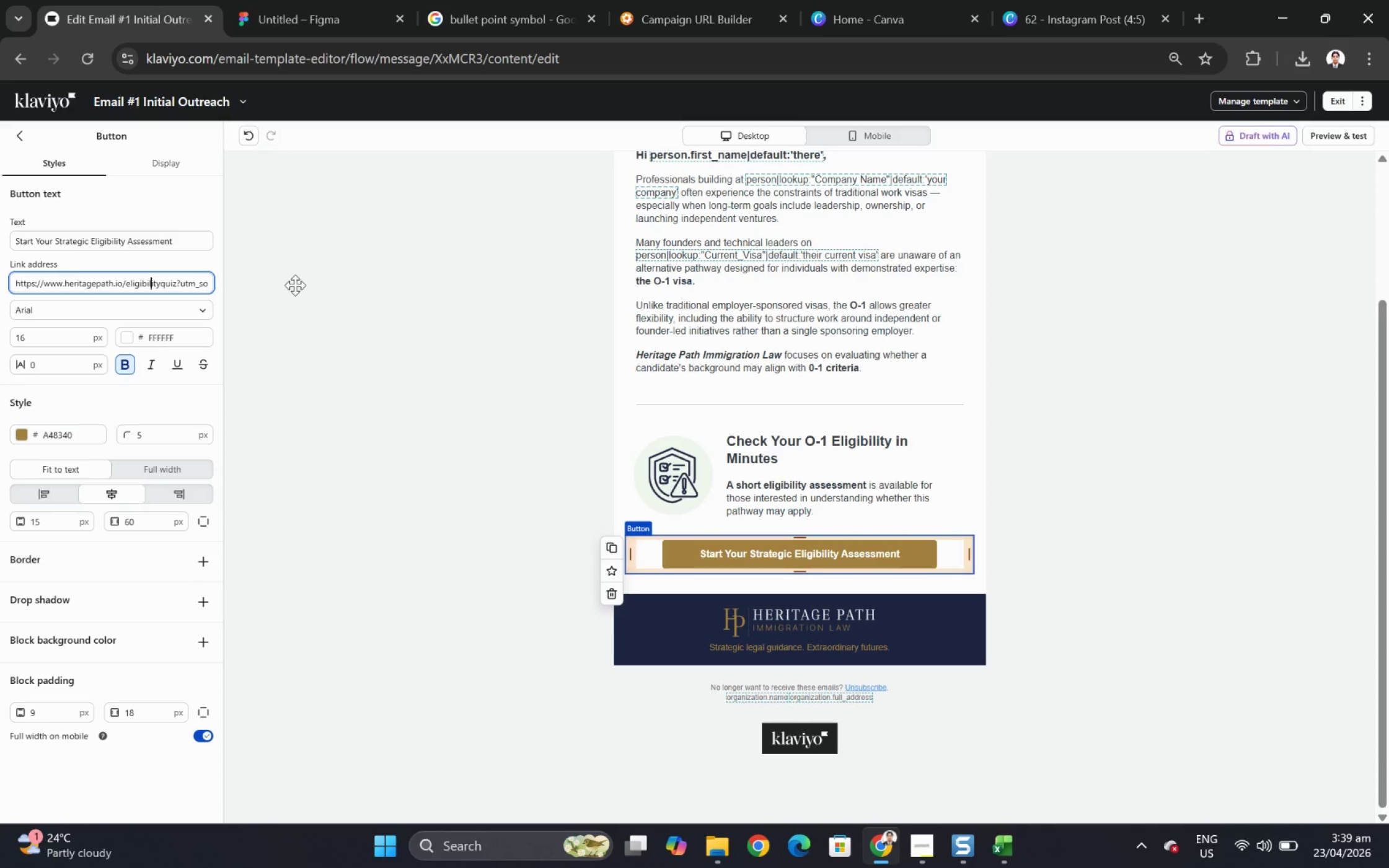 
key(ArrowRight)
 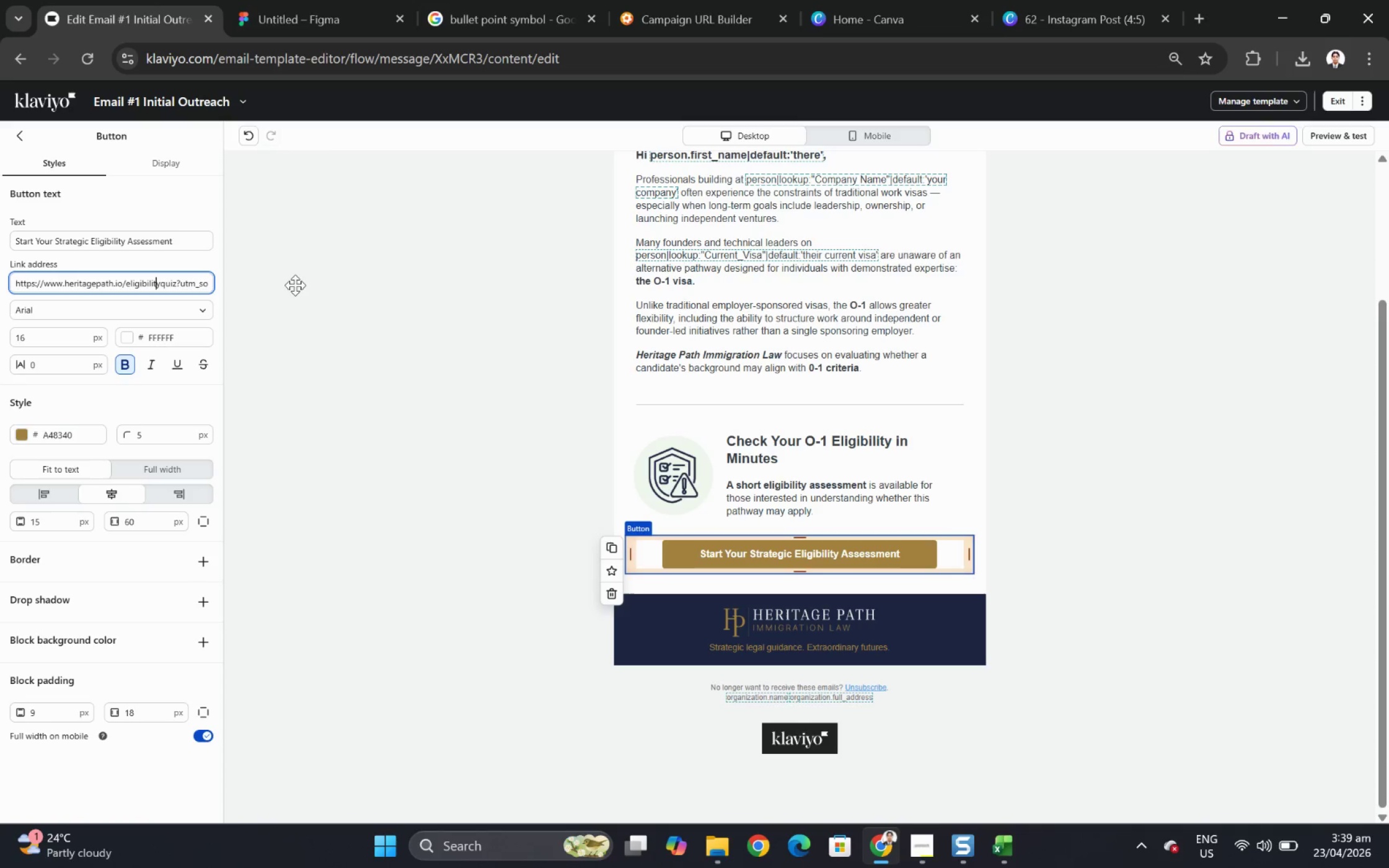 
key(ArrowRight)
 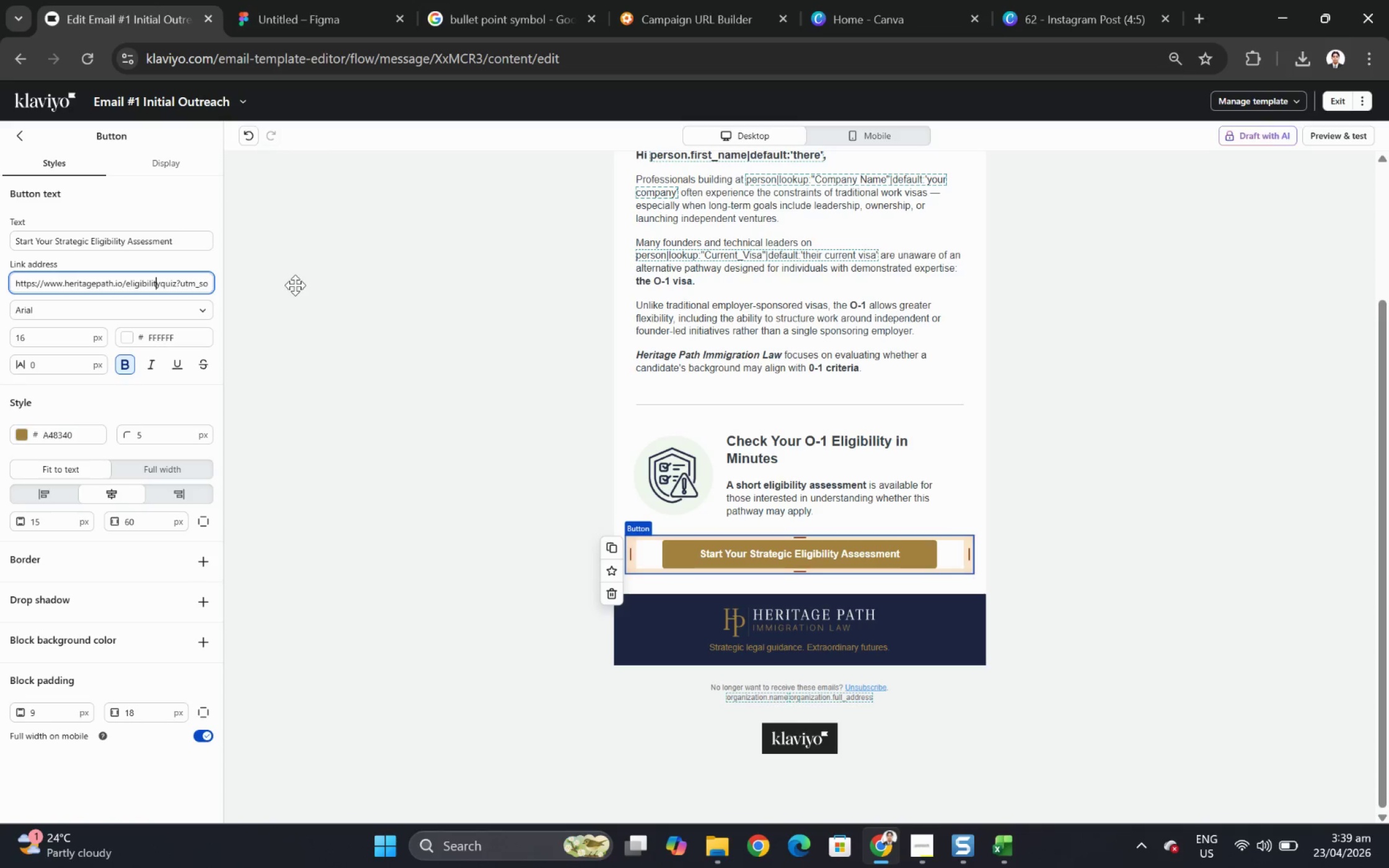 
key(ArrowRight)
 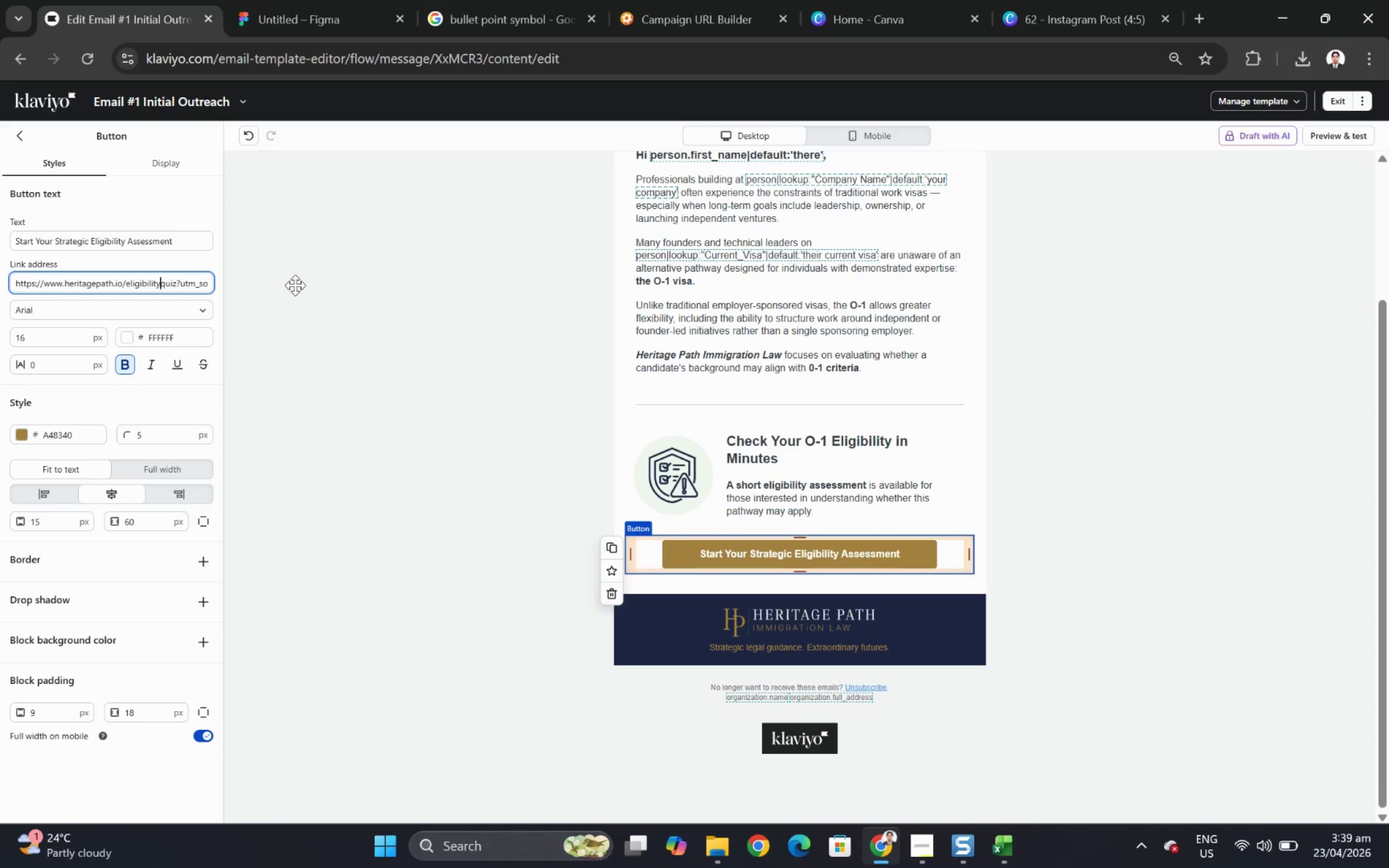 
key(ArrowRight)
 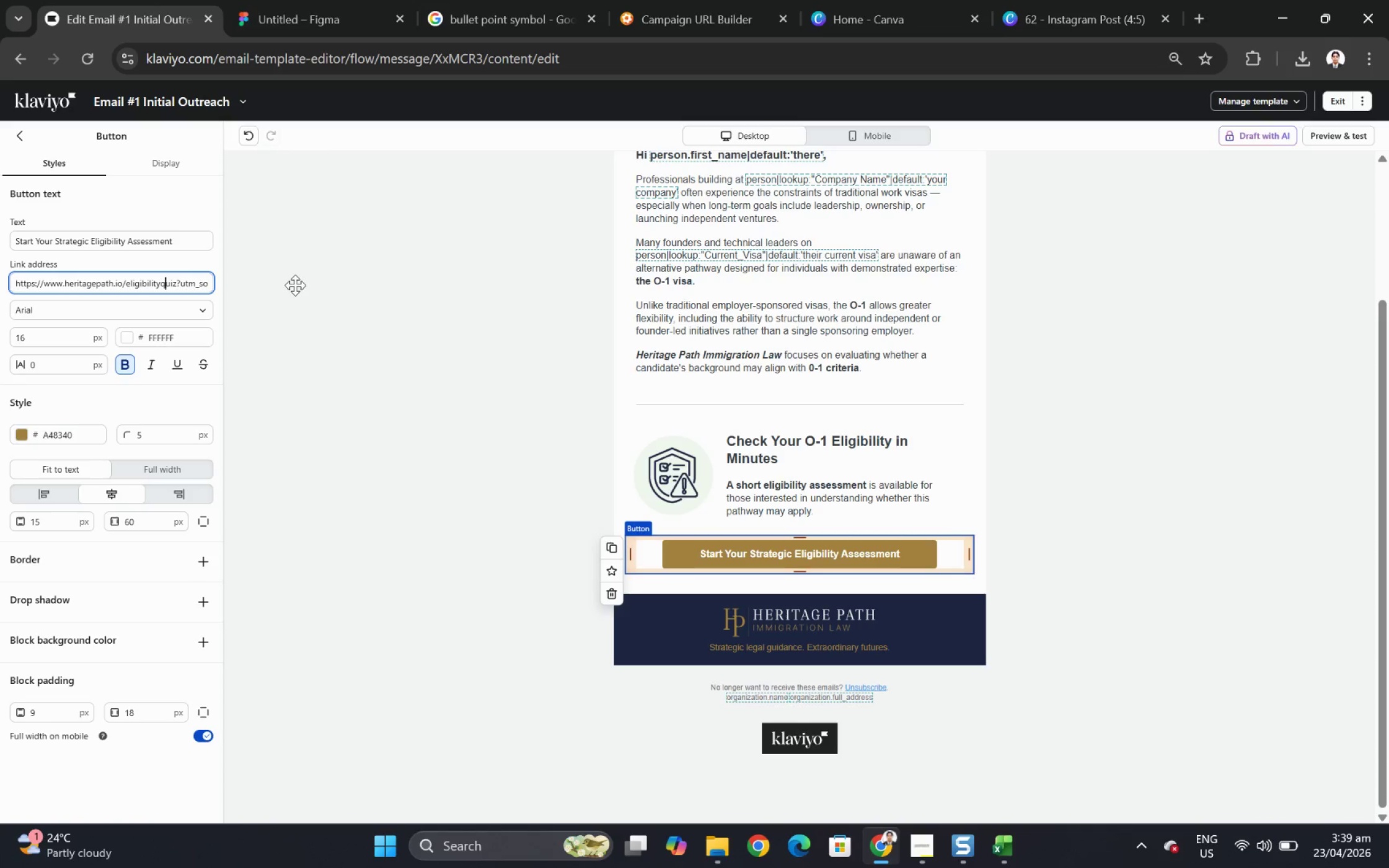 
key(ArrowRight)
 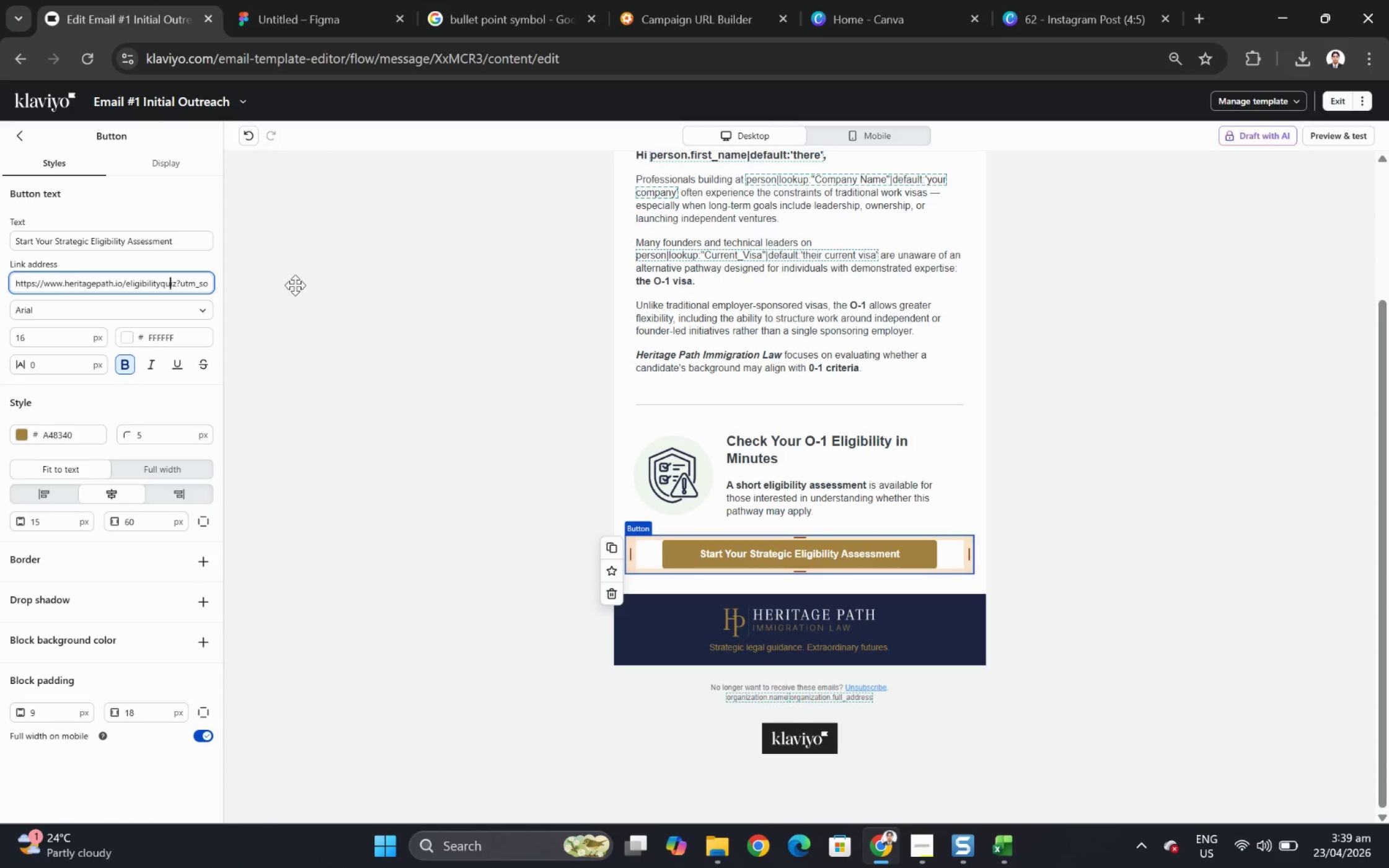 
key(ArrowRight)
 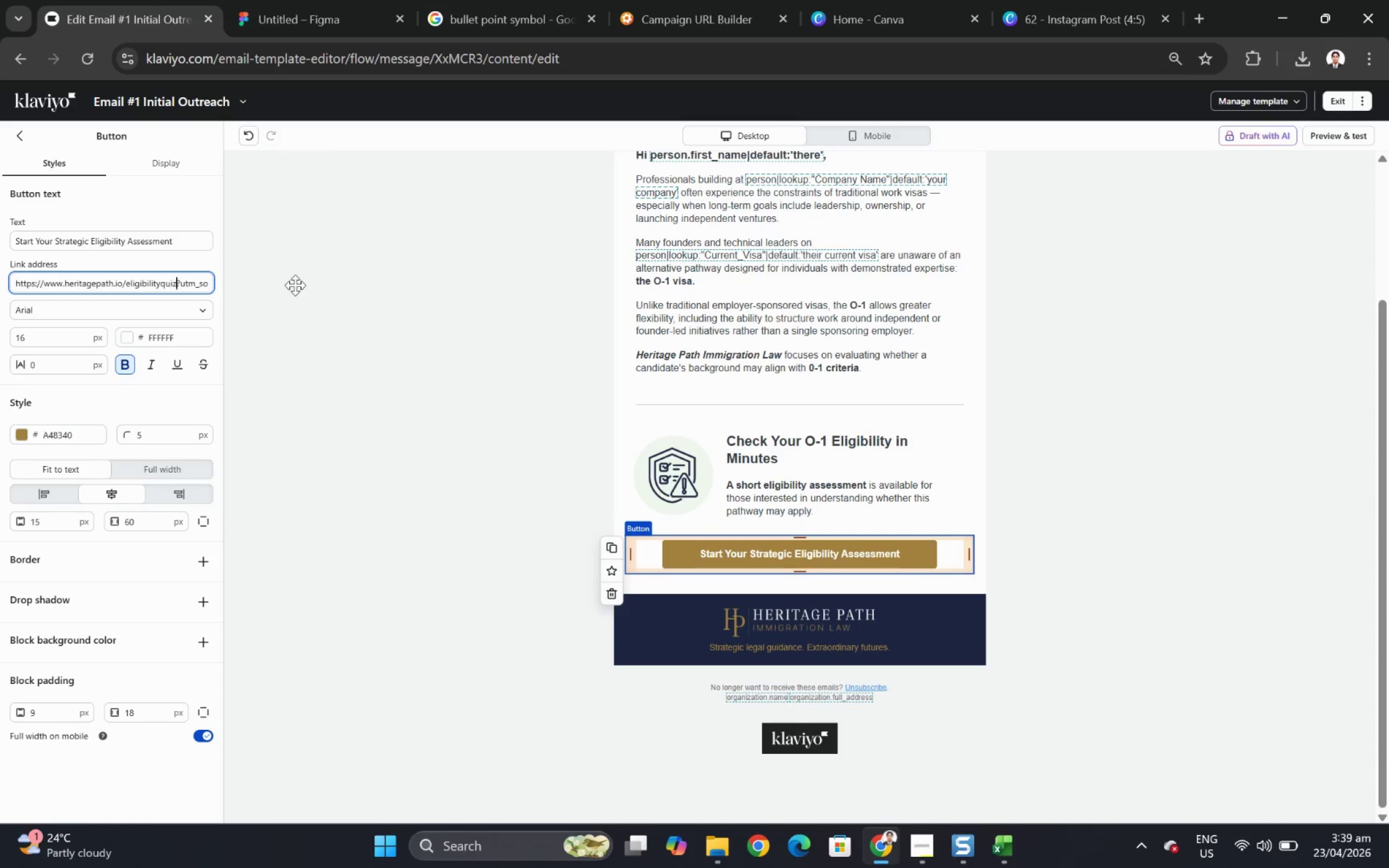 
key(ArrowRight)
 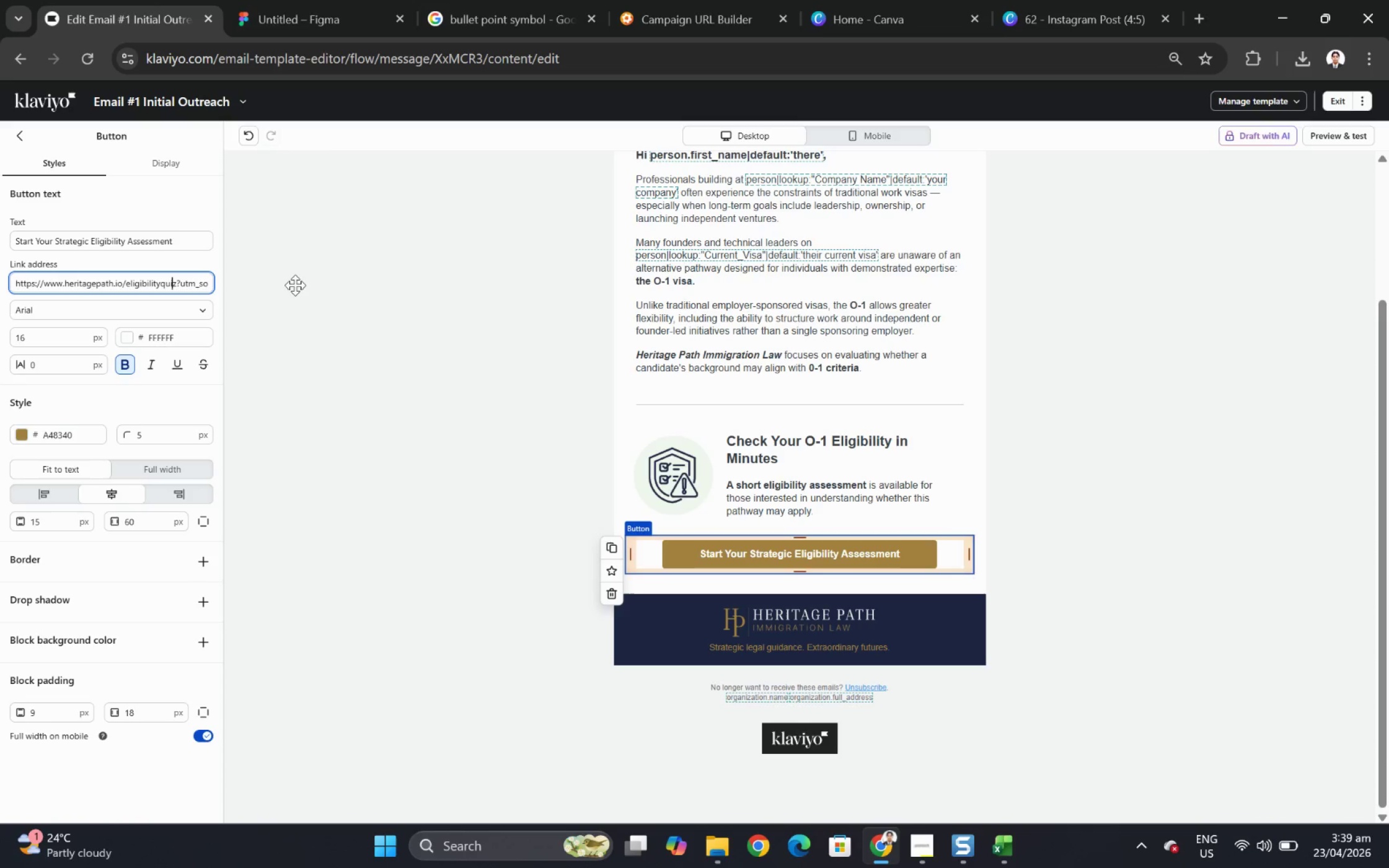 
key(ArrowLeft)
 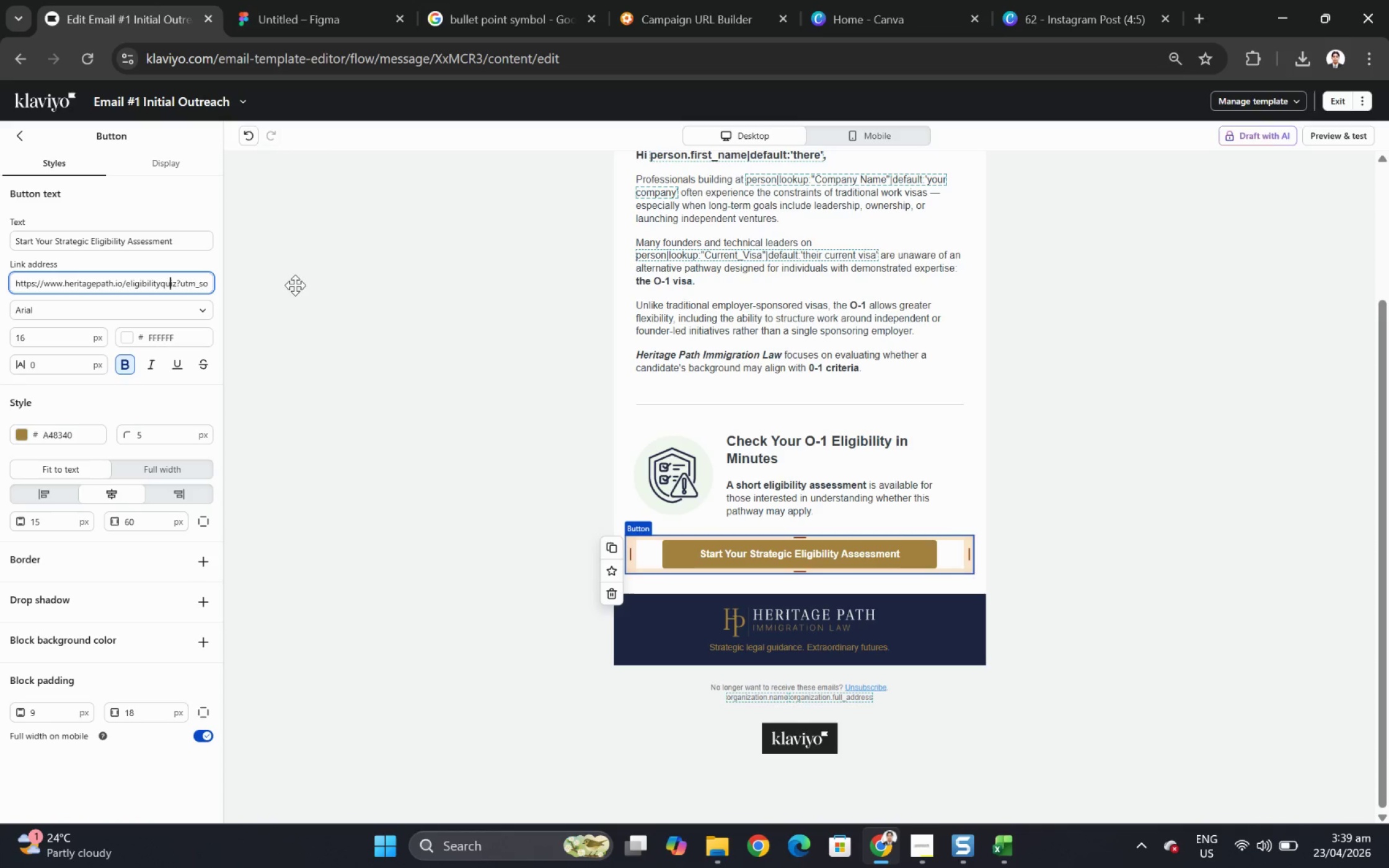 
key(ArrowLeft)
 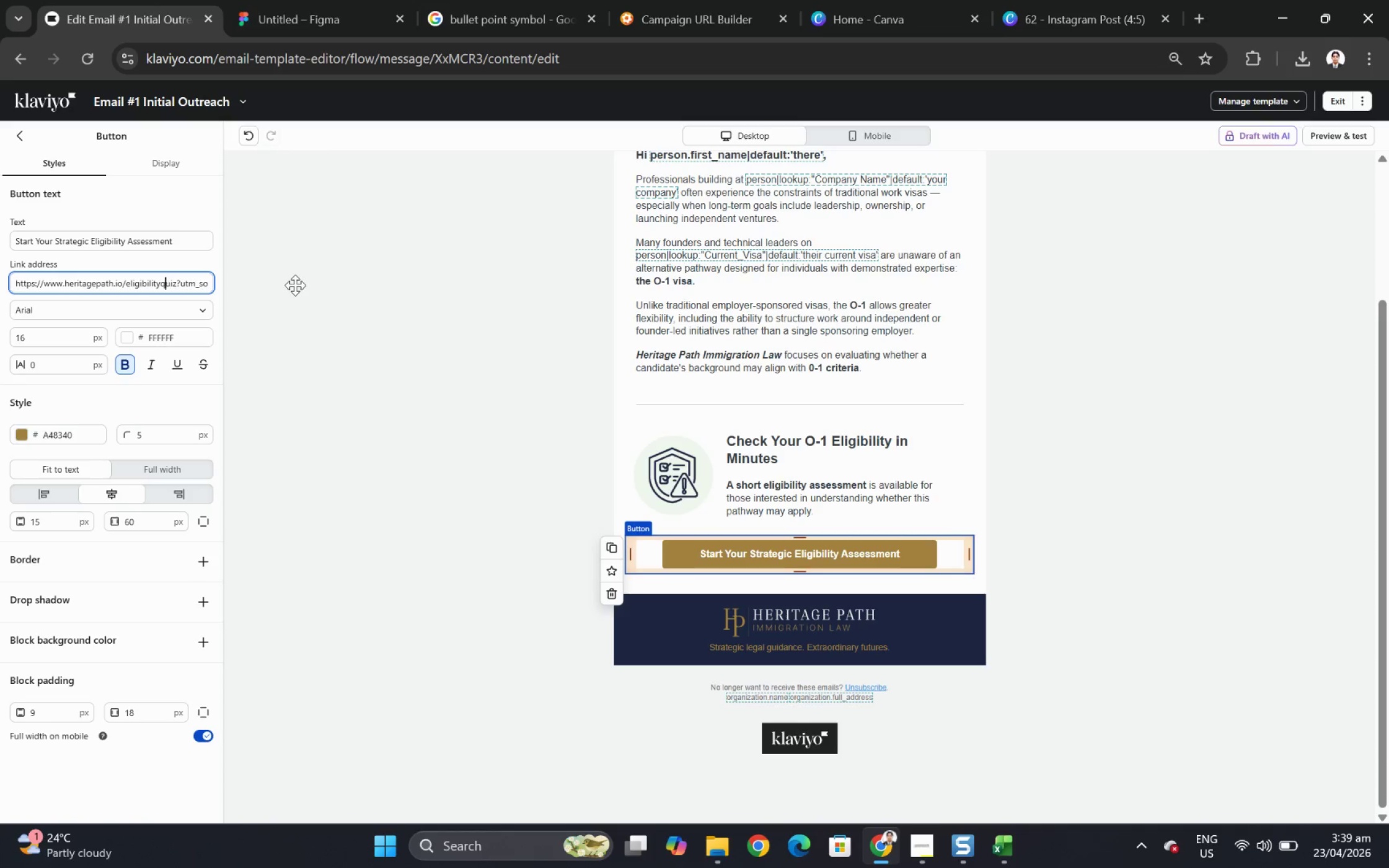 
key(ArrowLeft)
 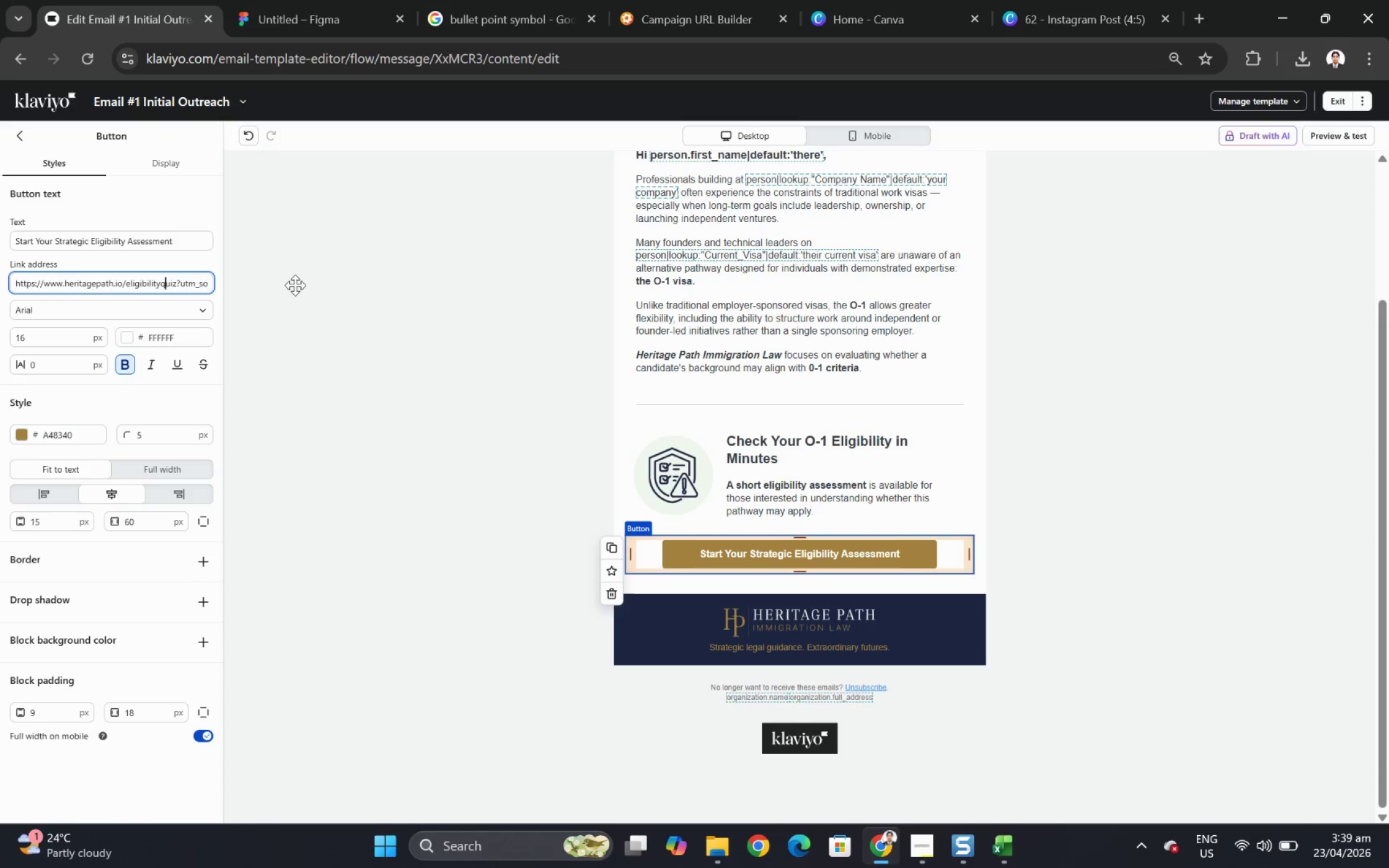 
key(ArrowLeft)
 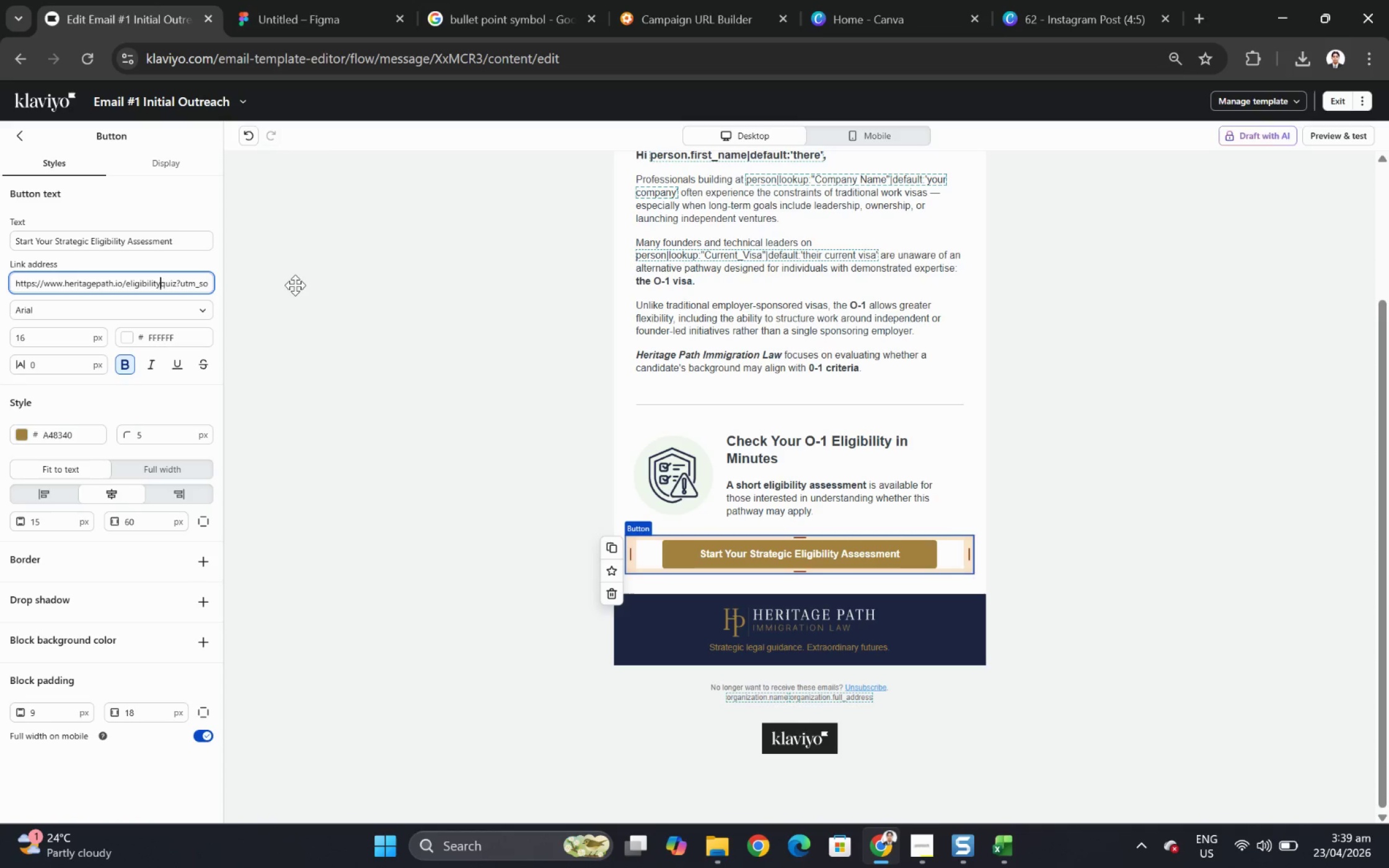 
key(ArrowLeft)
 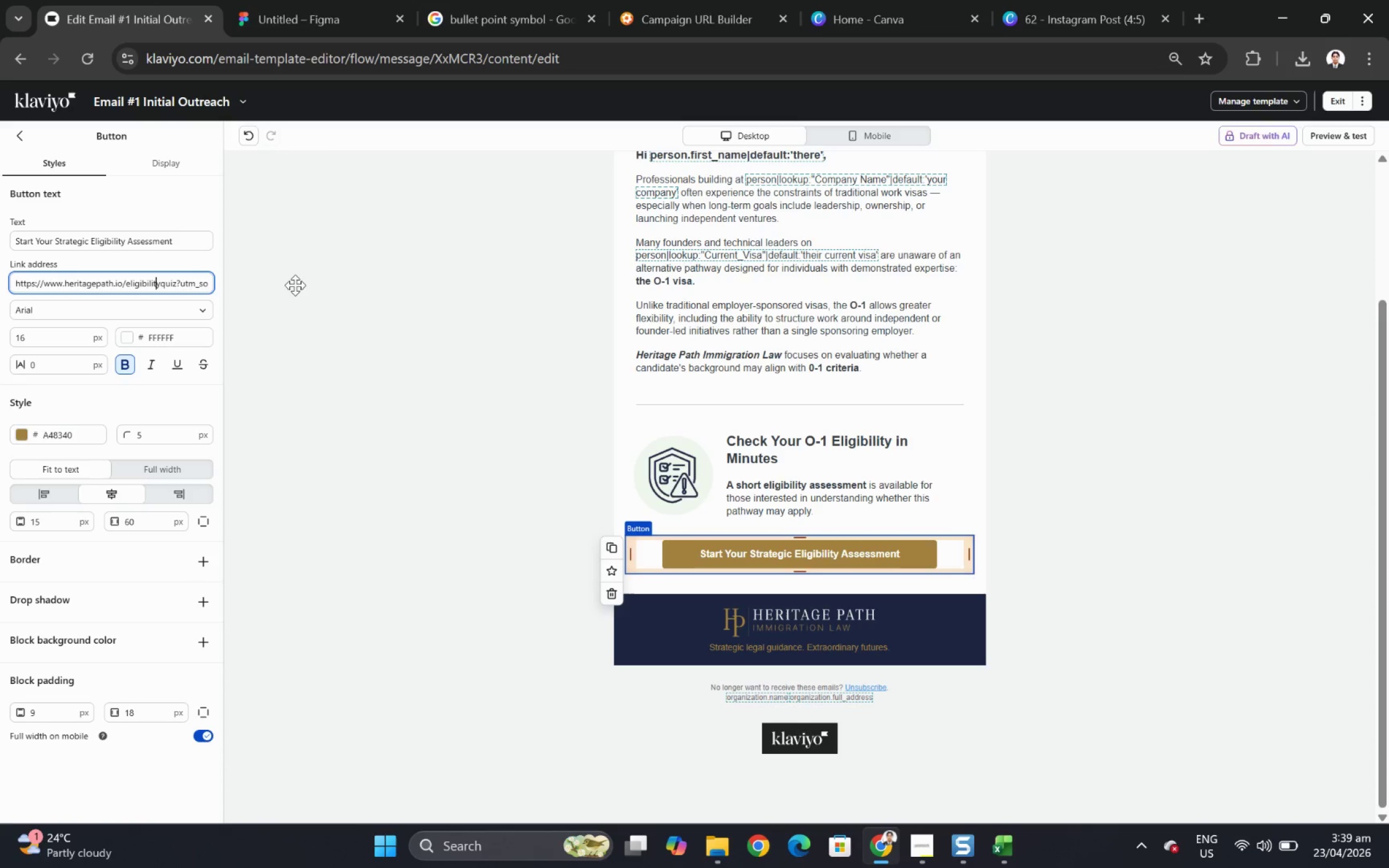 
key(ArrowLeft)
 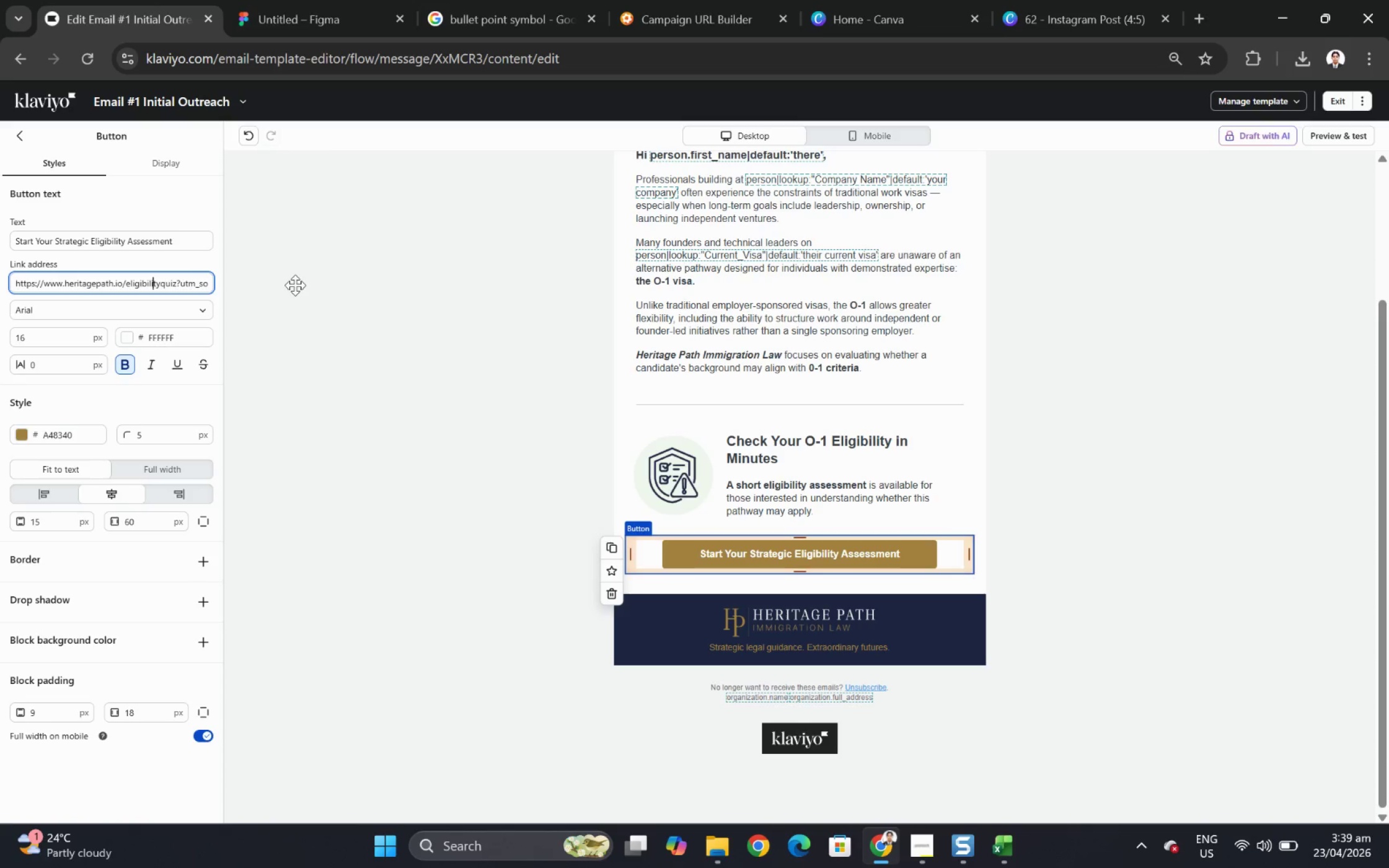 
key(ArrowLeft)
 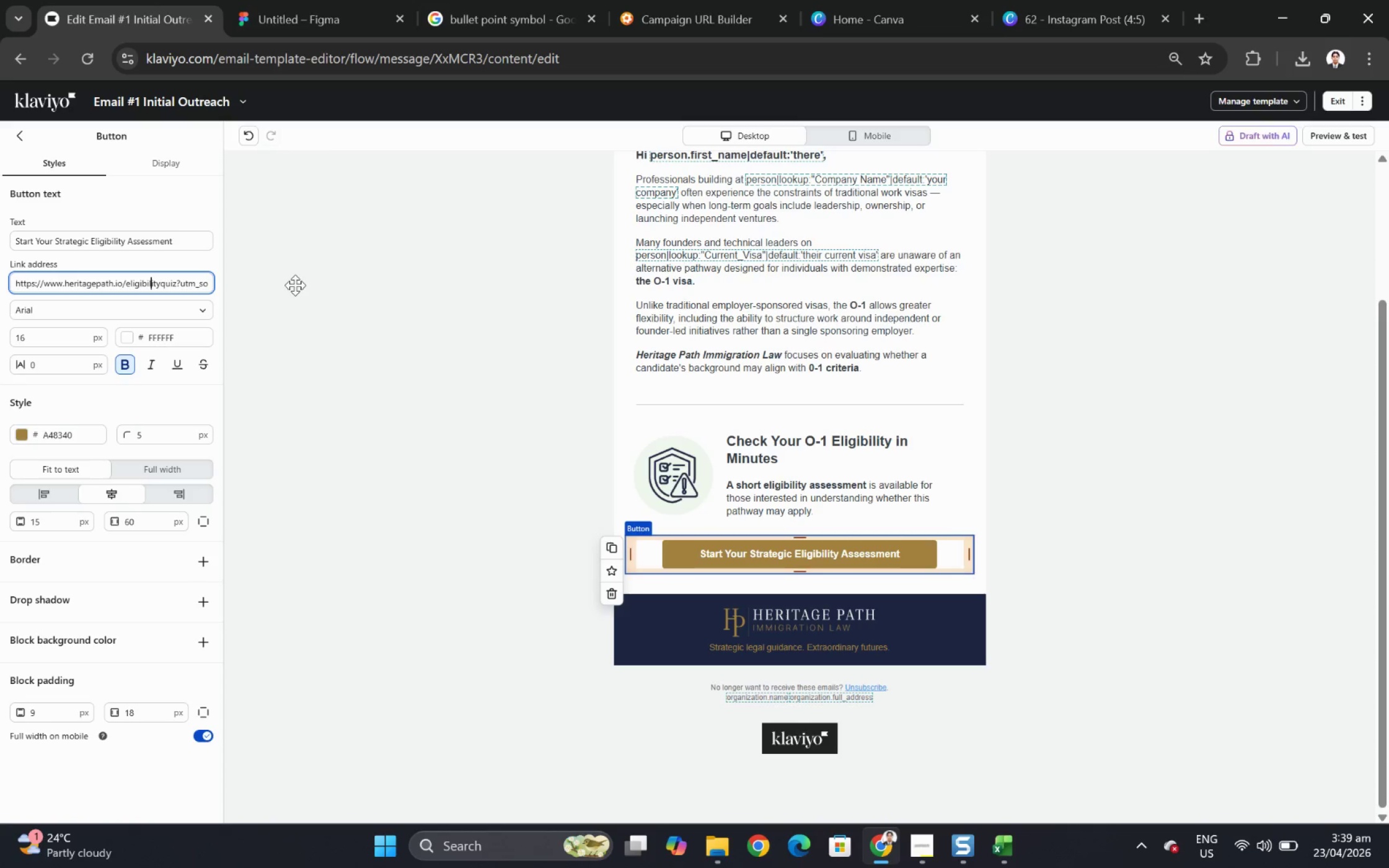 
key(ArrowLeft)
 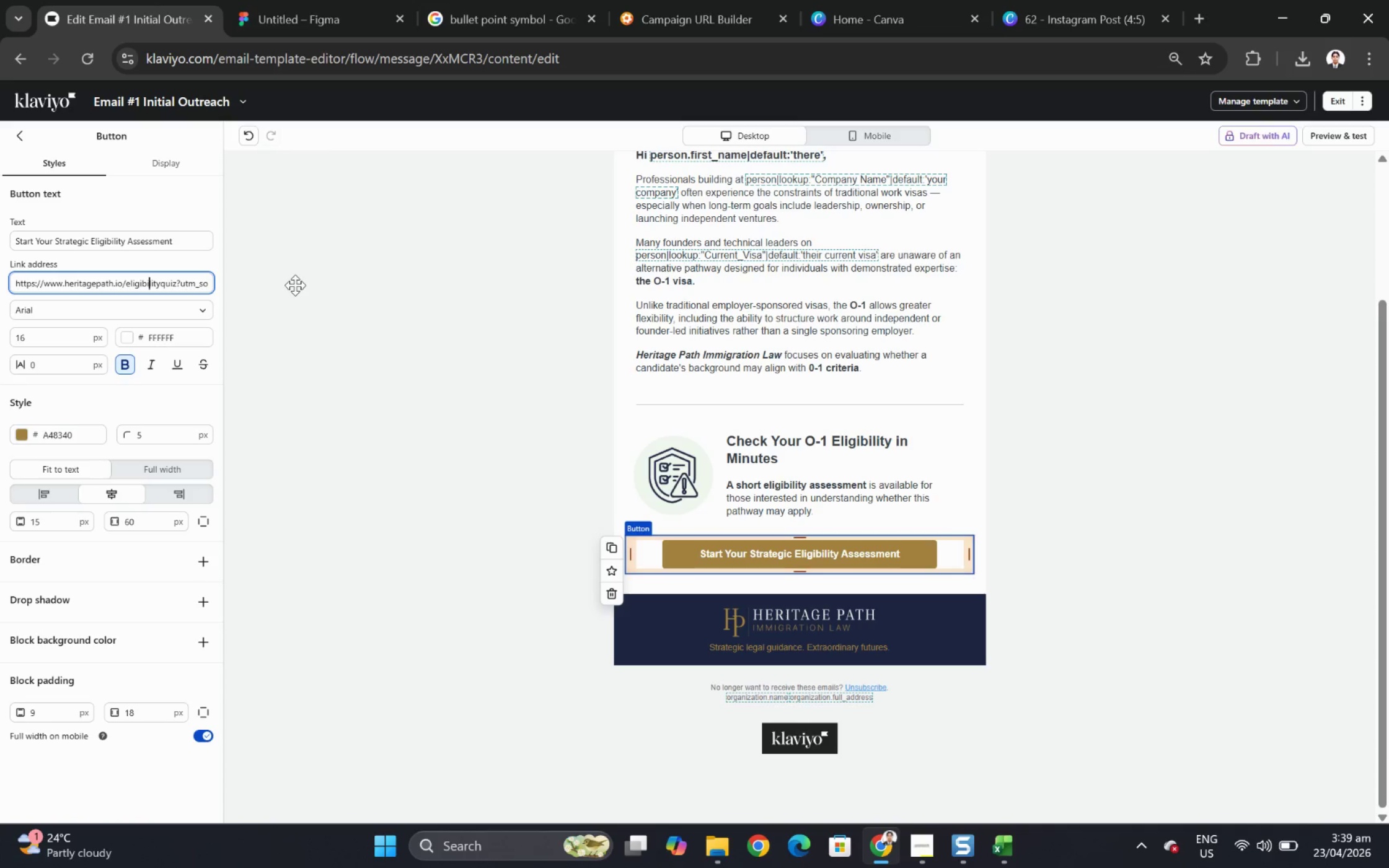 
key(ArrowLeft)
 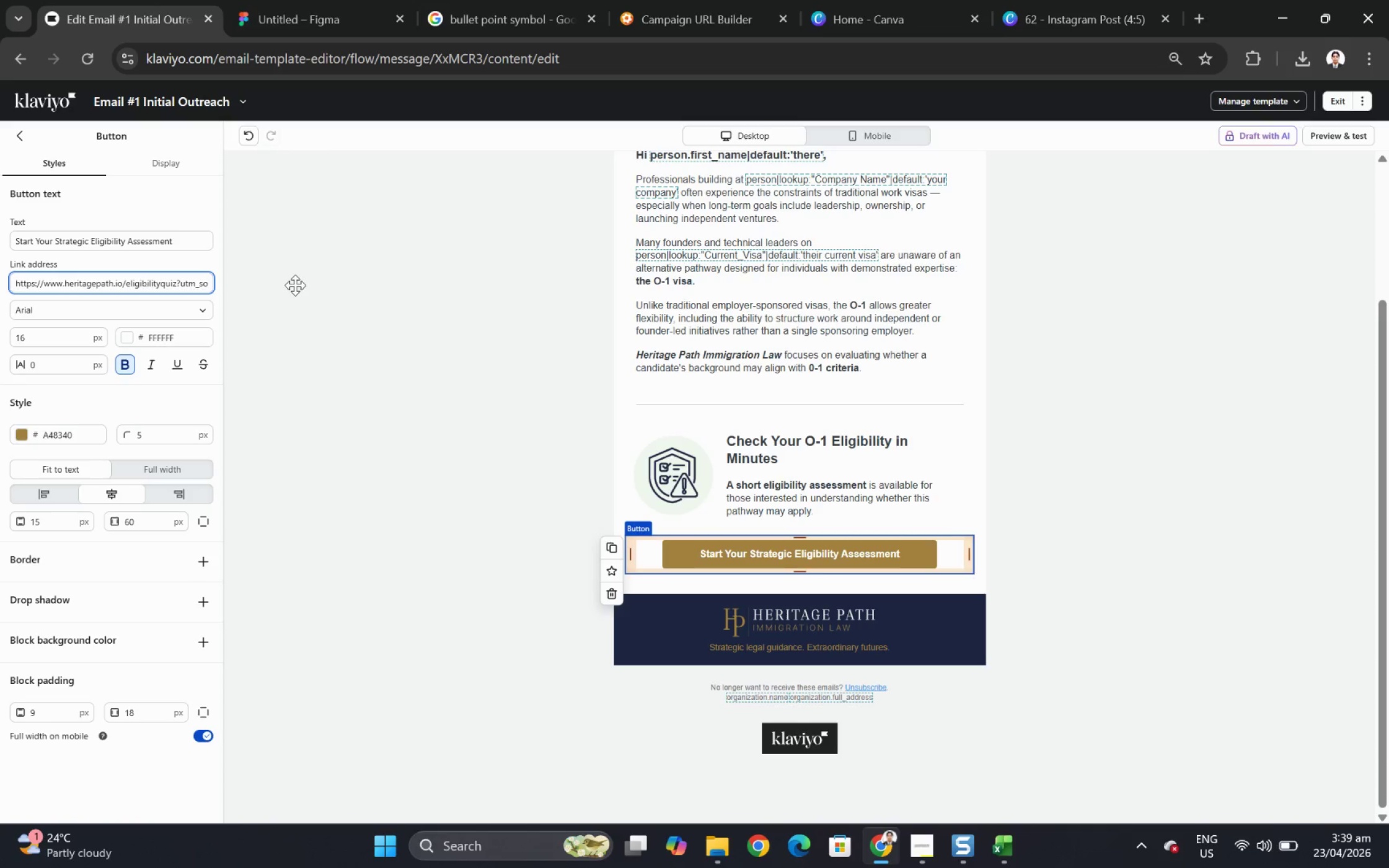 
key(ArrowRight)
 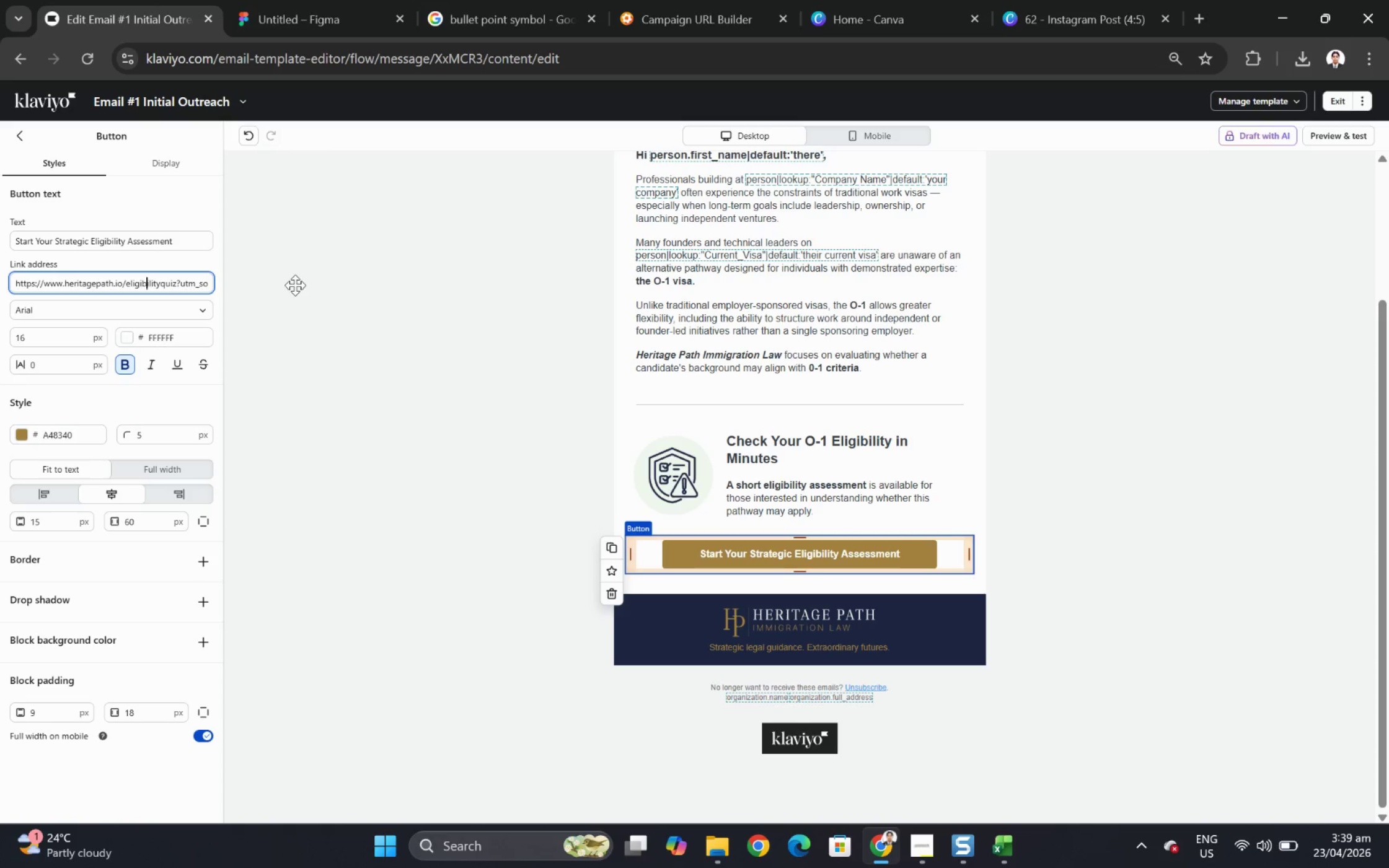 
key(ArrowLeft)
 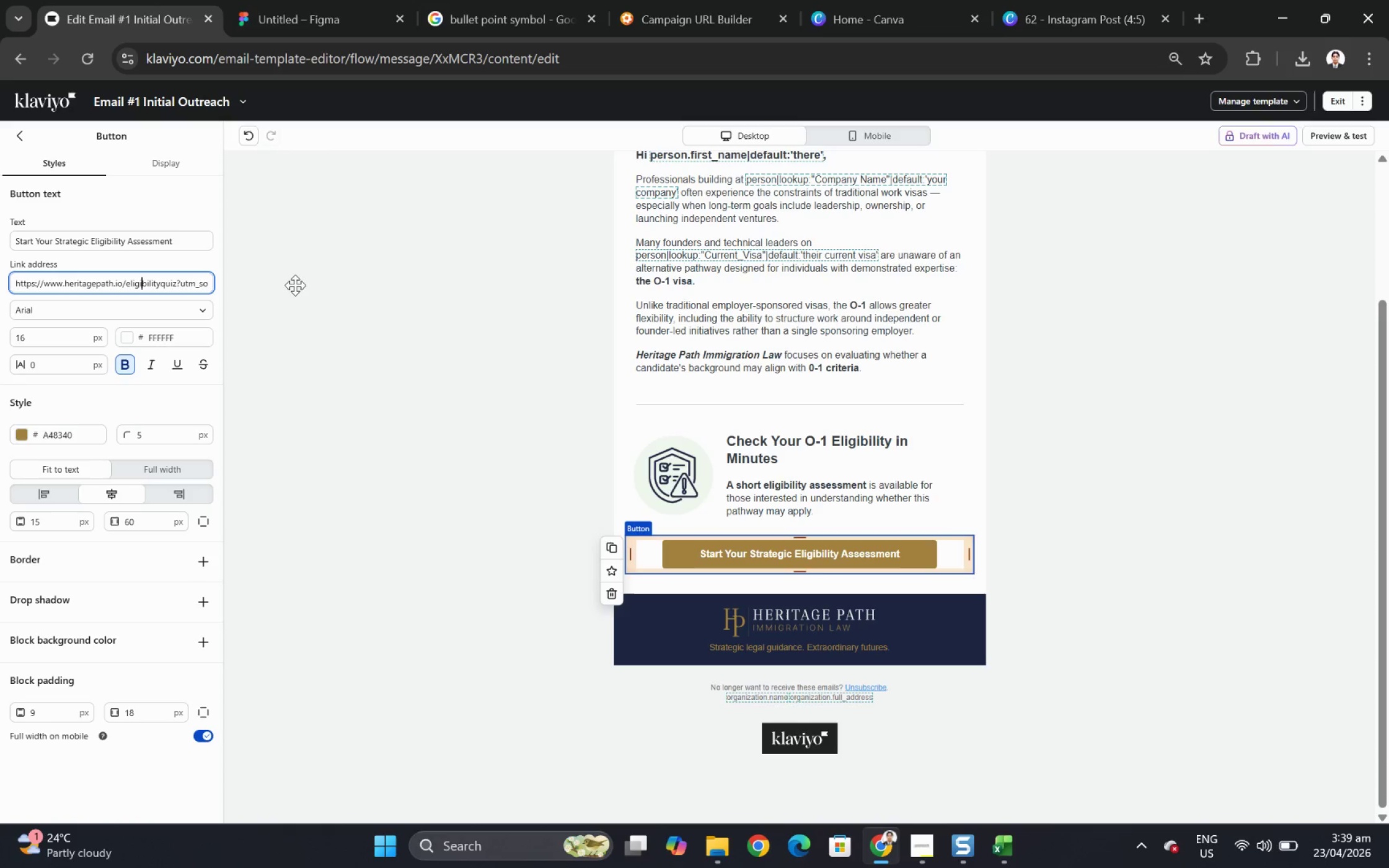 
key(ArrowLeft)
 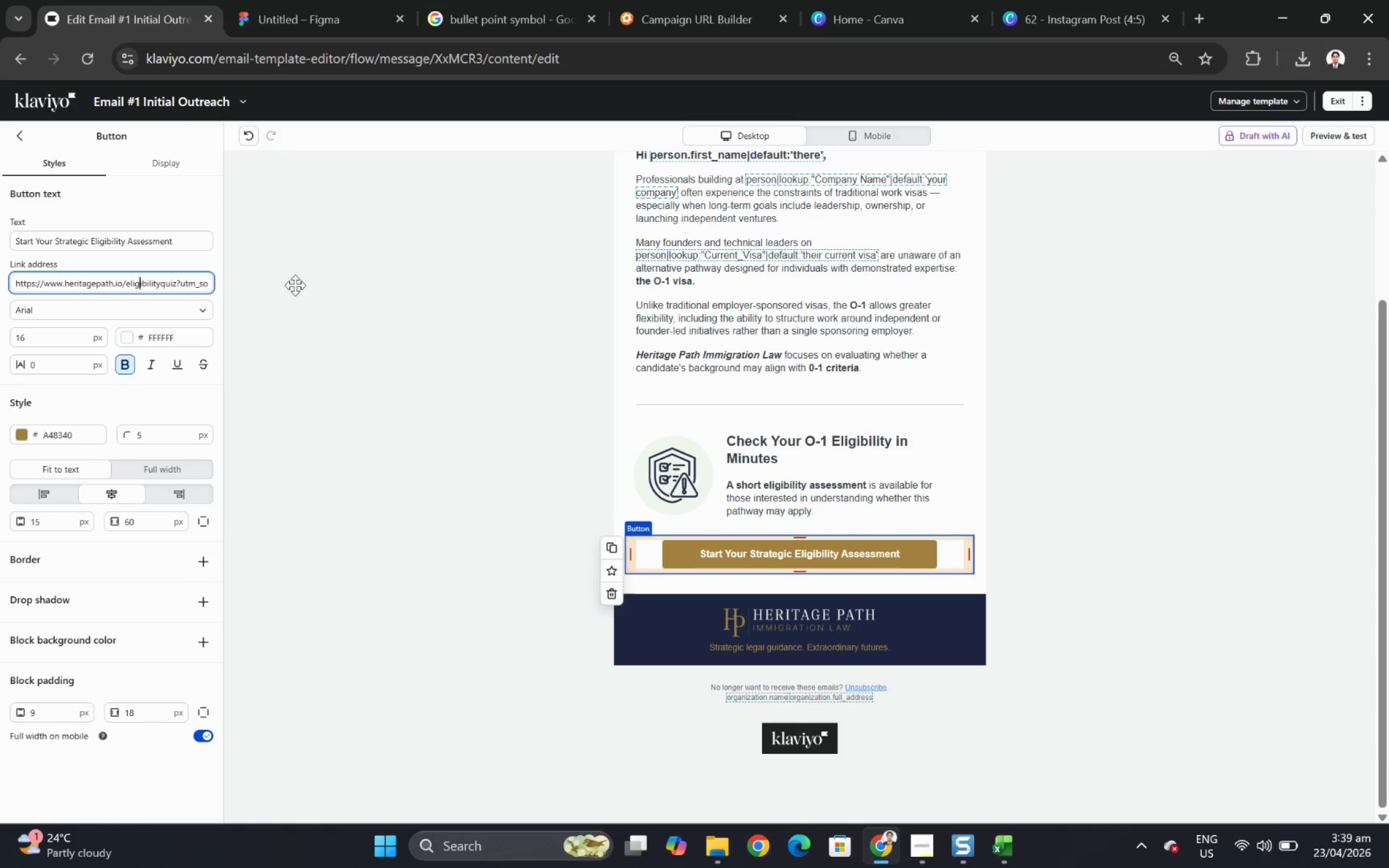 
key(ArrowLeft)
 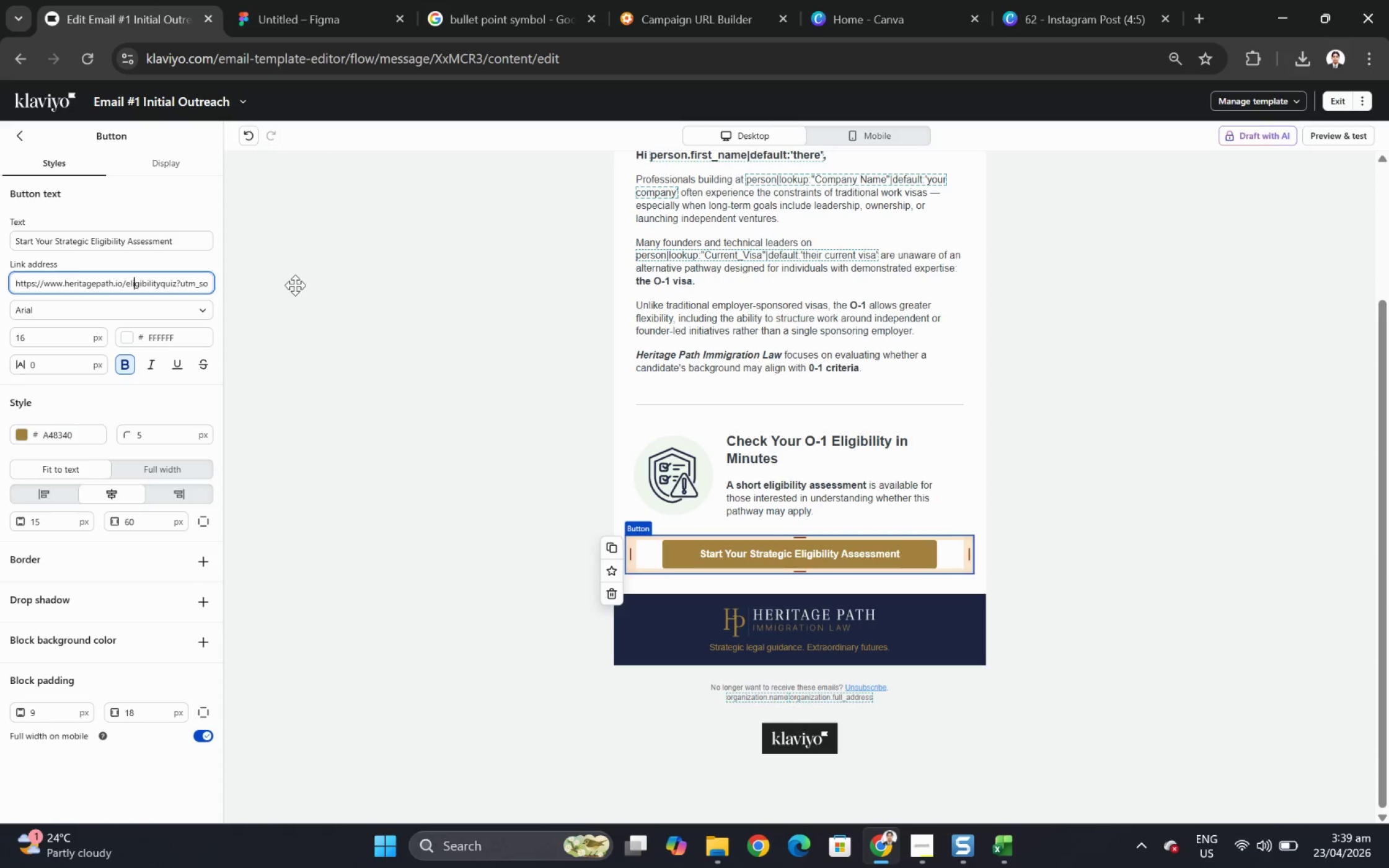 
key(ArrowLeft)
 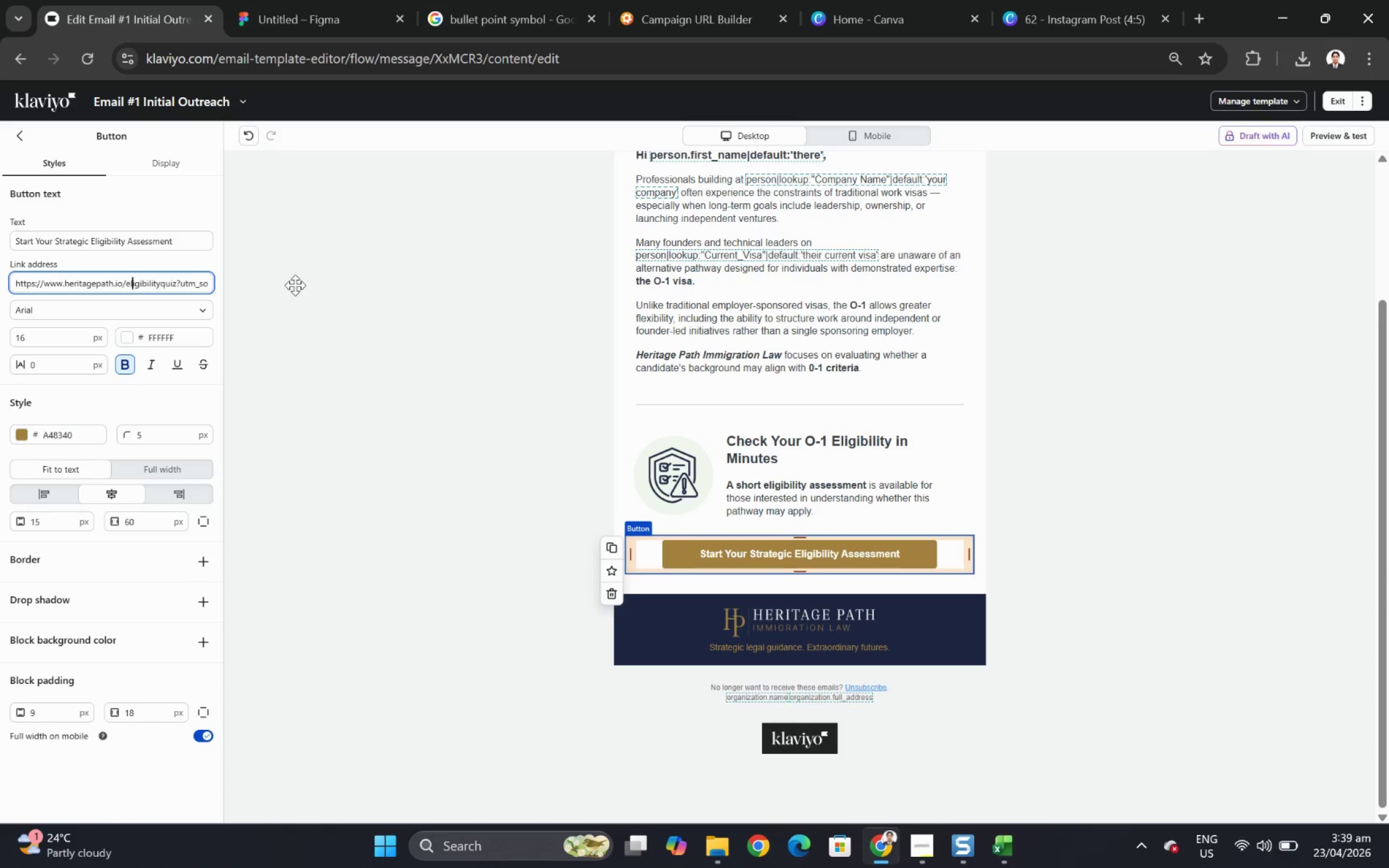 
key(ArrowLeft)
 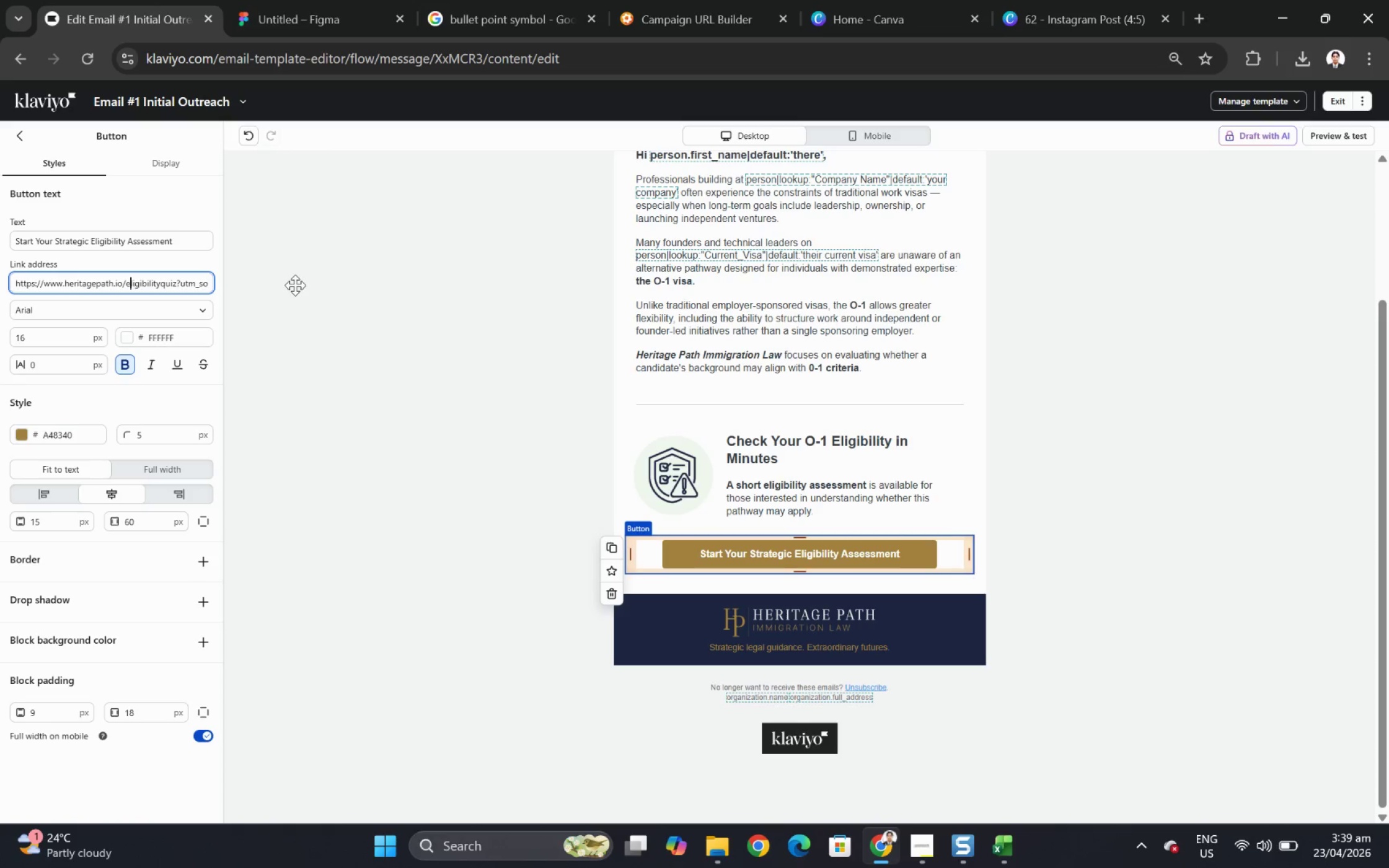 
key(ArrowLeft)
 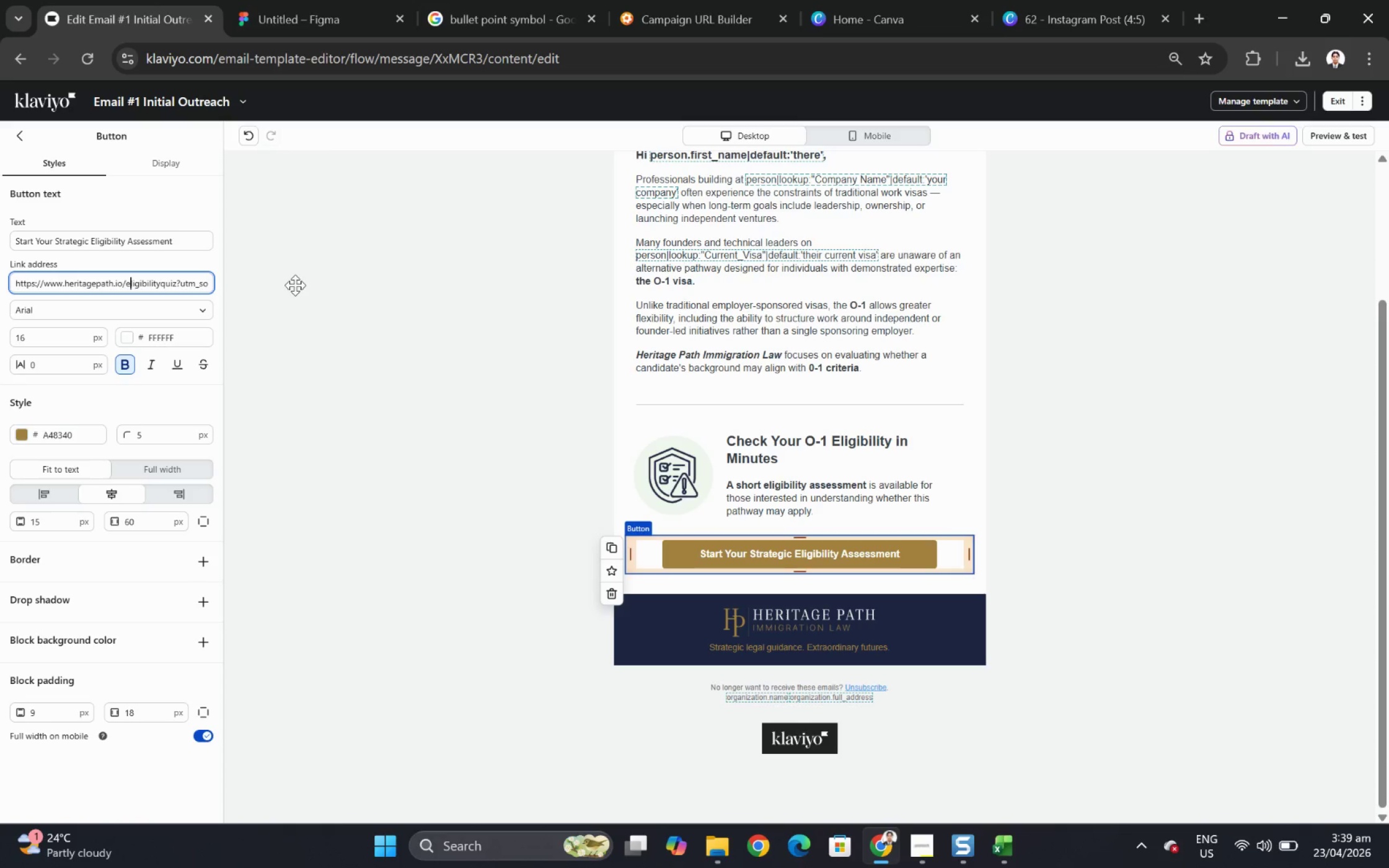 
key(ArrowLeft)
 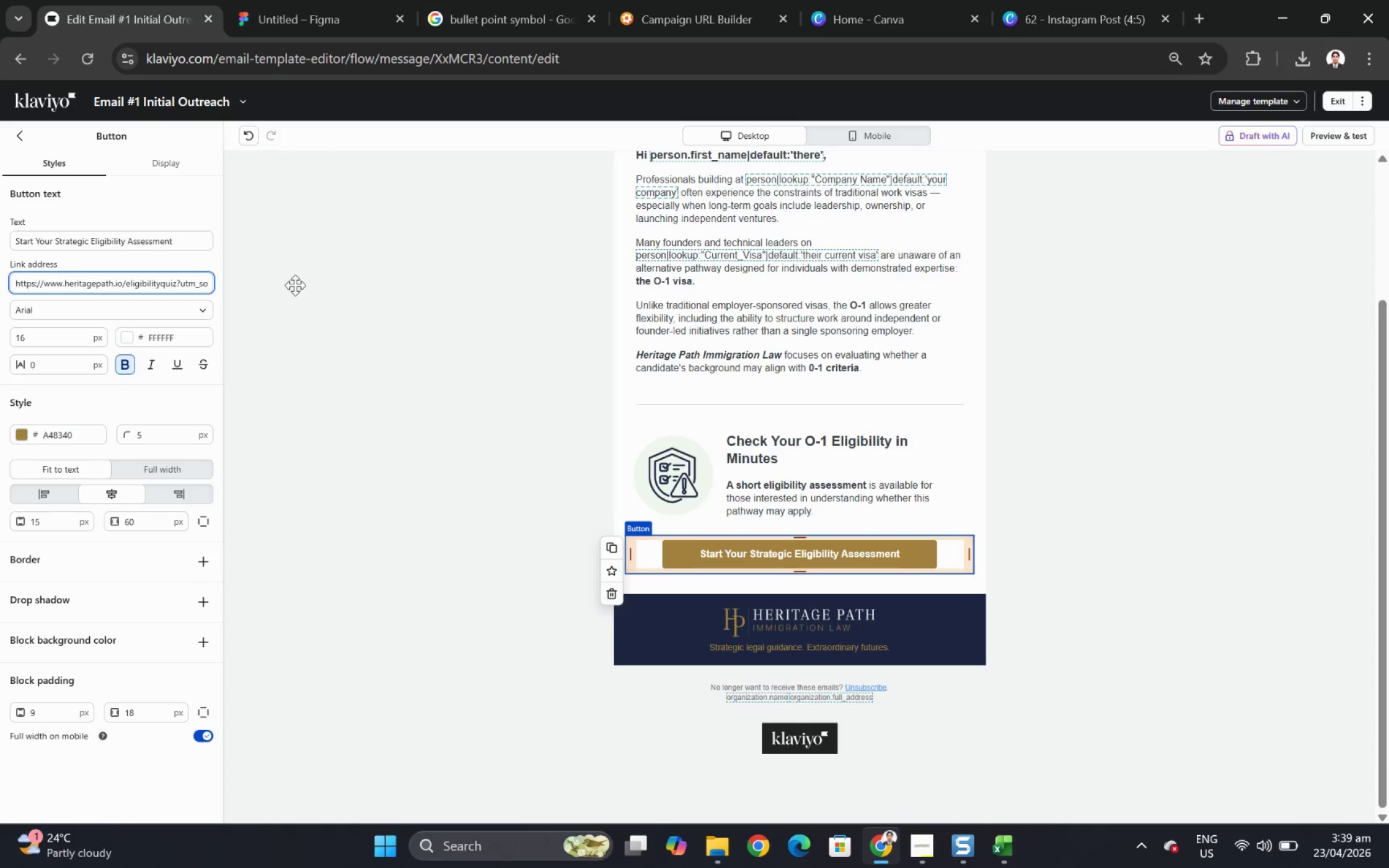 
hold_key(key=ArrowRight, duration=0.72)
 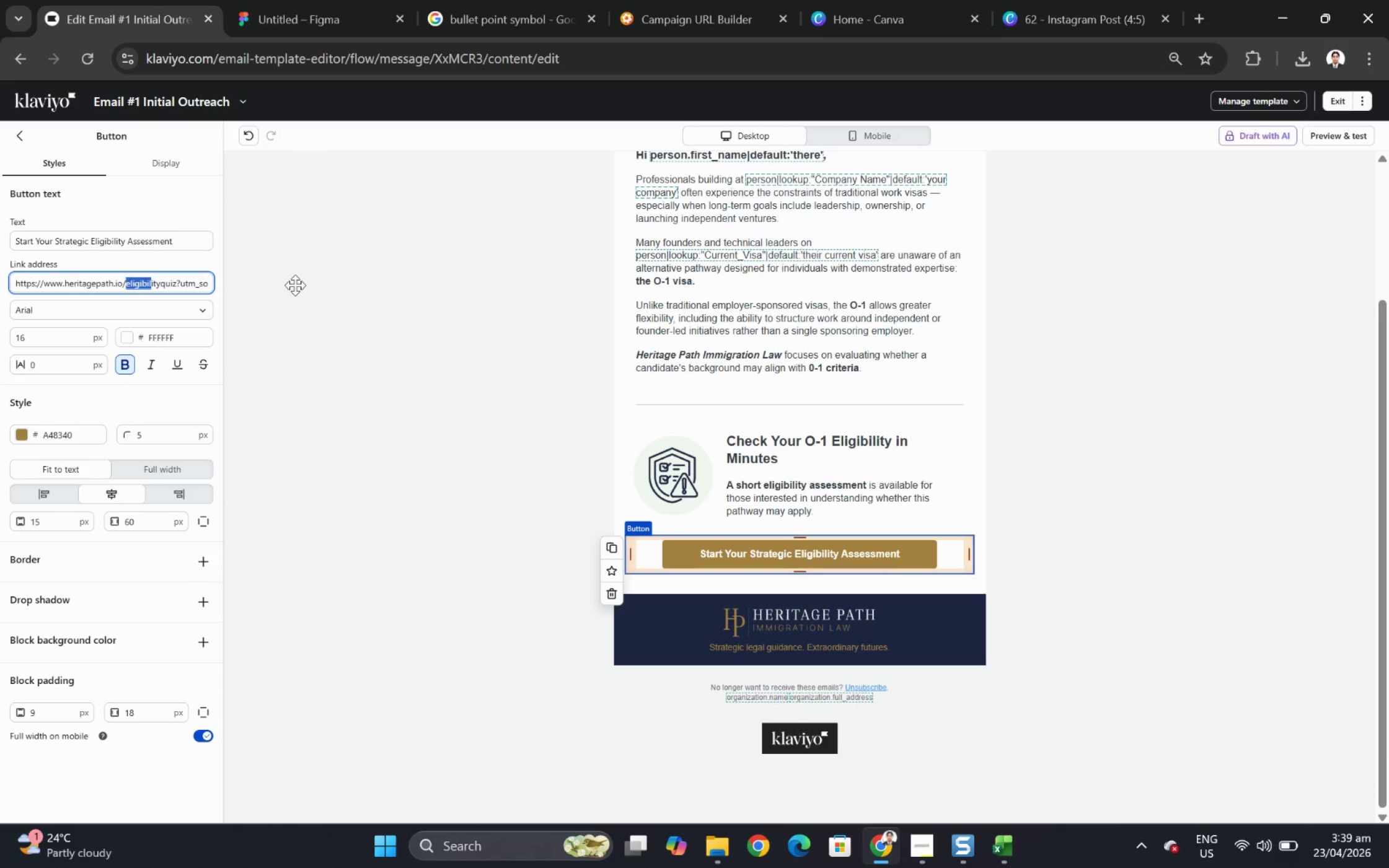 
key(Shift+ArrowRight)
 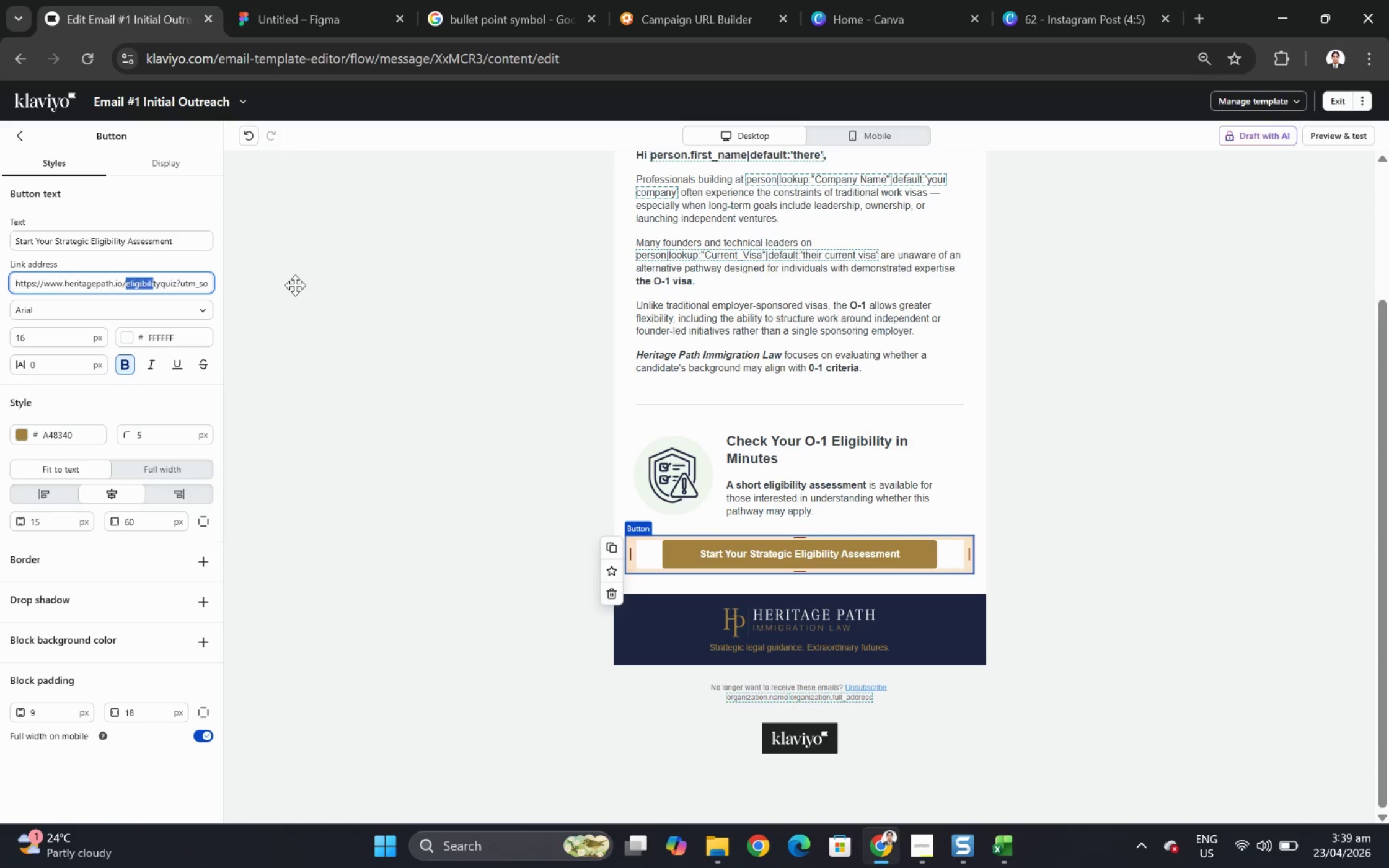 
key(Shift+ArrowRight)
 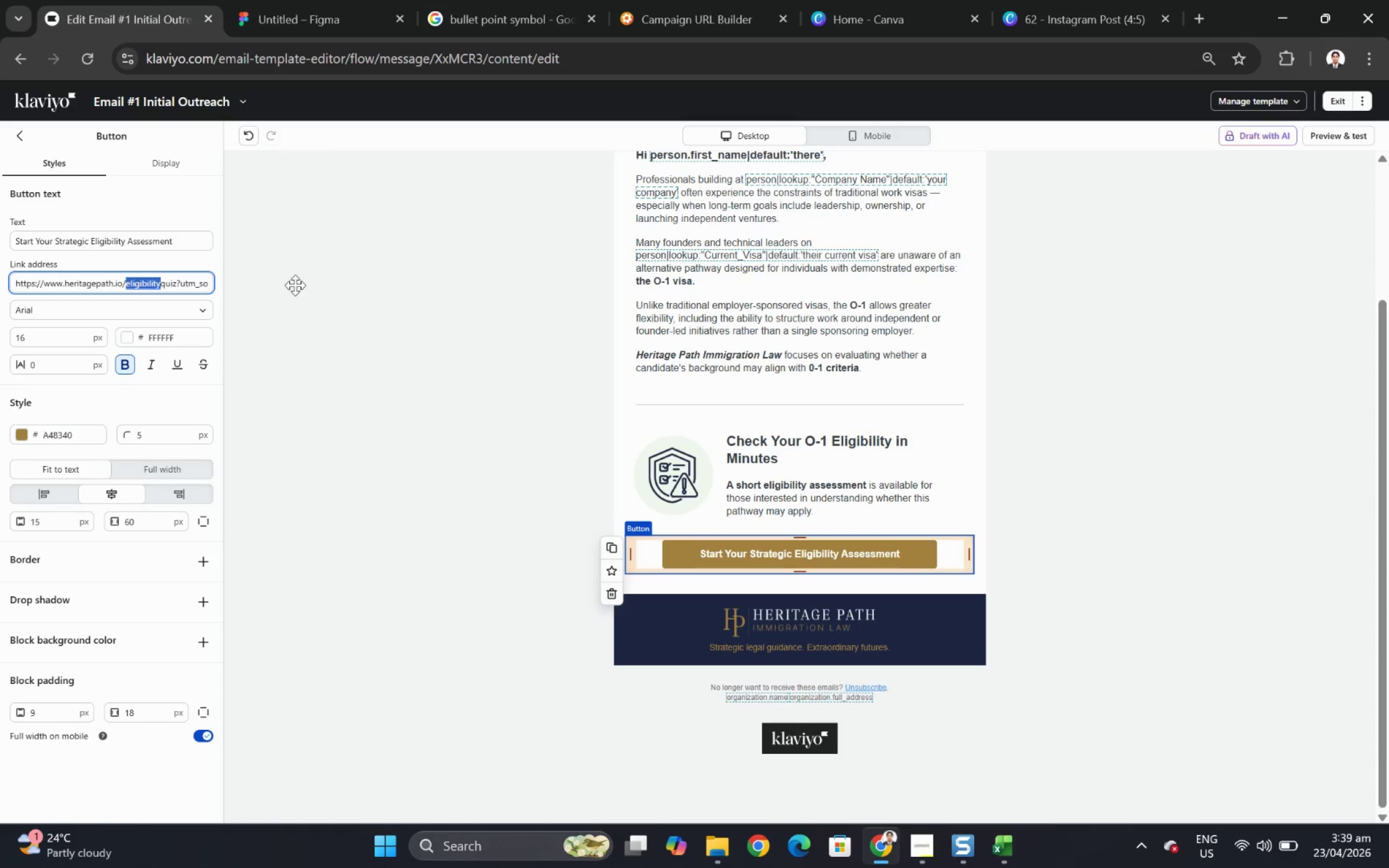 
key(Shift+ArrowRight)
 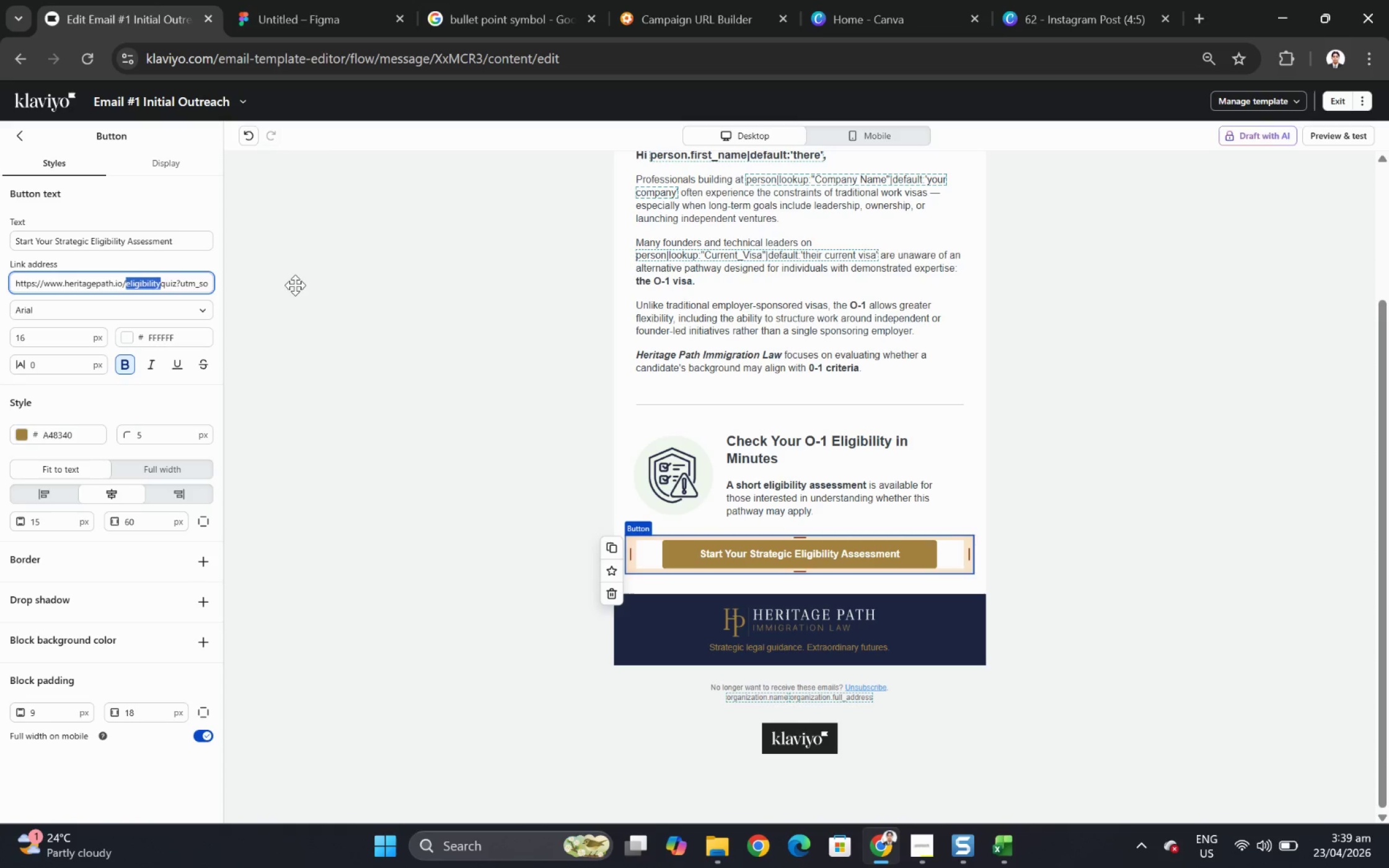 
key(Shift+ArrowRight)
 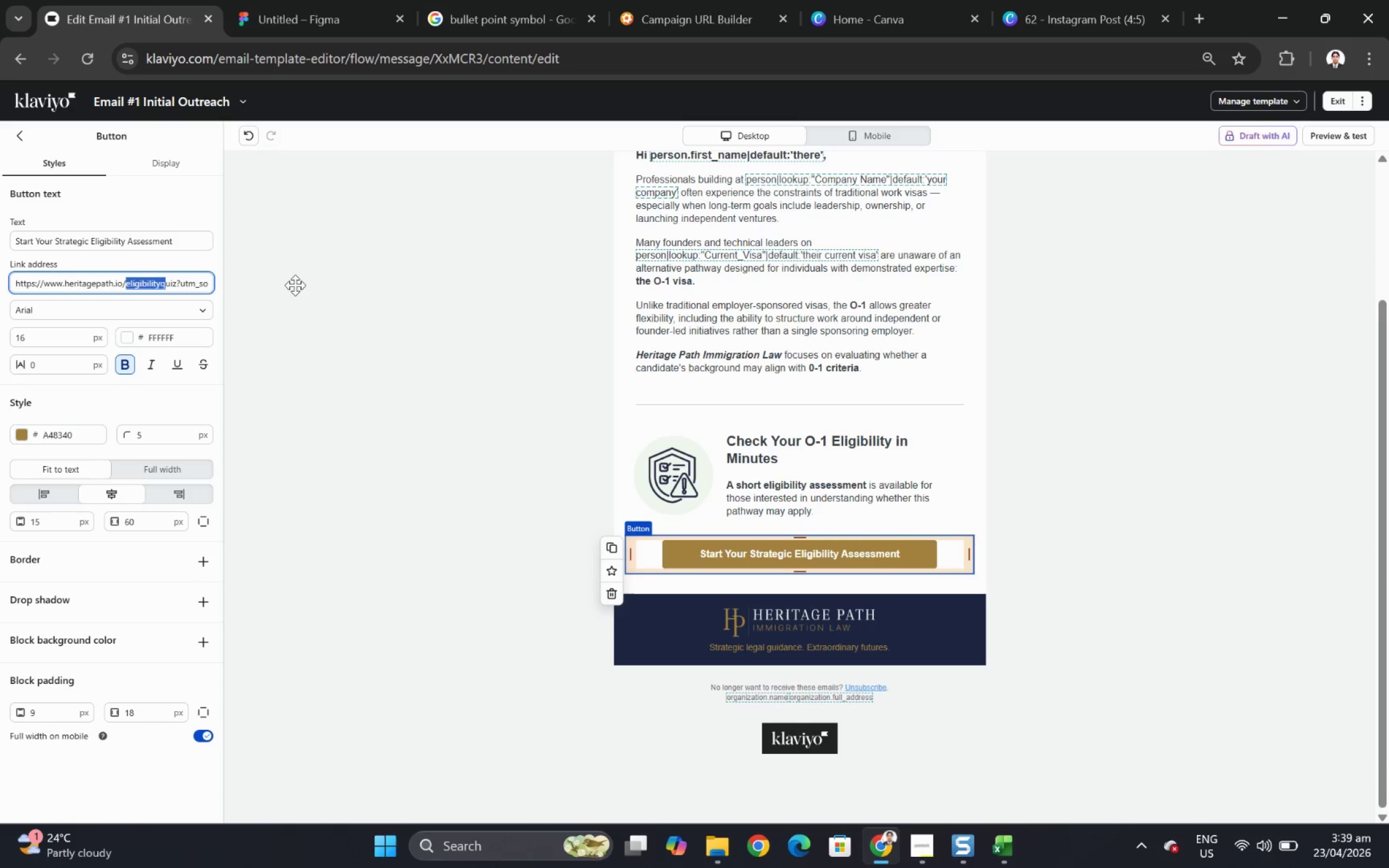 
key(Shift+ArrowRight)
 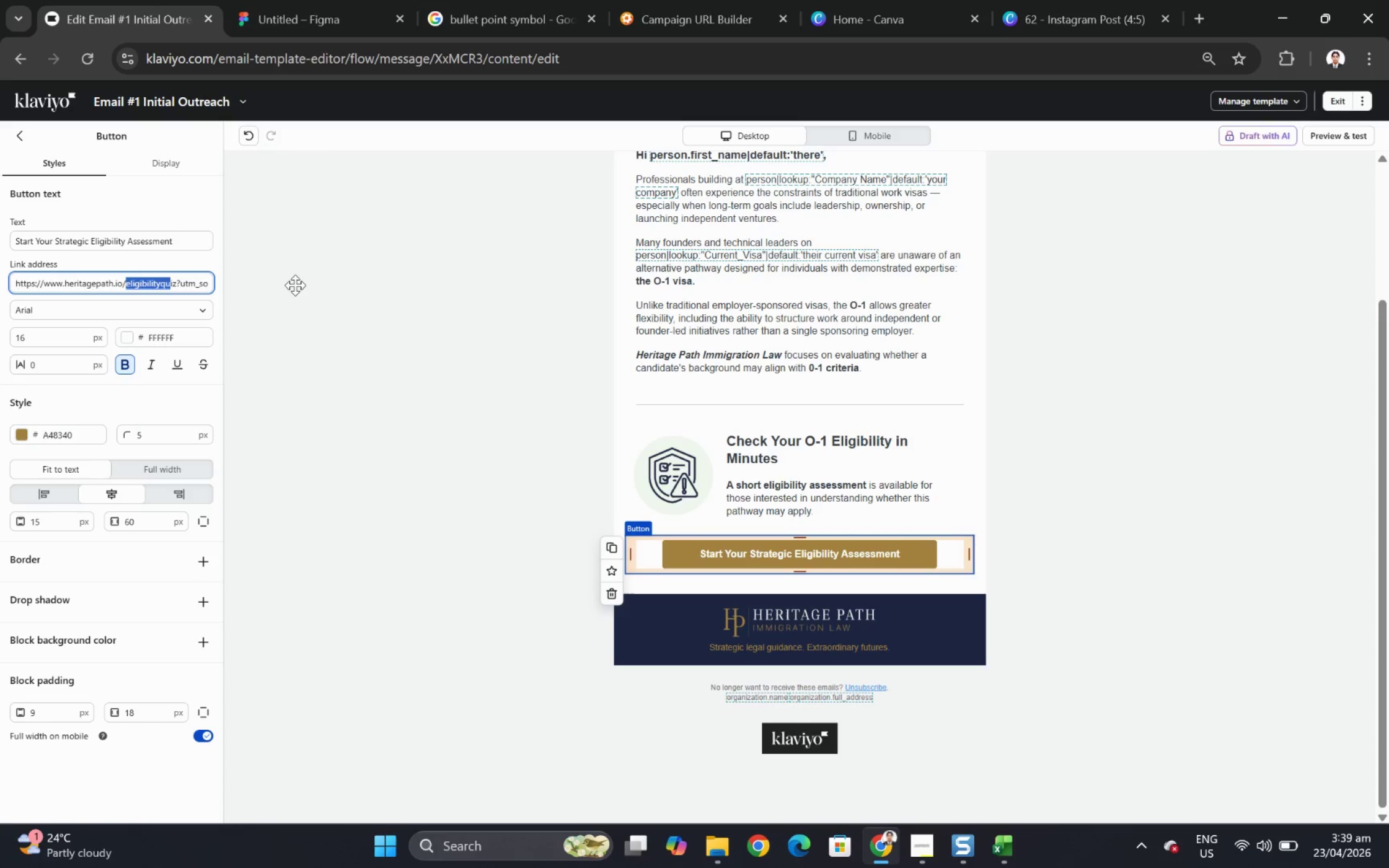 
key(Shift+ArrowRight)
 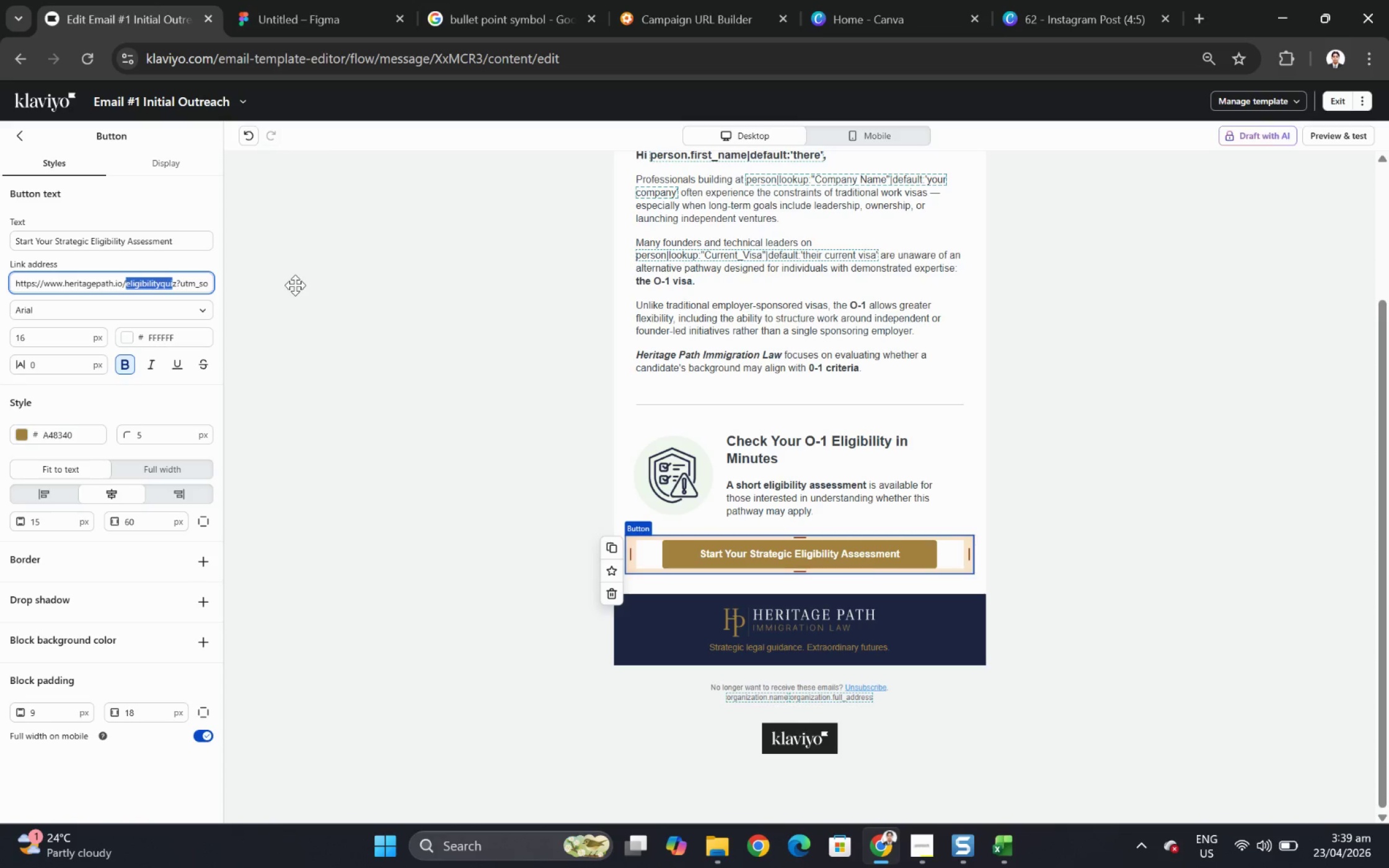 
key(Shift+ArrowRight)
 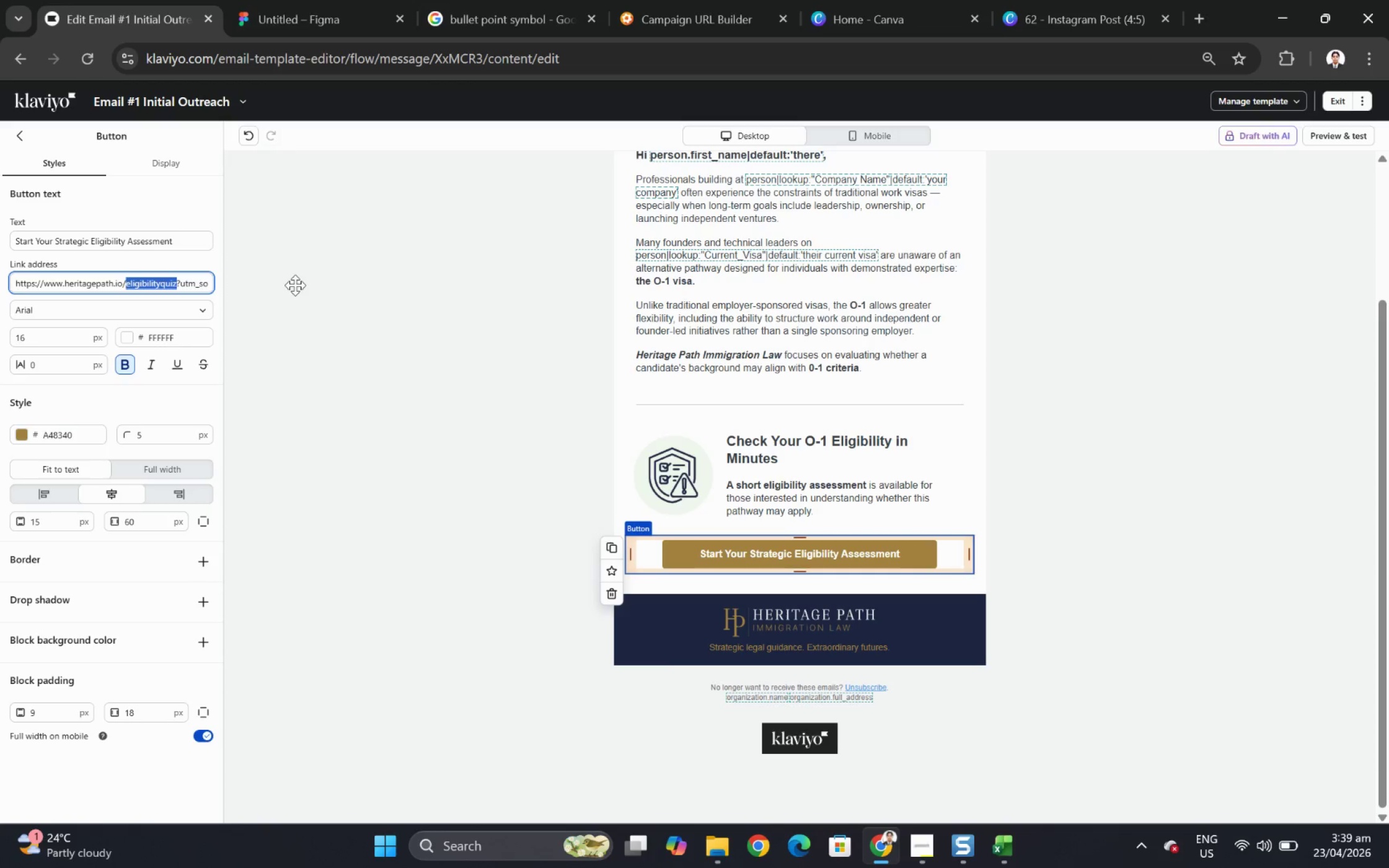 
key(Control+C)
 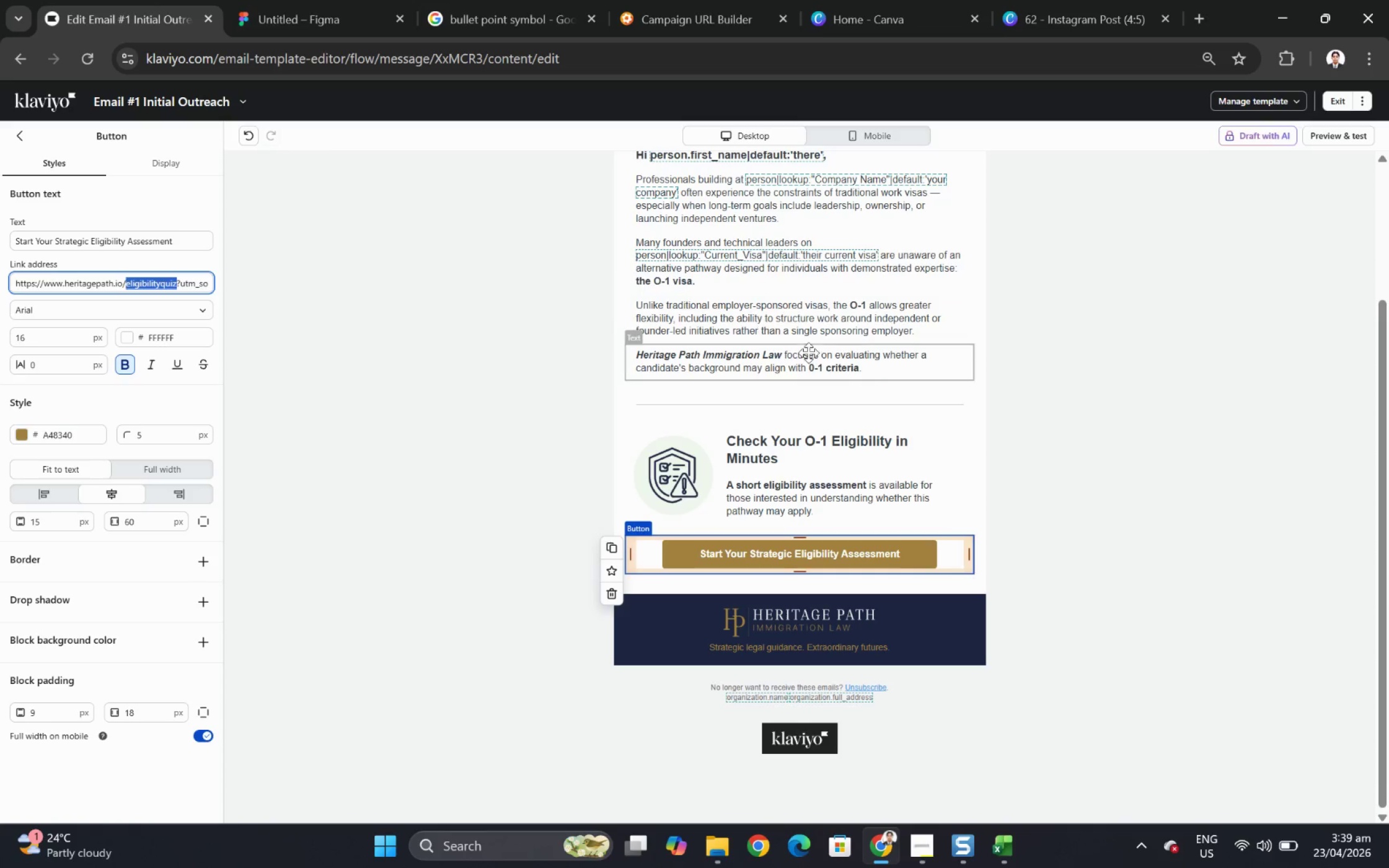 
left_click([1017, 403])
 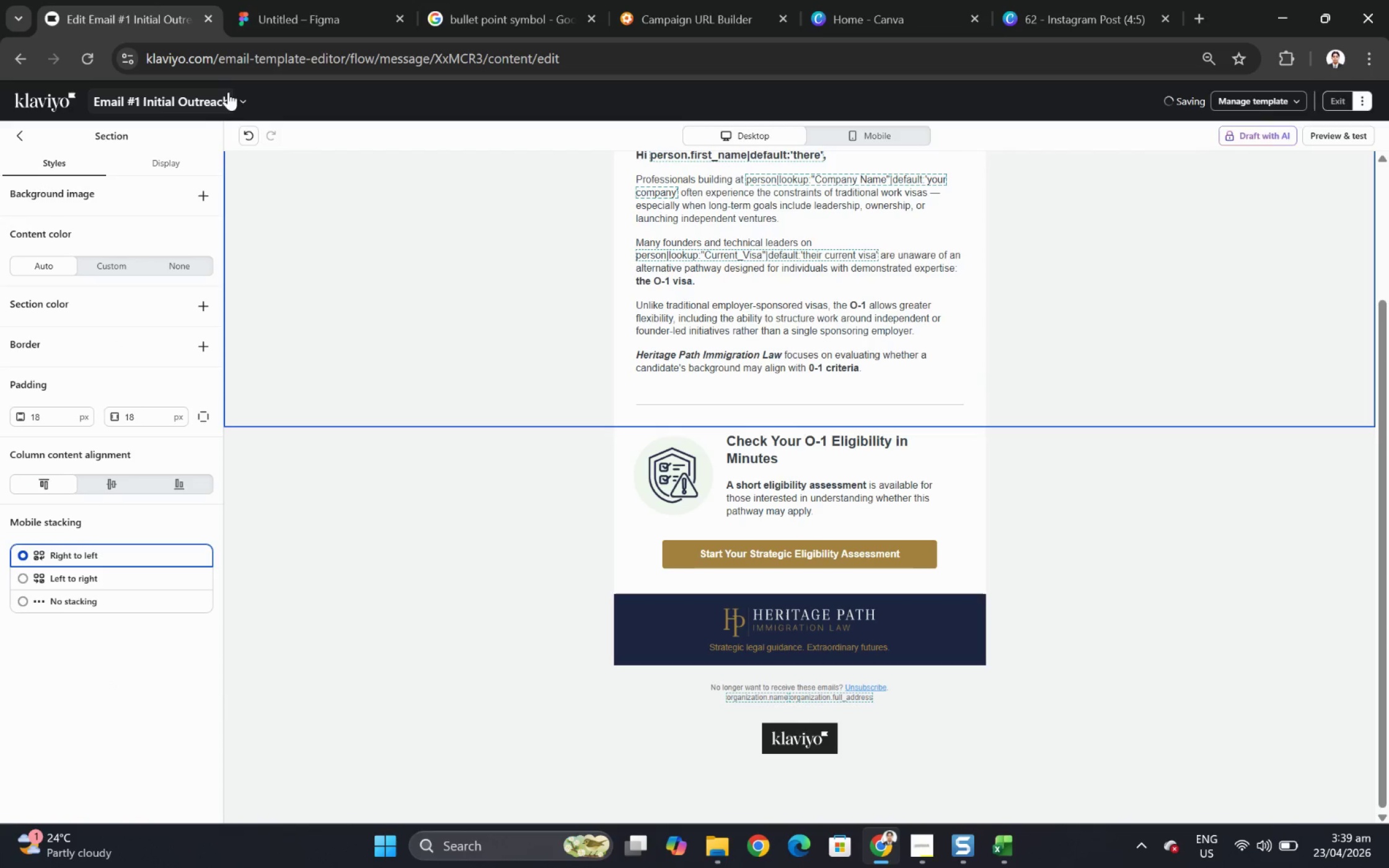 
left_click([244, 100])
 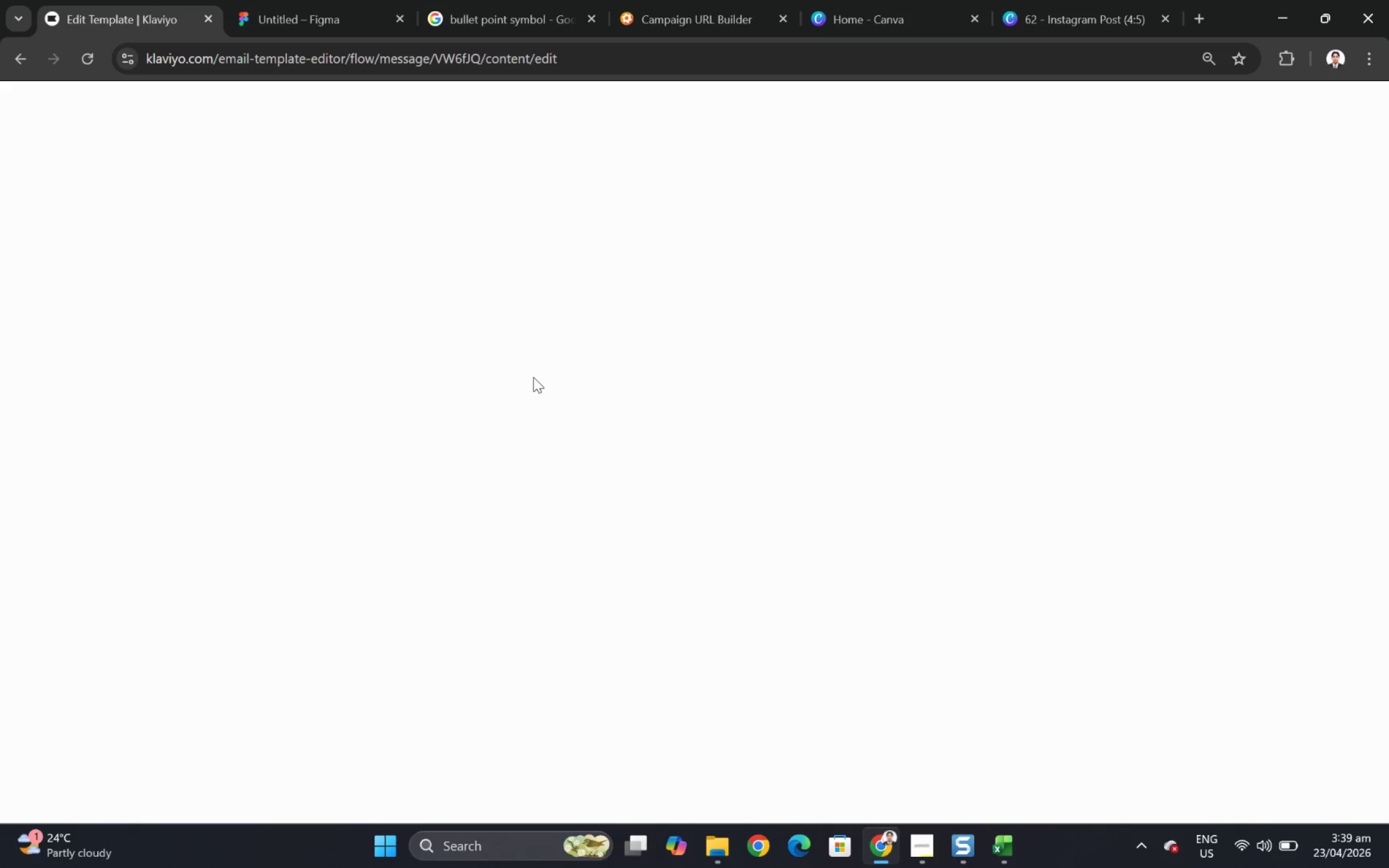 
wait(9.02)
 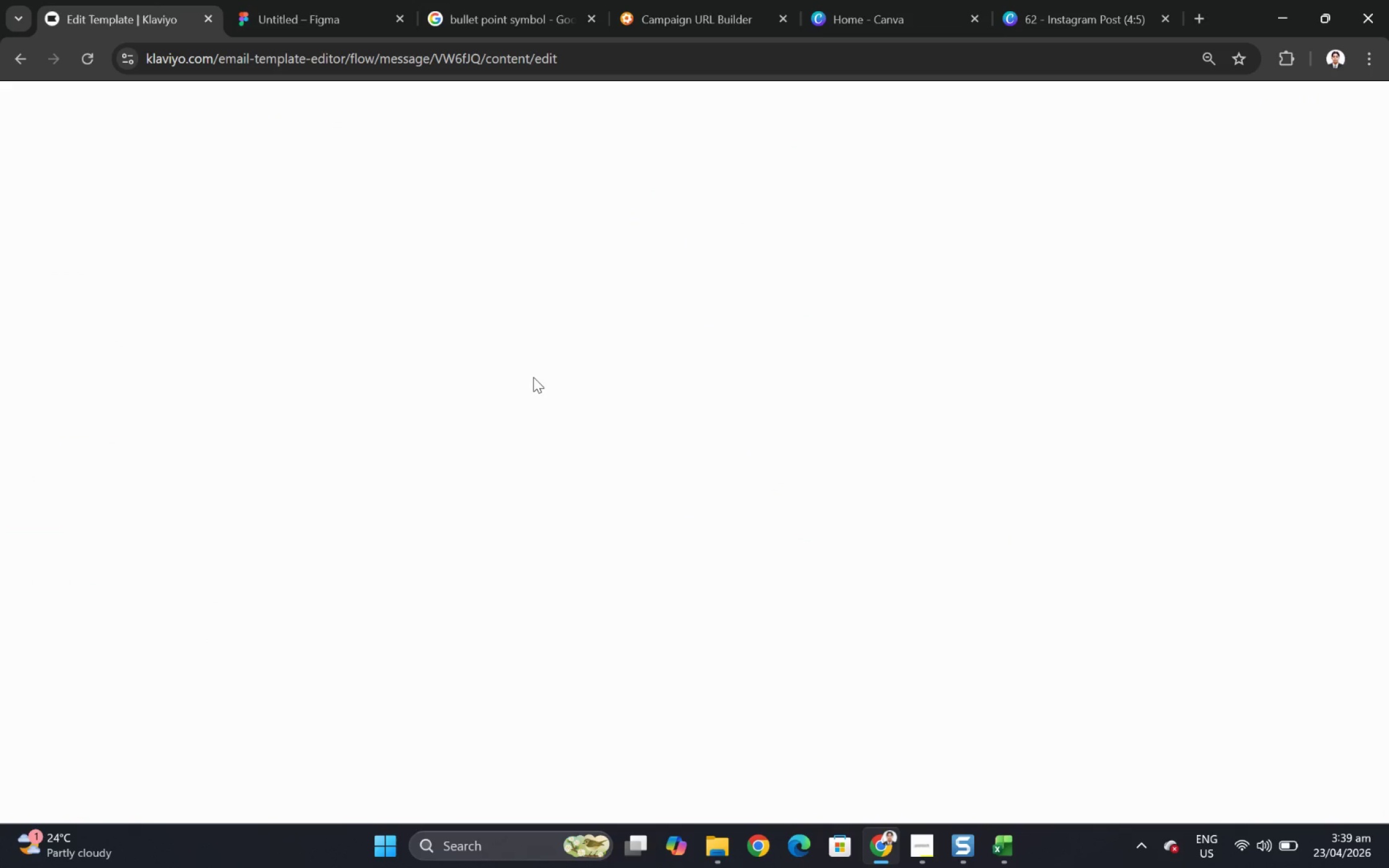 
left_click([862, 771])
 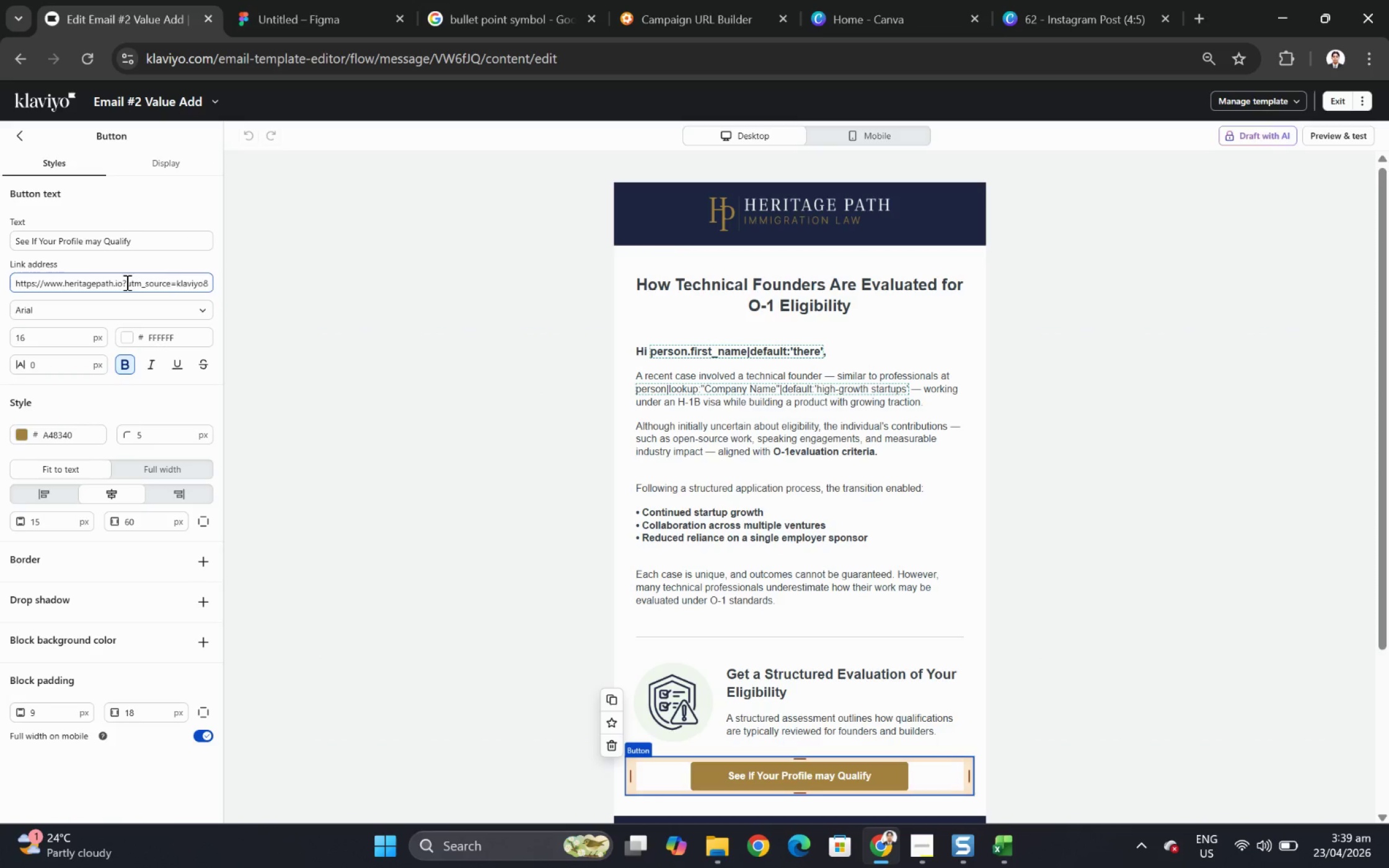 
left_click([122, 282])
 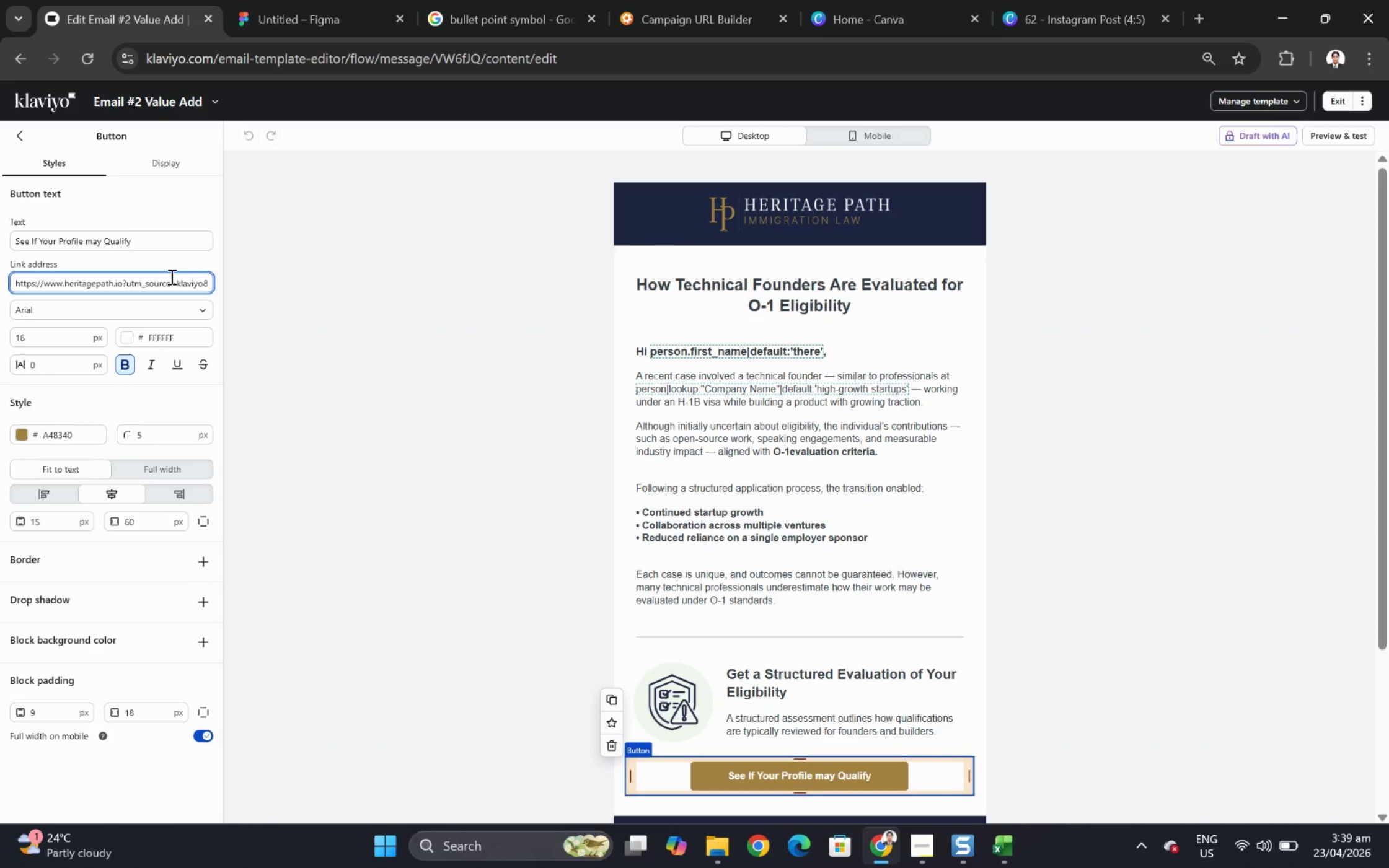 
hold_key(key=ControlLeft, duration=0.94)
 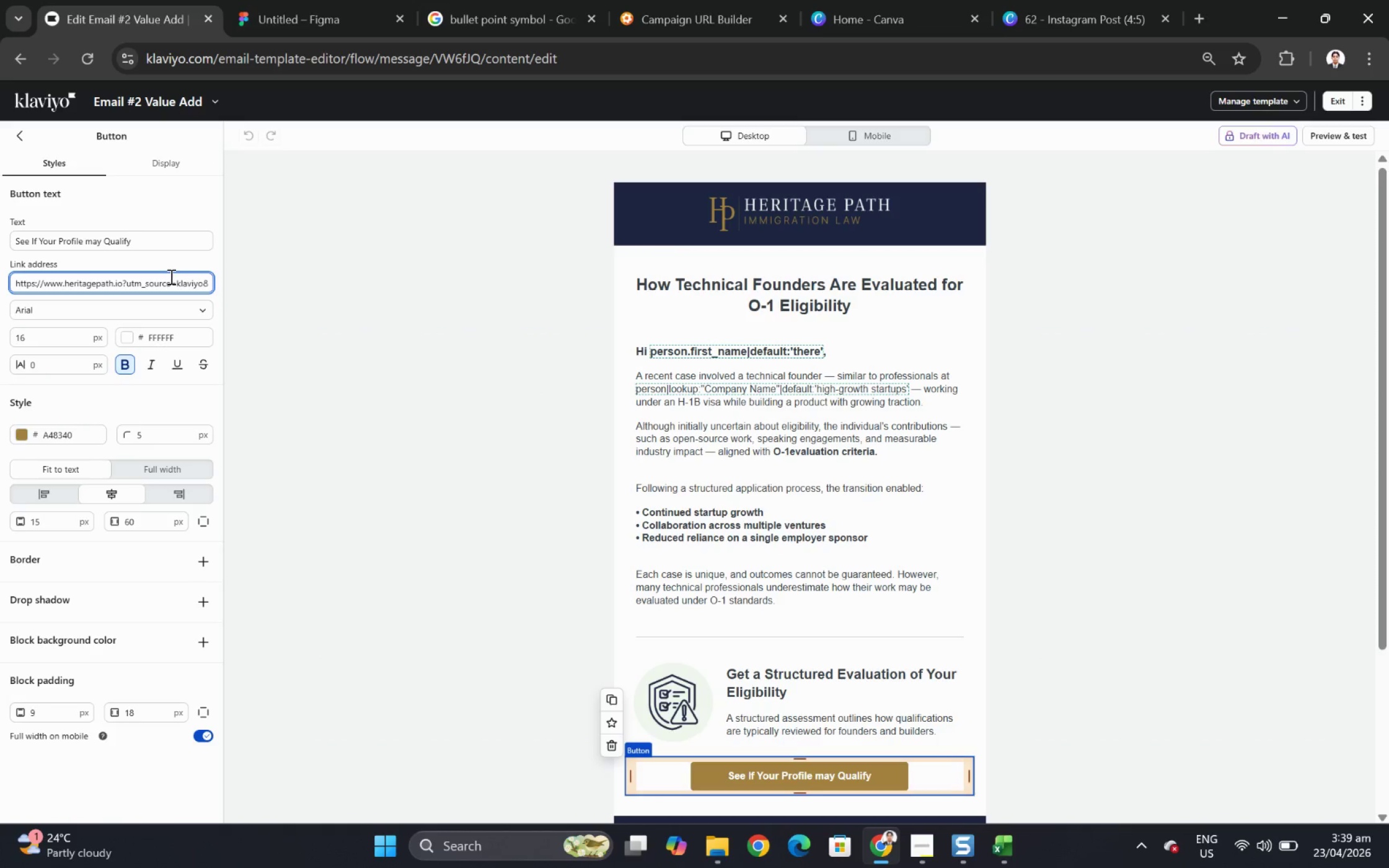 
key(Slash)
 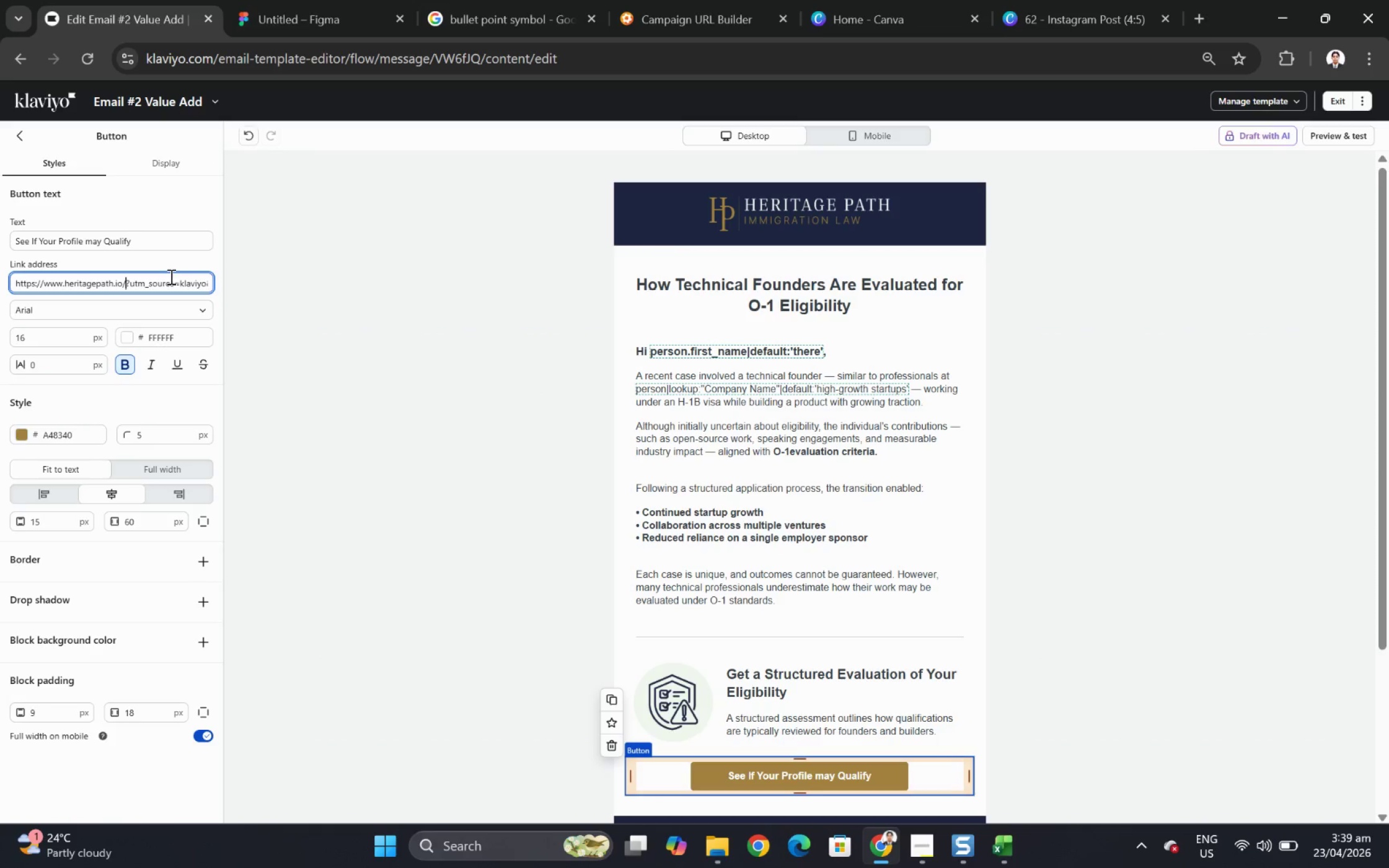 
key(Control+V)
 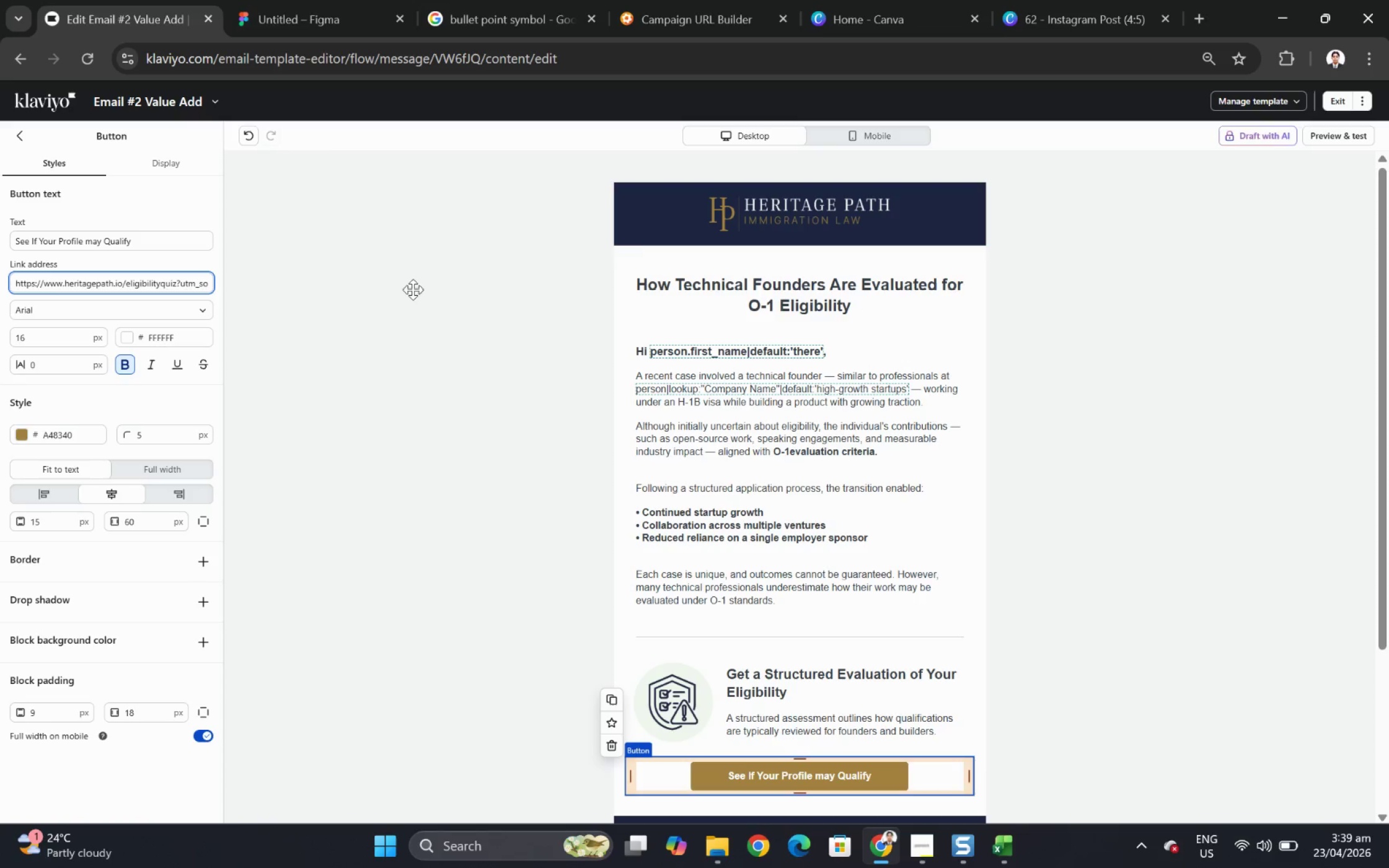 
scroll: coordinate [951, 525], scroll_direction: down, amount: 4.0
 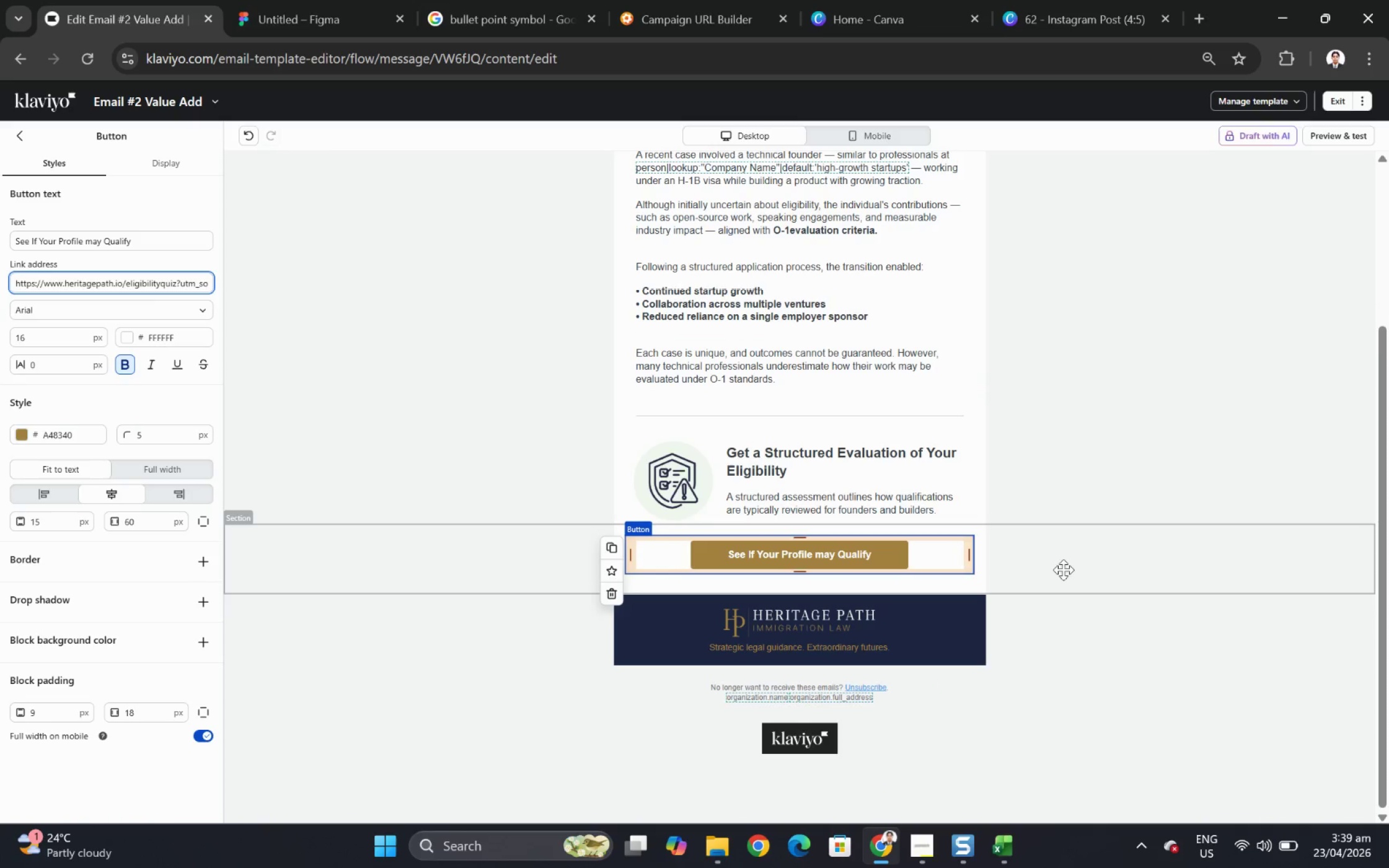 
left_click([1064, 571])
 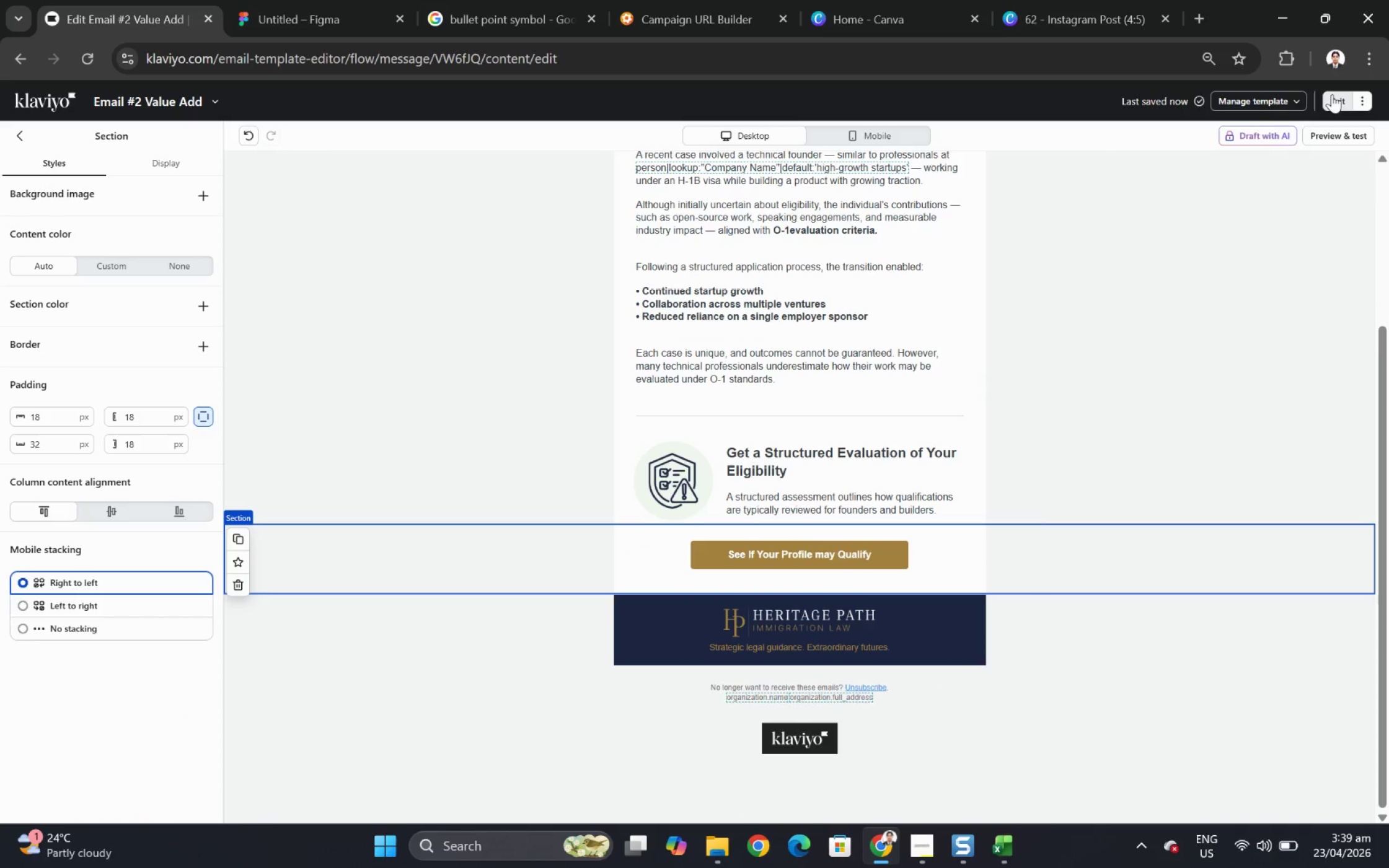 
left_click([1335, 99])
 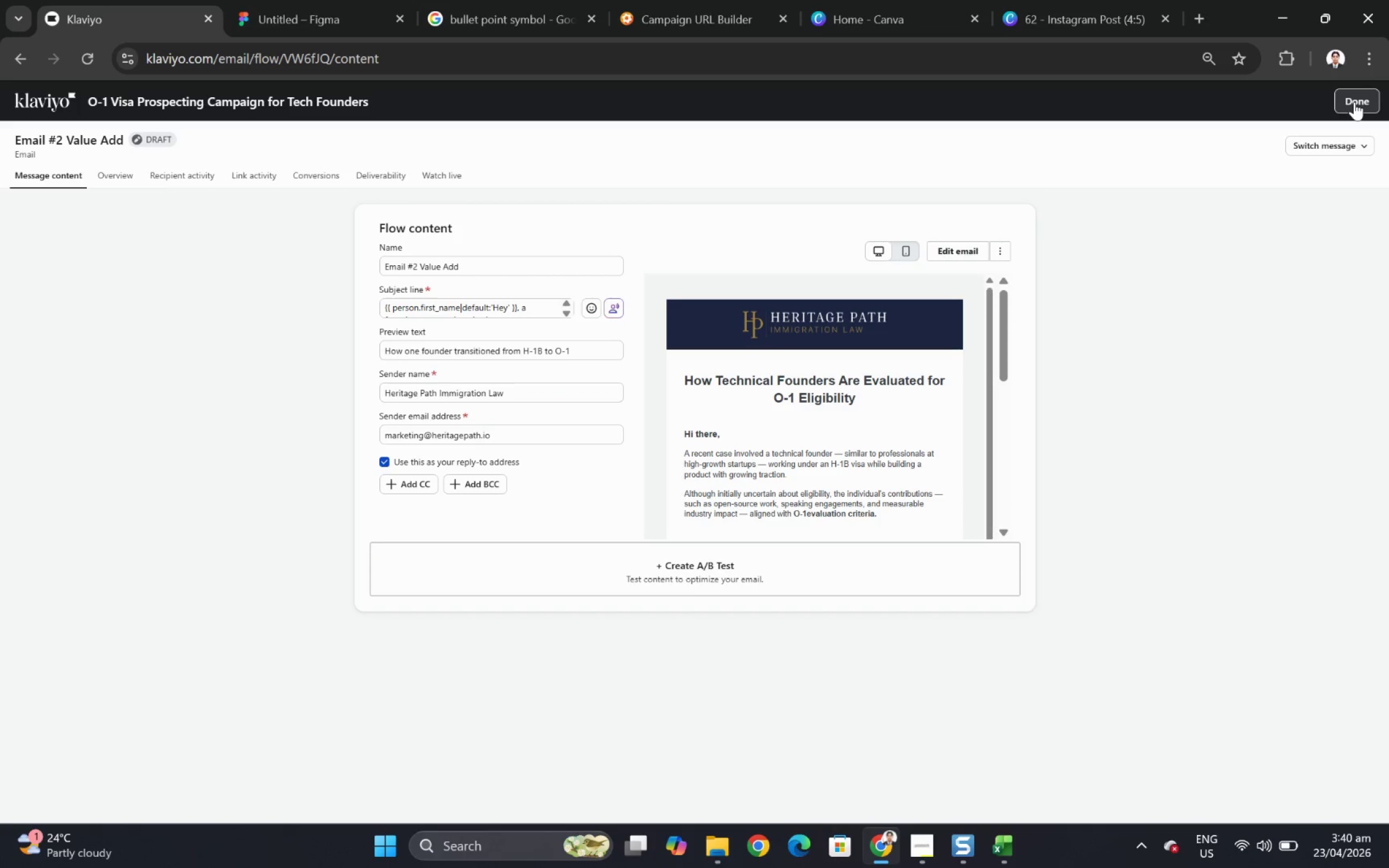 
scroll: coordinate [811, 449], scroll_direction: down, amount: 4.0
 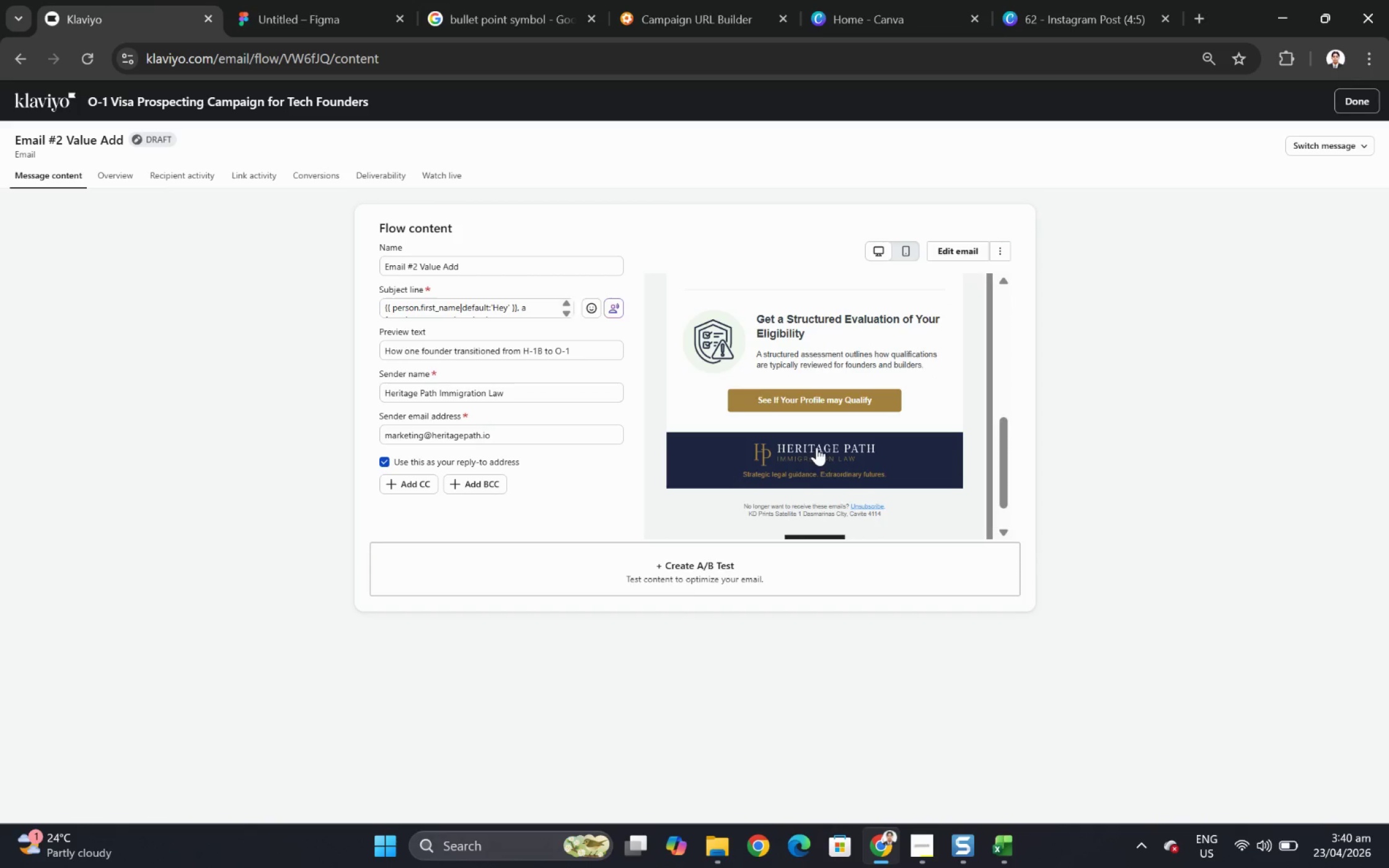 
scroll: coordinate [818, 447], scroll_direction: up, amount: 3.0
 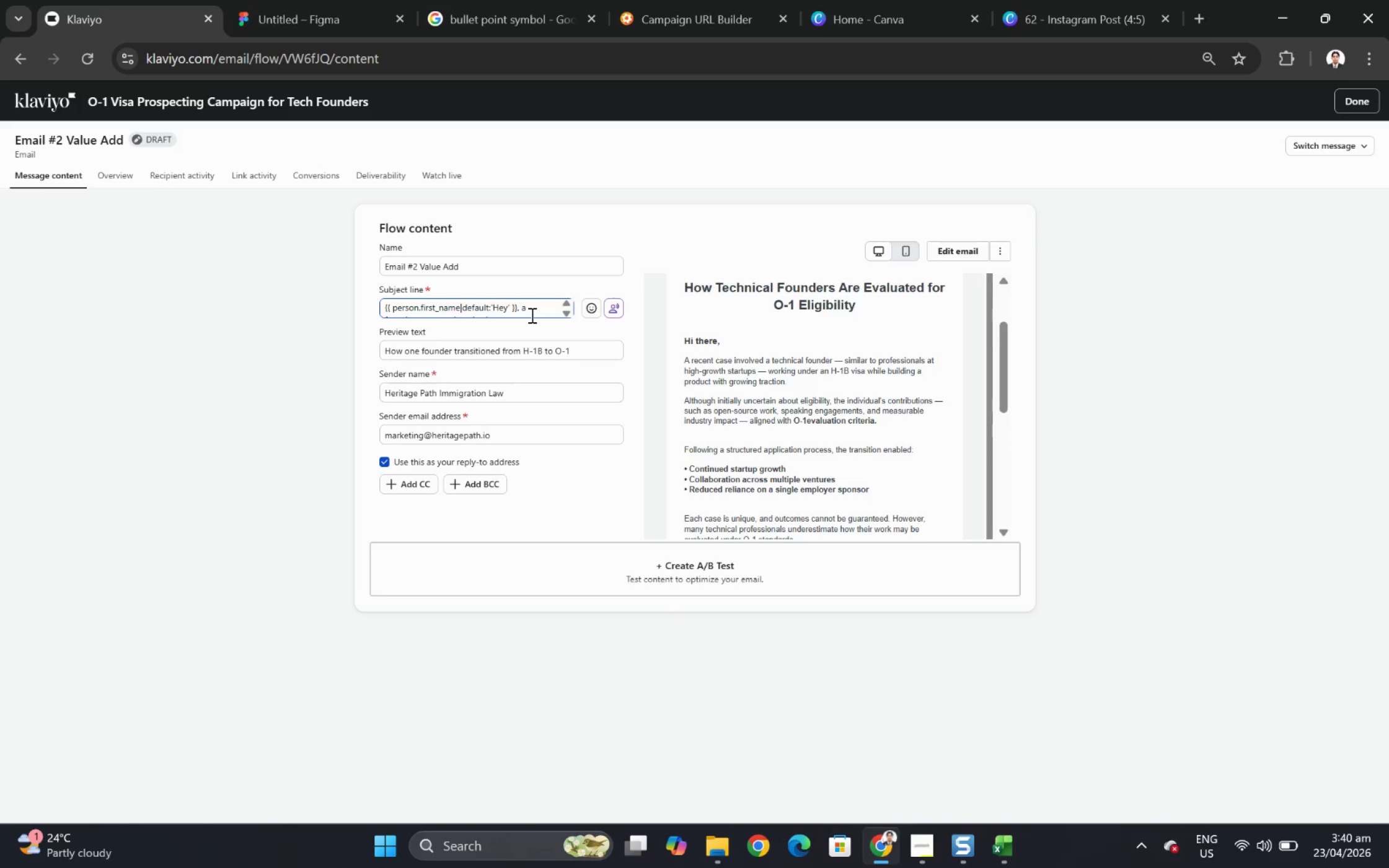 
left_click([1359, 112])
 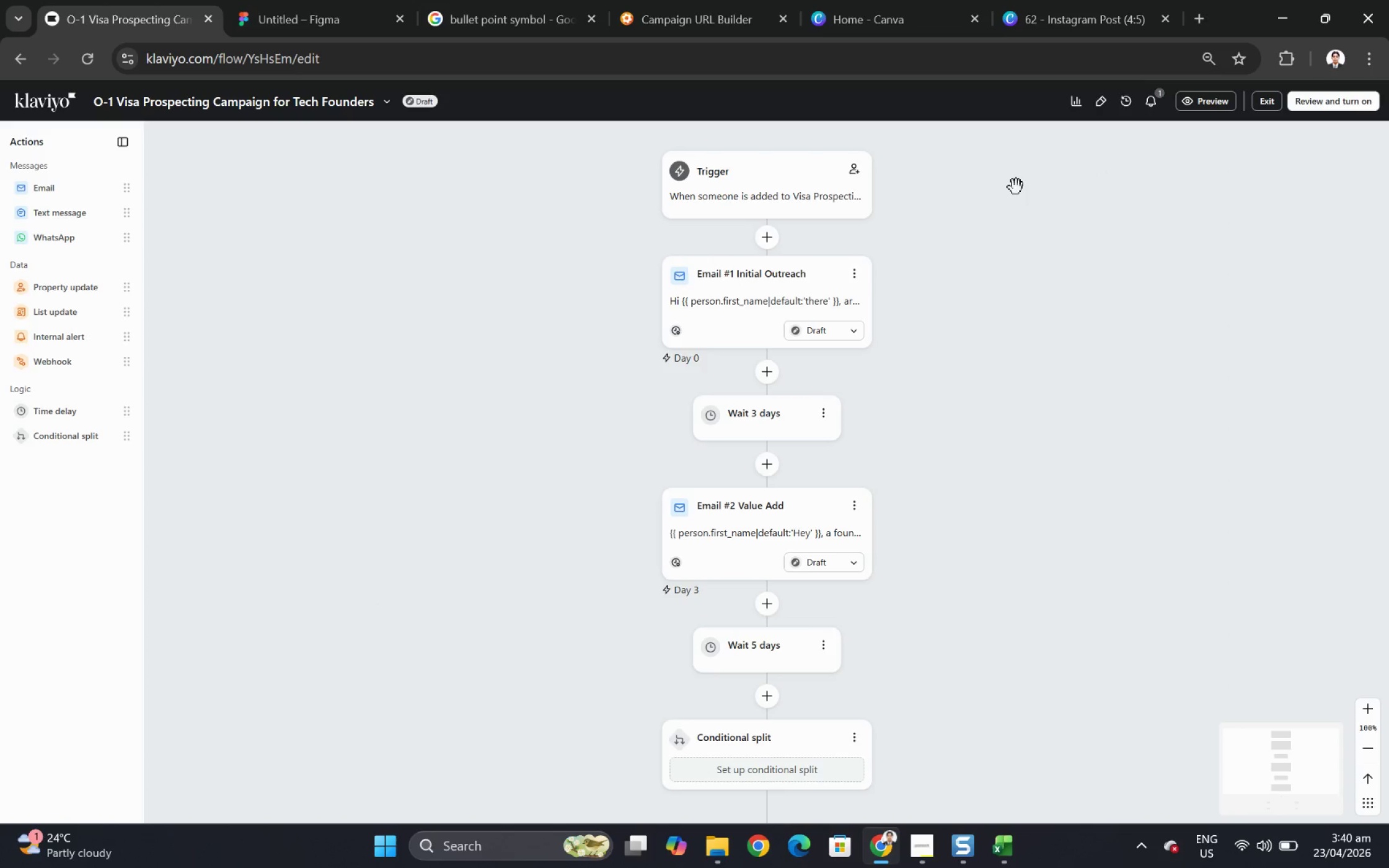 
wait(19.45)
 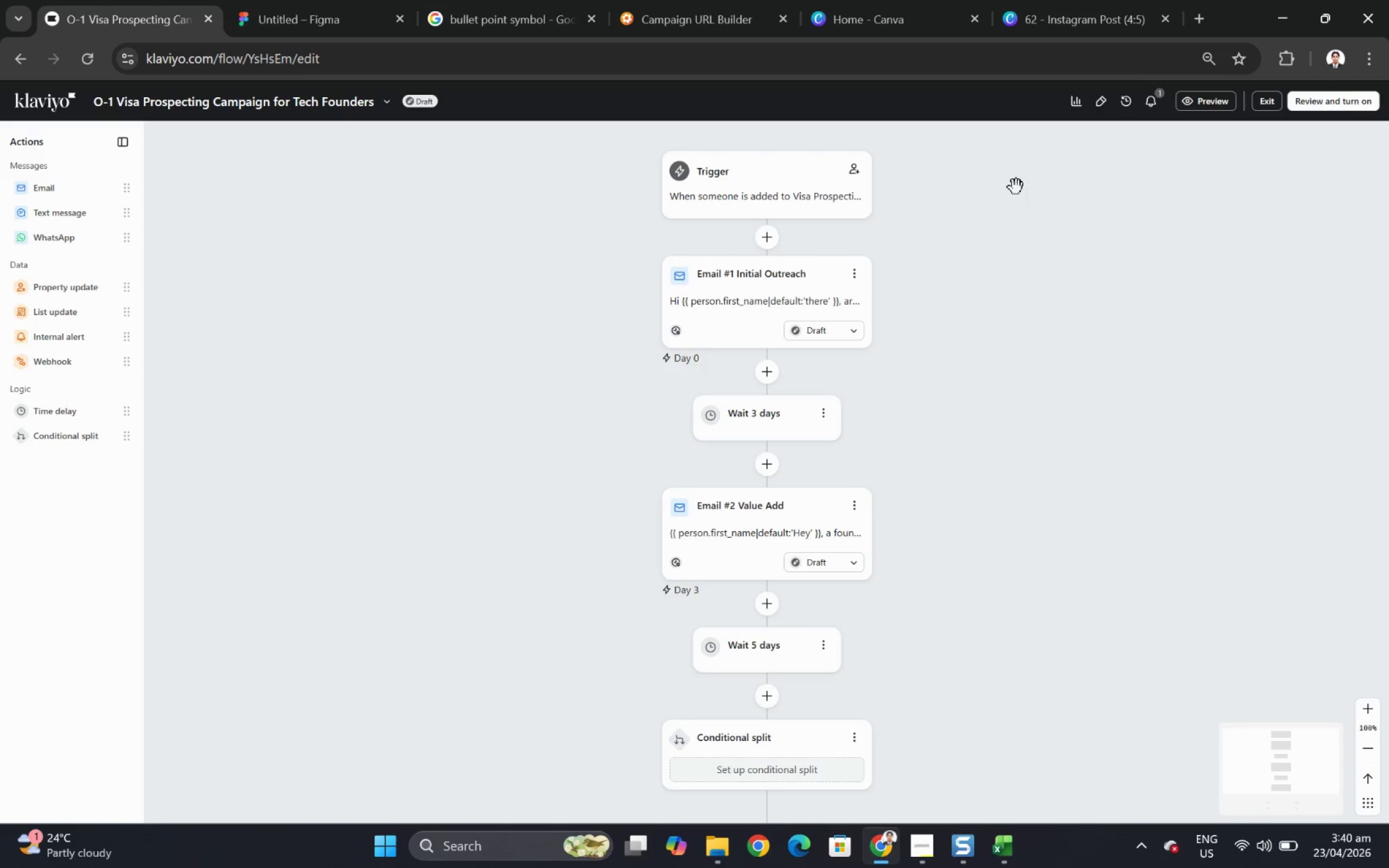 
scroll: coordinate [1055, 442], scroll_direction: down, amount: 2.0
 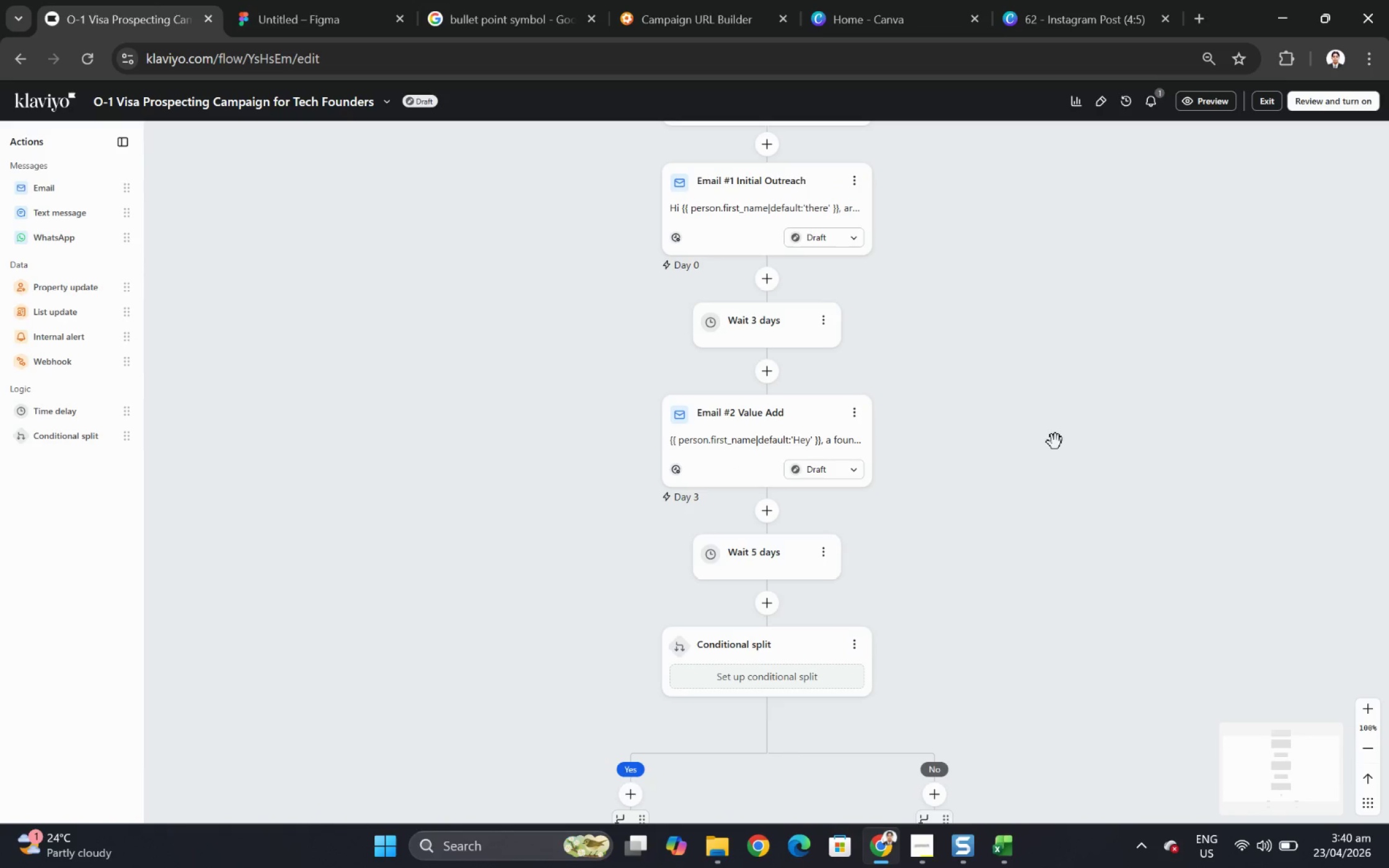 
wait(13.72)
 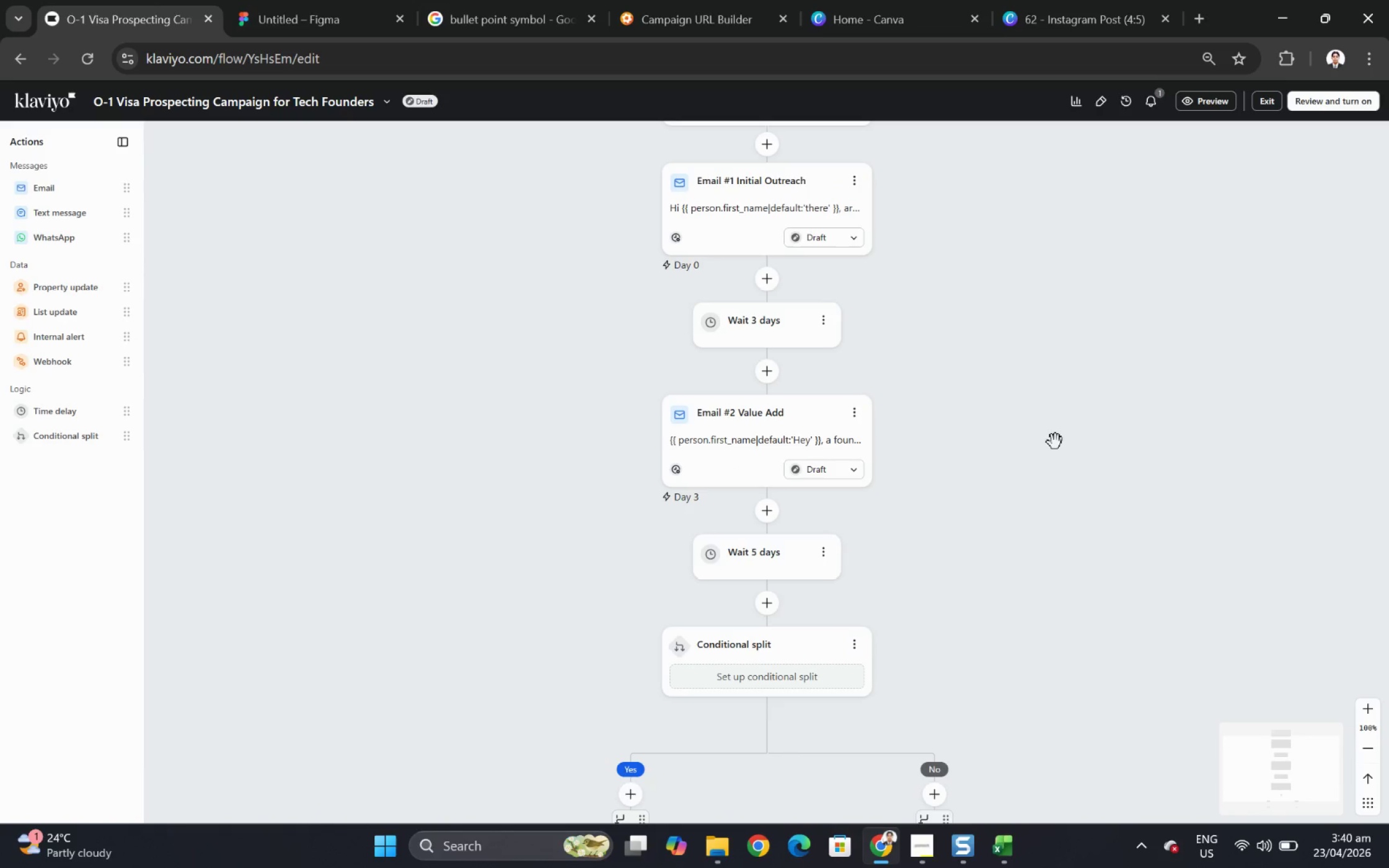 
scroll: coordinate [1055, 442], scroll_direction: down, amount: 1.0
 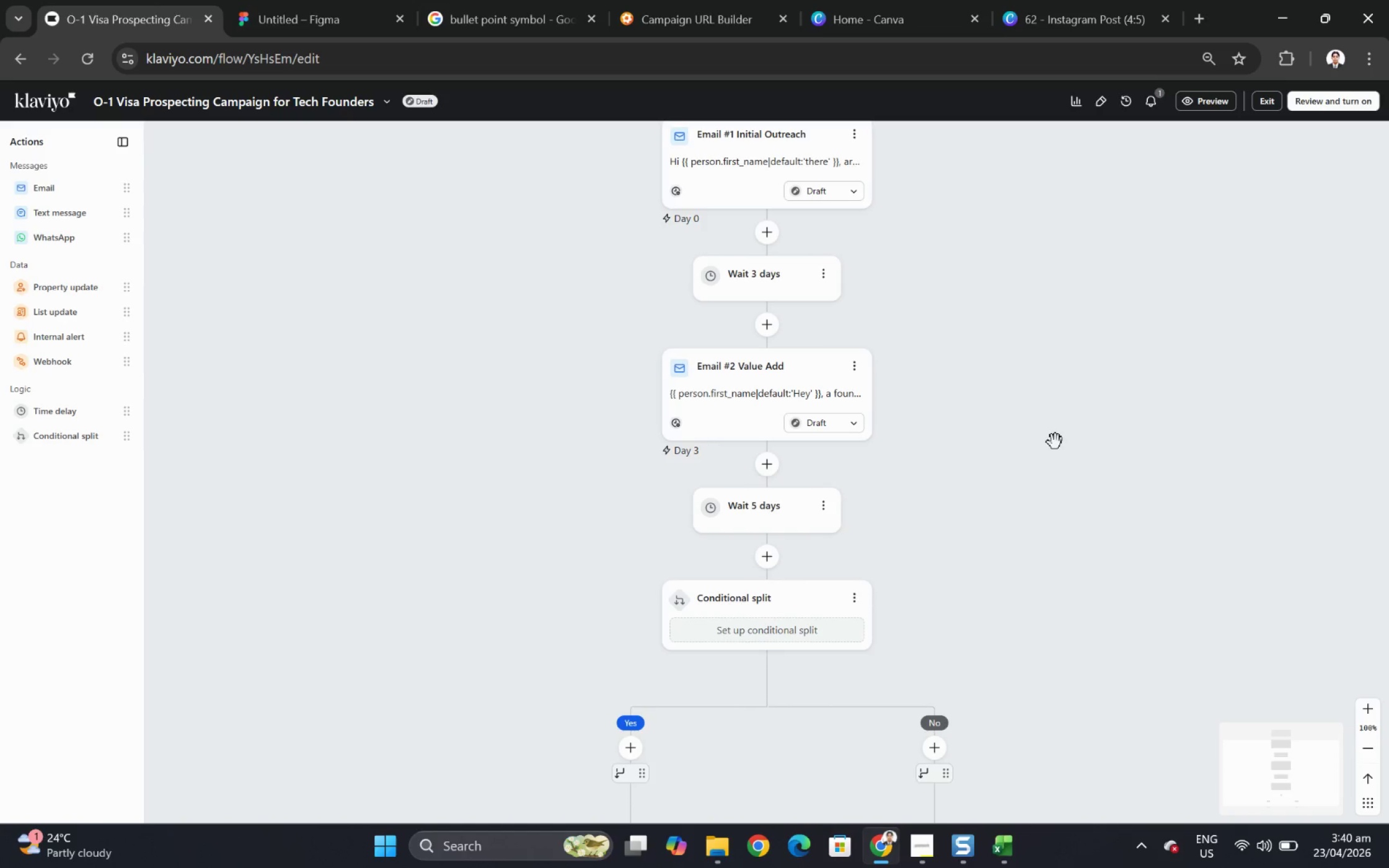 
wait(8.51)
 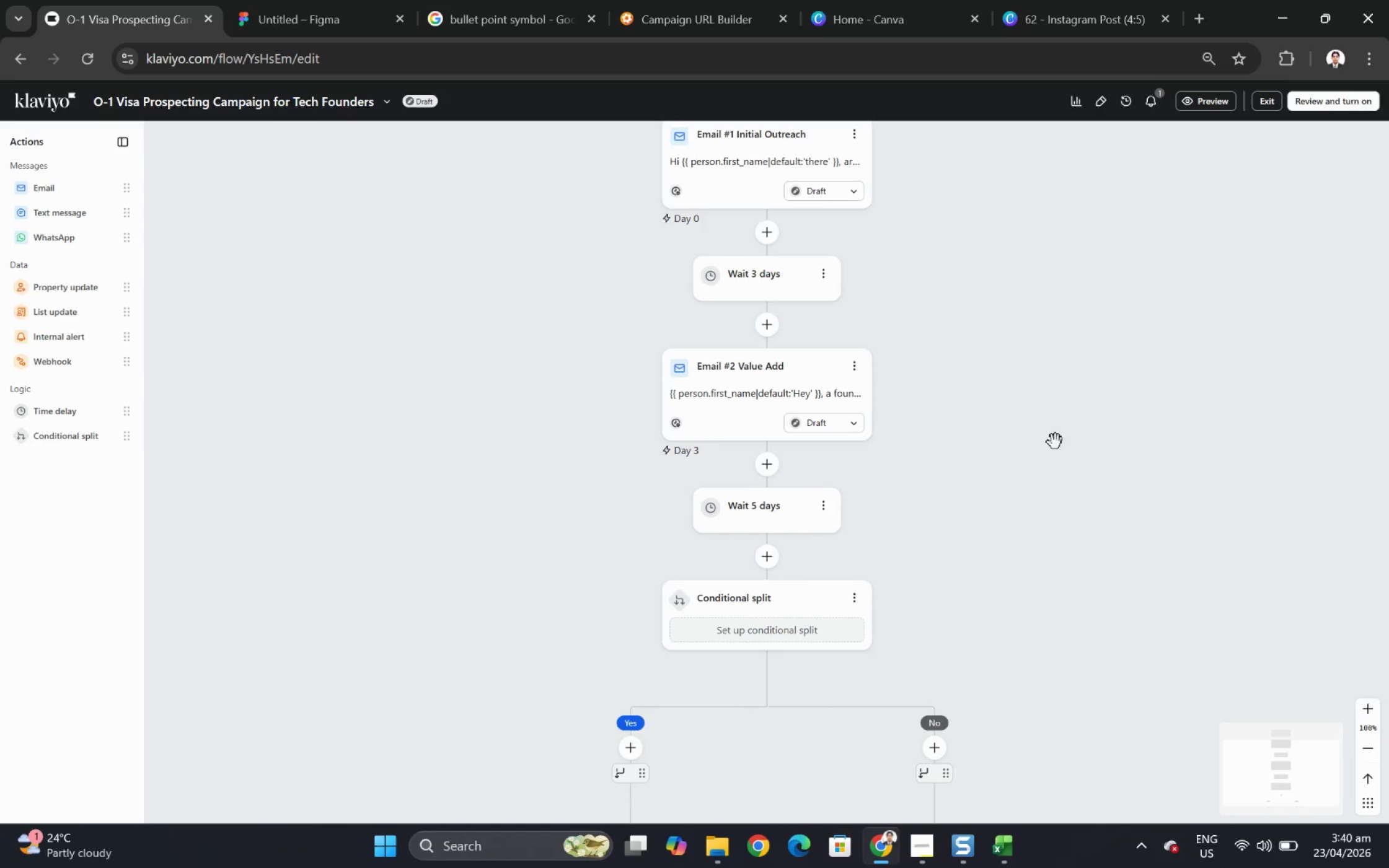 
scroll: coordinate [1055, 442], scroll_direction: up, amount: 1.0
 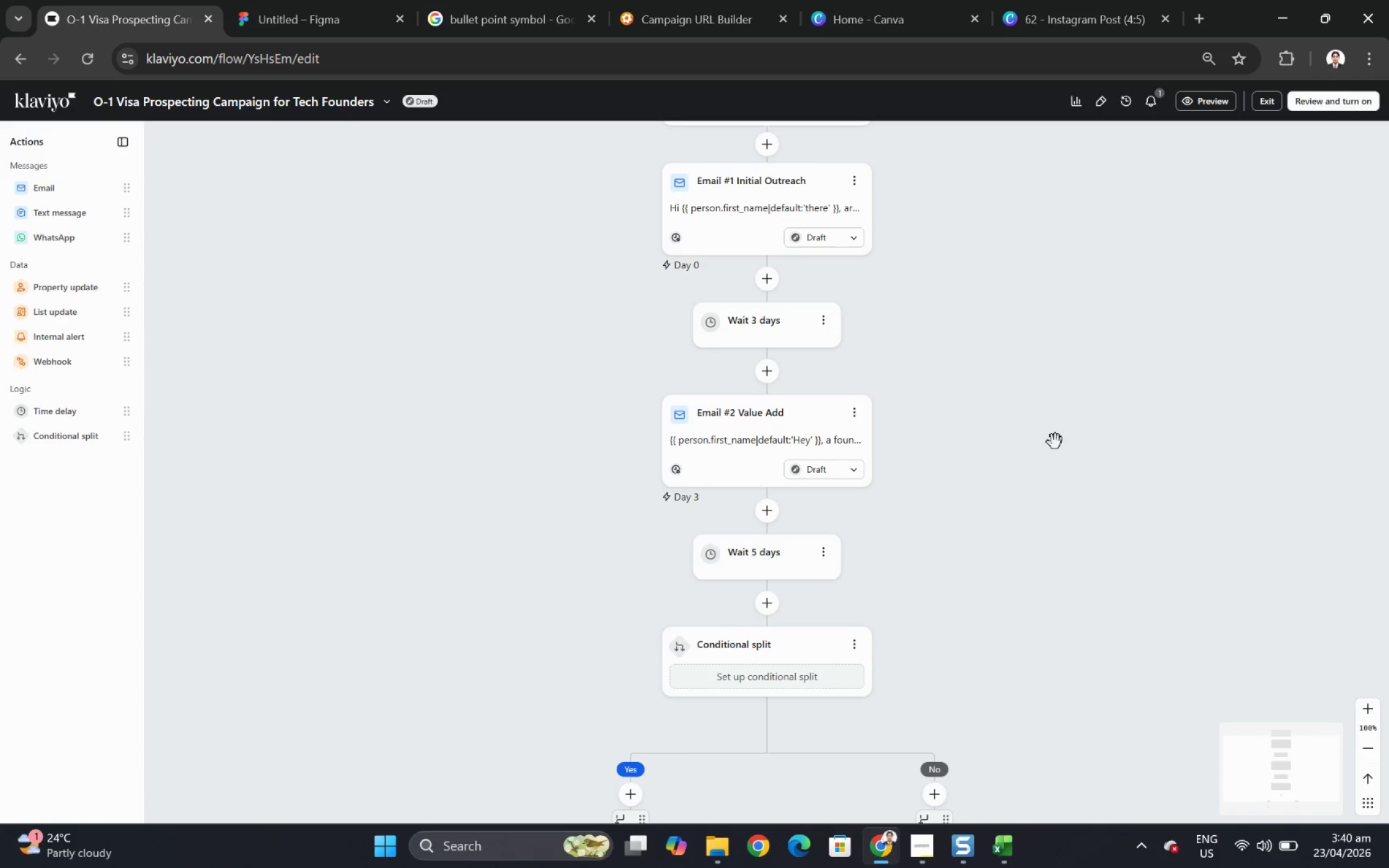 
wait(9.39)
 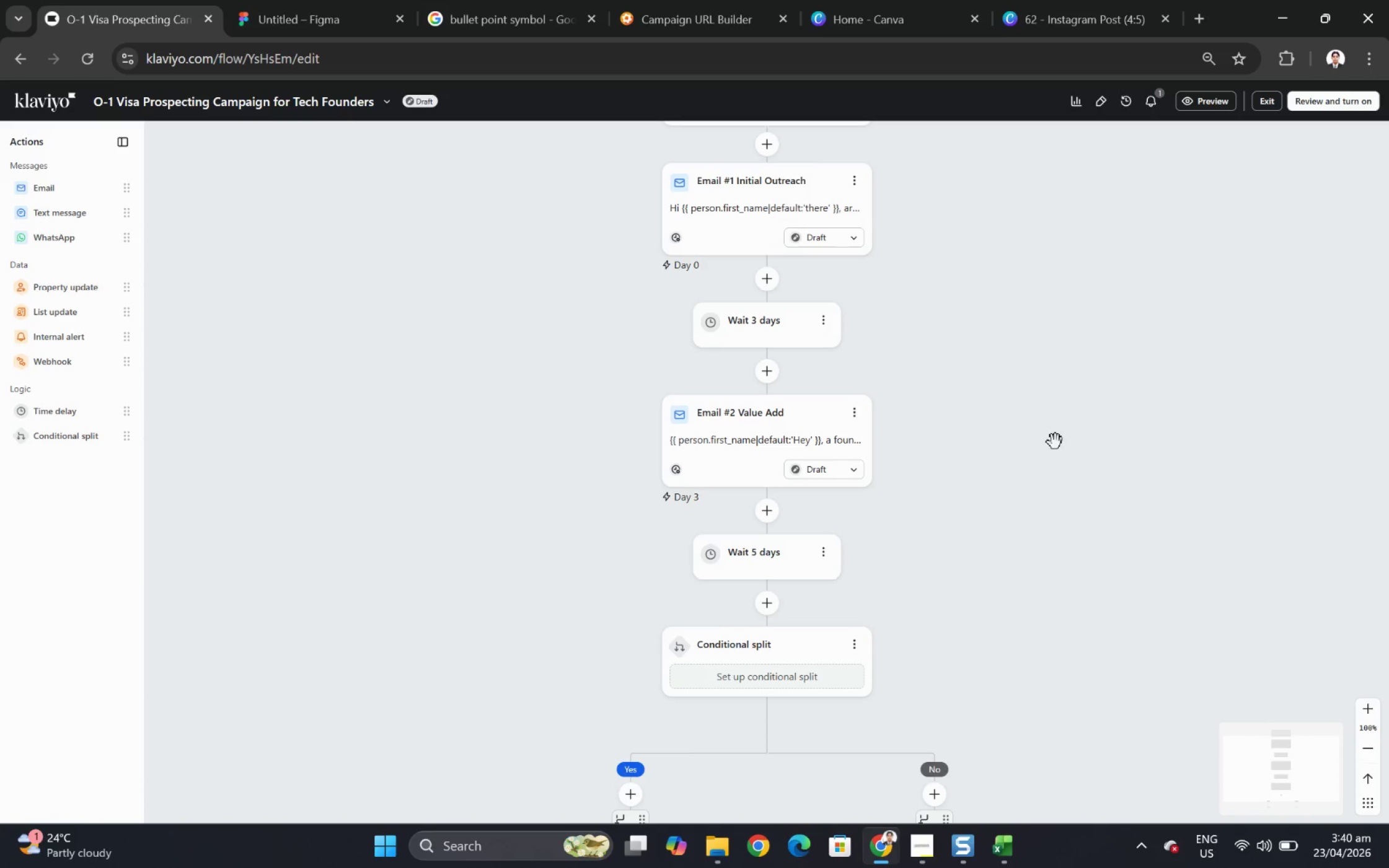 
scroll: coordinate [783, 655], scroll_direction: down, amount: 2.0
 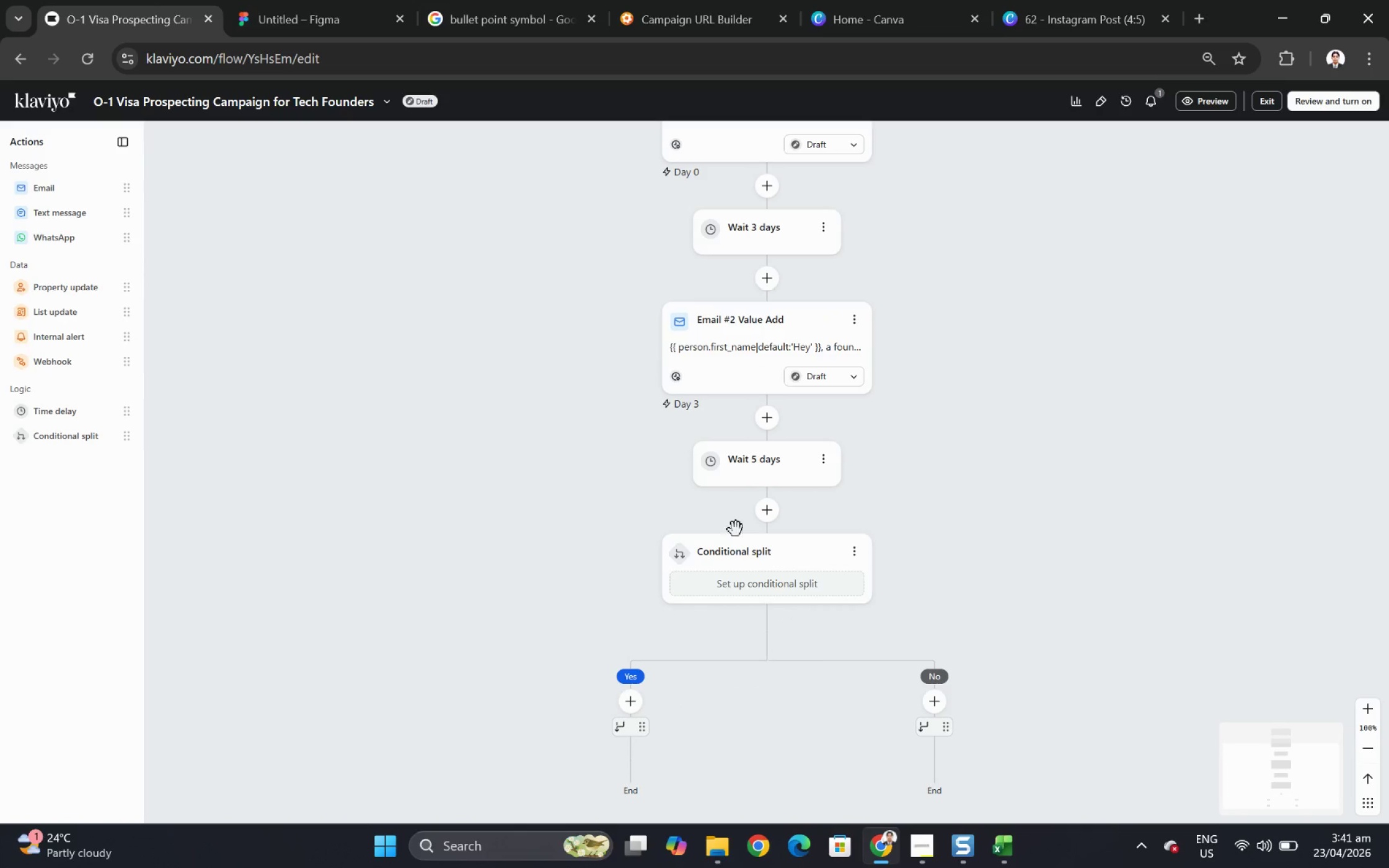 
left_click([749, 566])
 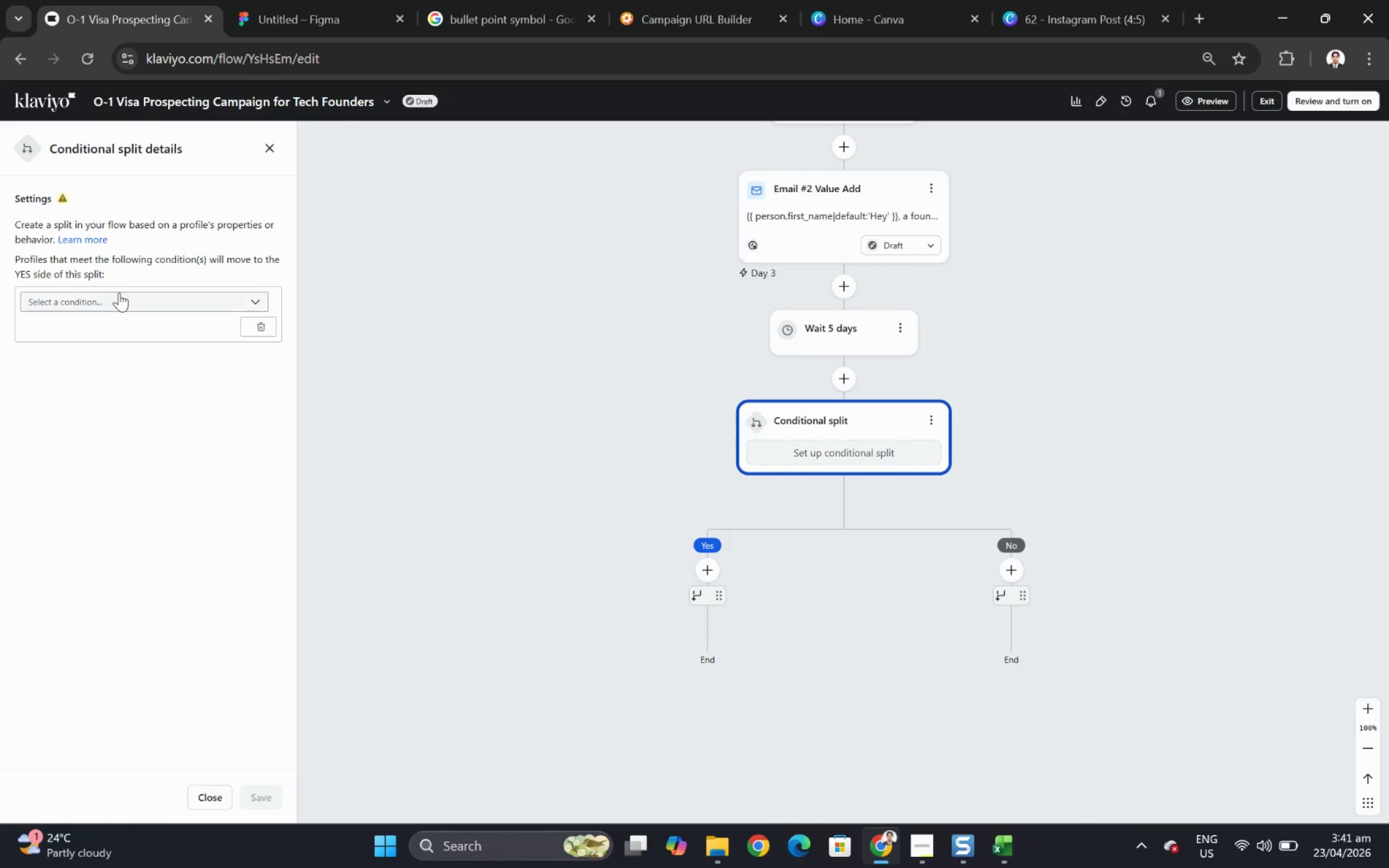 
left_click([124, 296])
 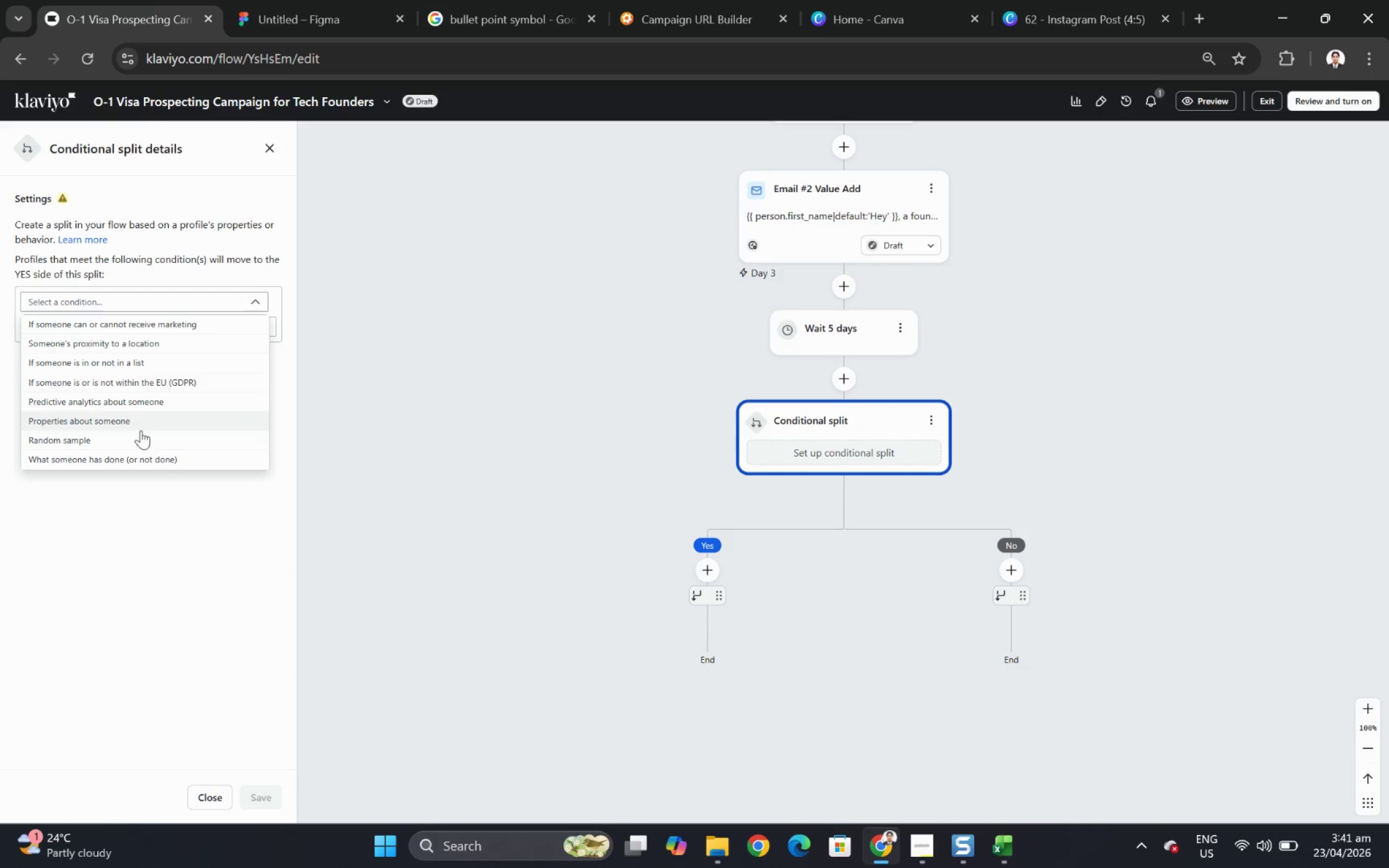 
left_click([148, 457])
 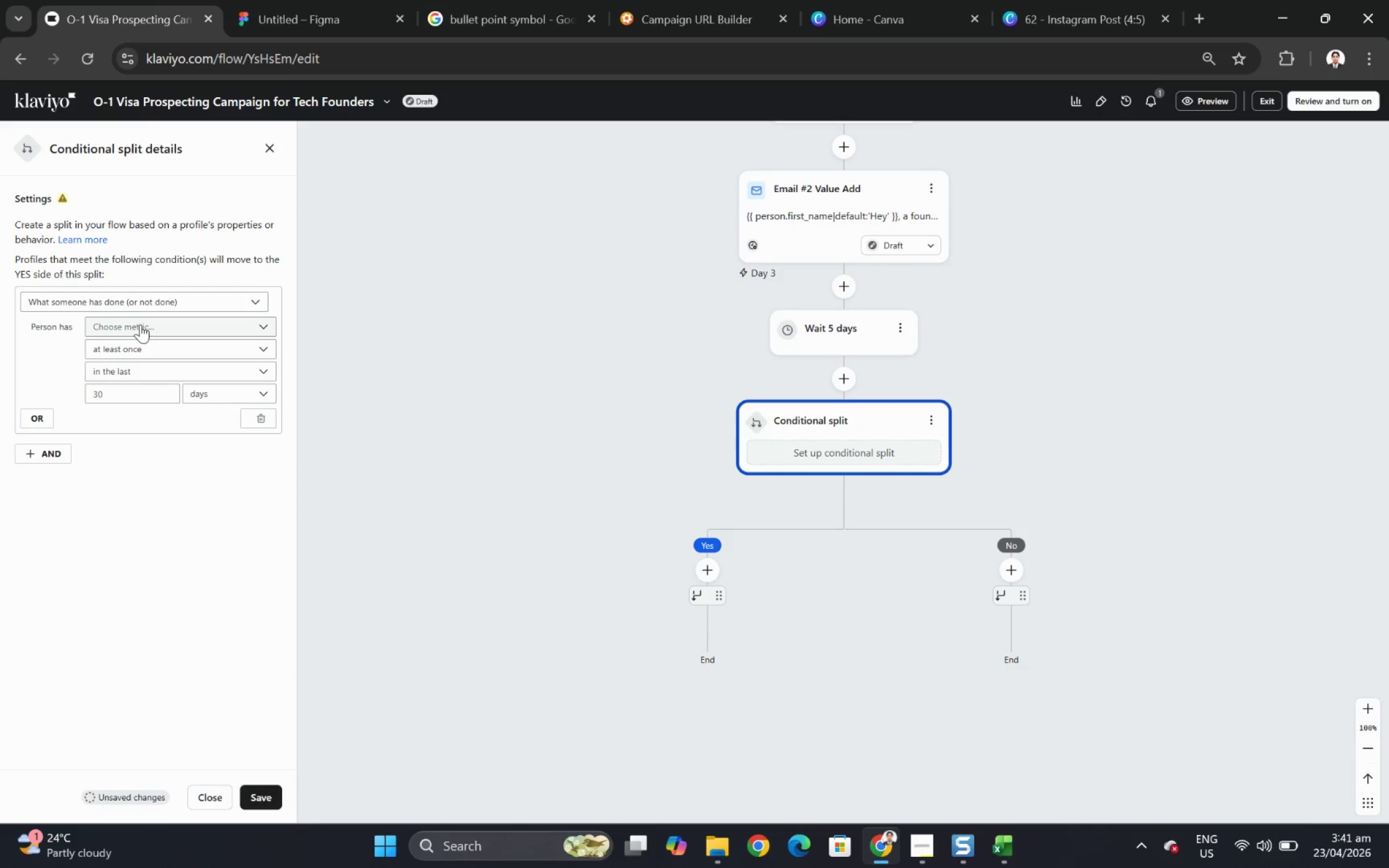 
left_click([140, 324])
 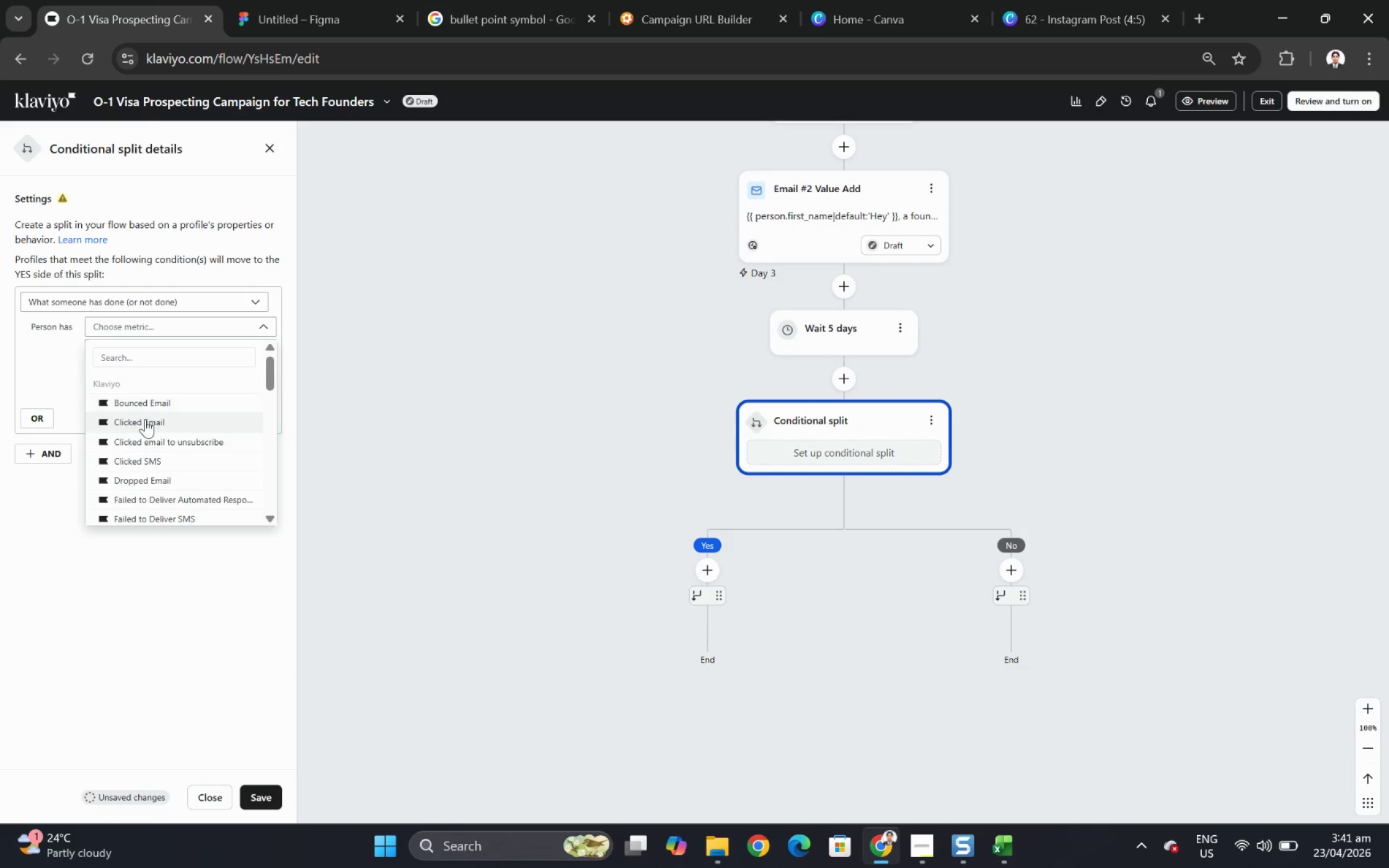 
left_click([146, 424])
 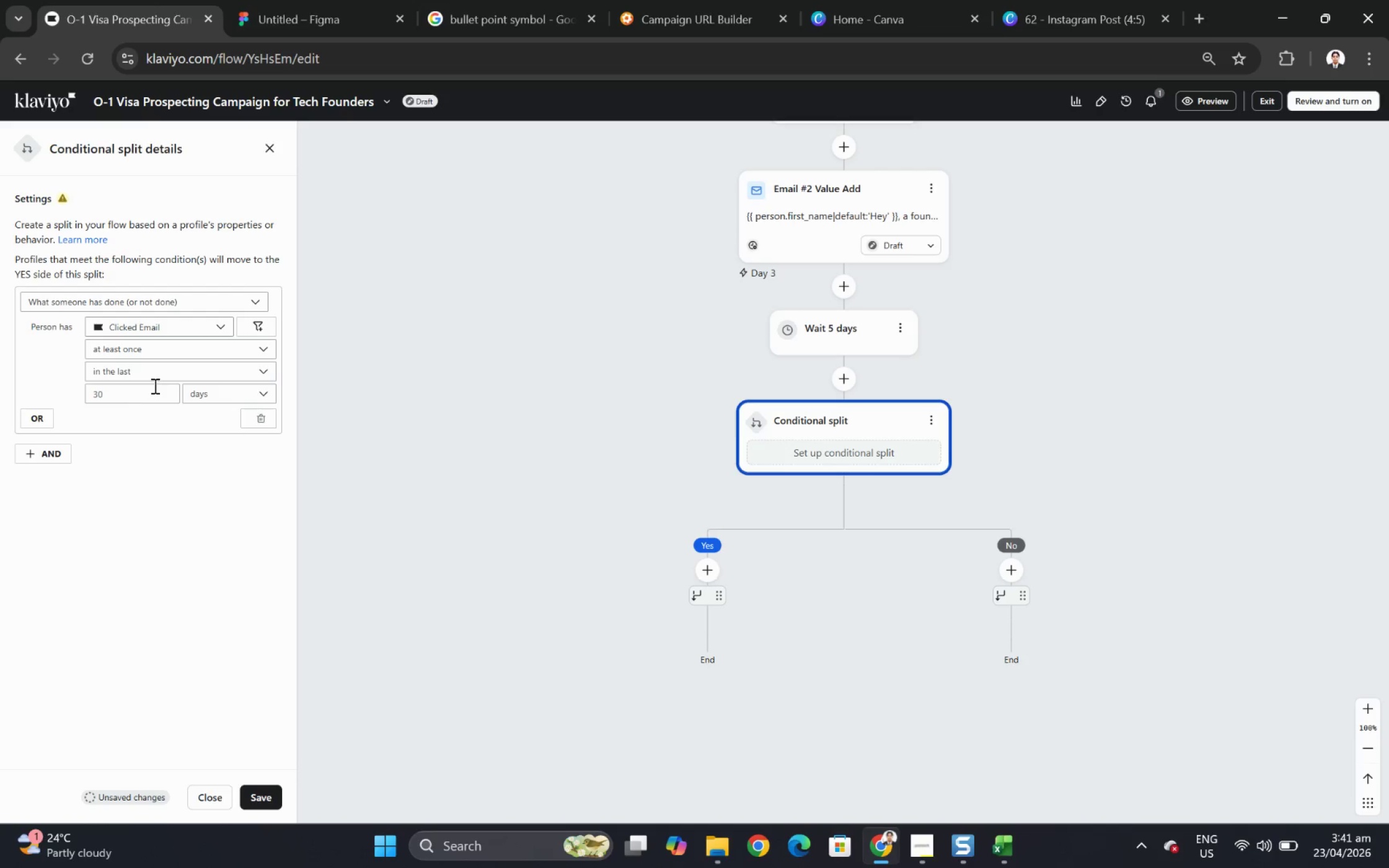 
left_click([167, 372])
 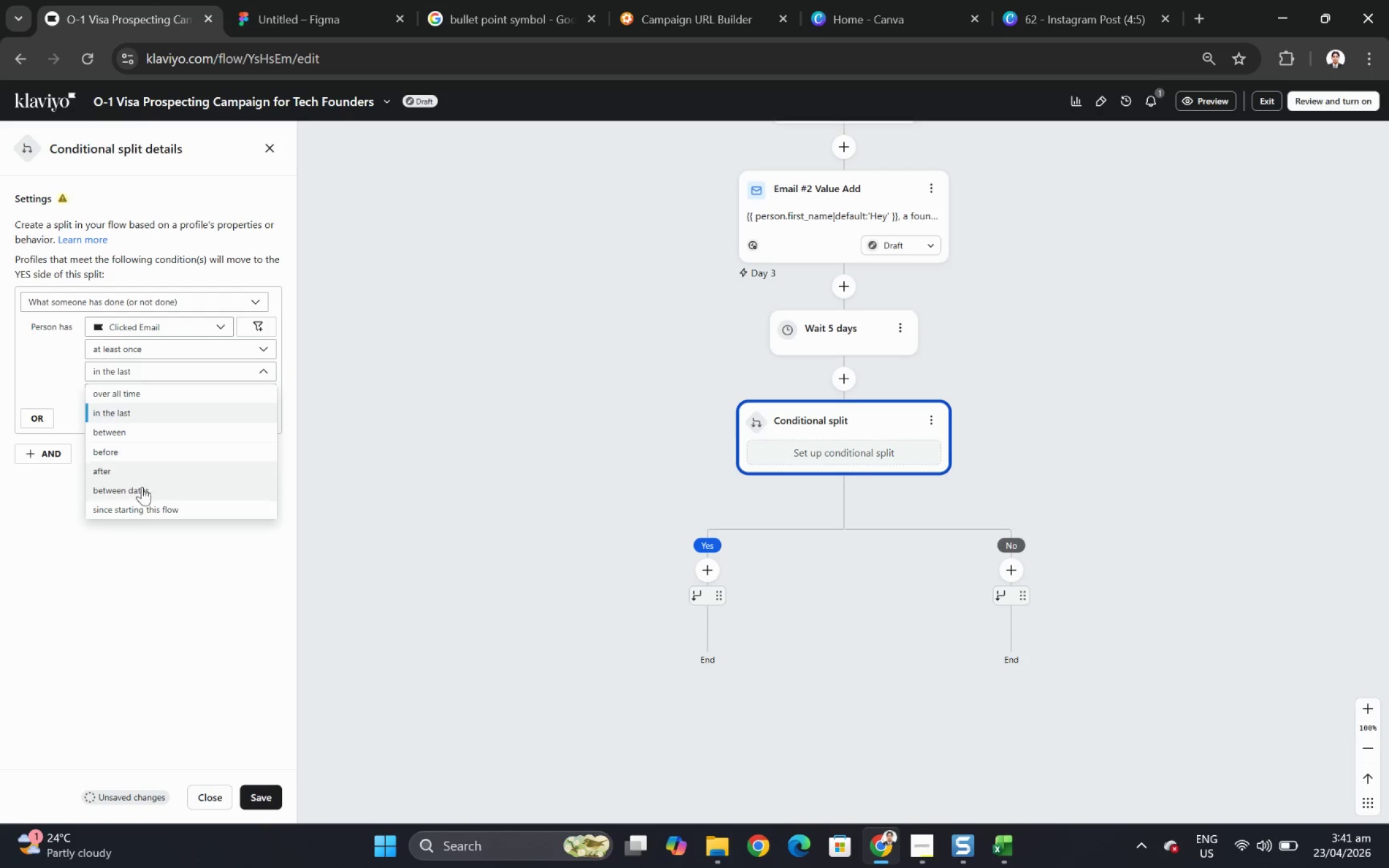 
left_click([143, 506])
 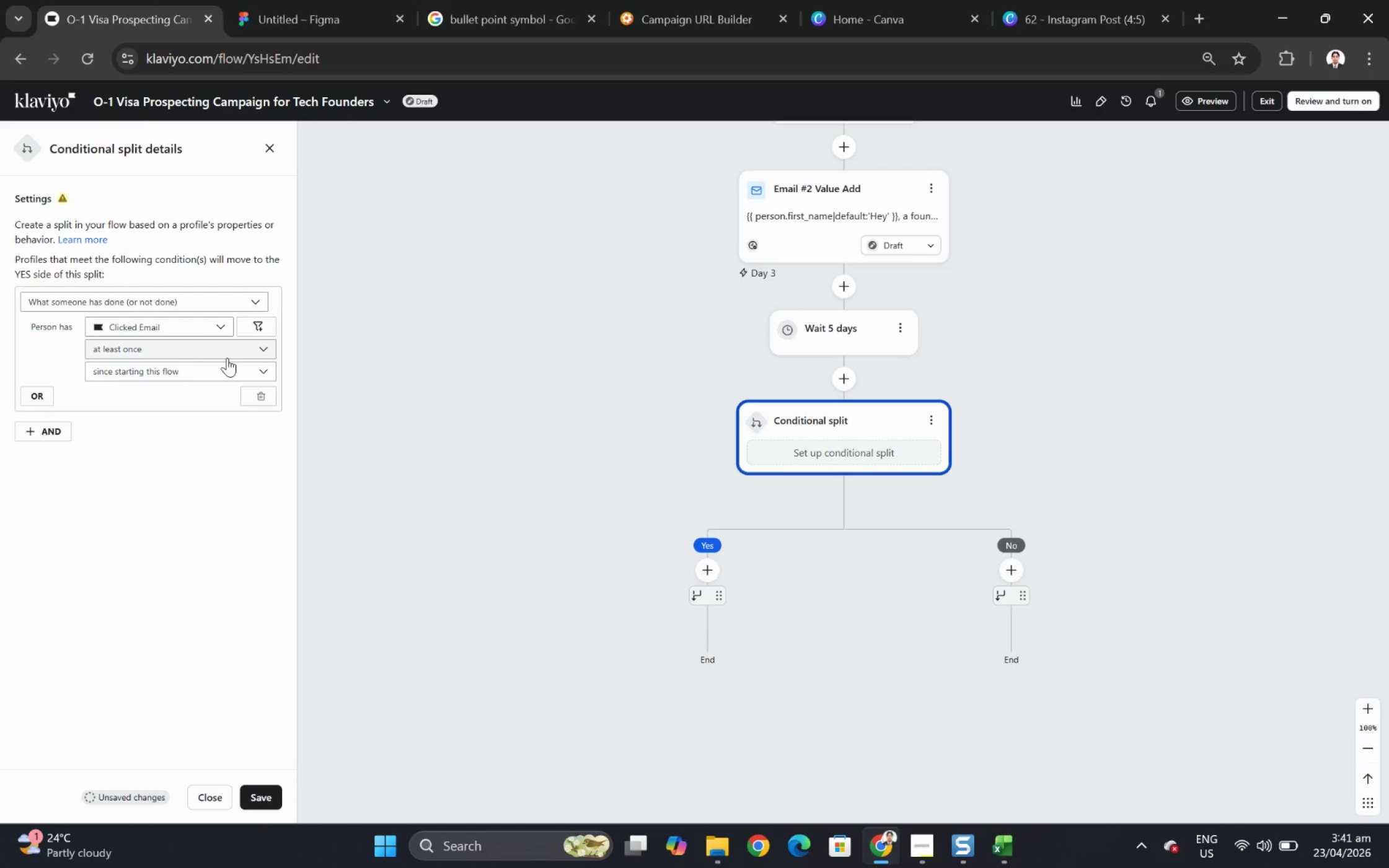 
left_click([257, 322])
 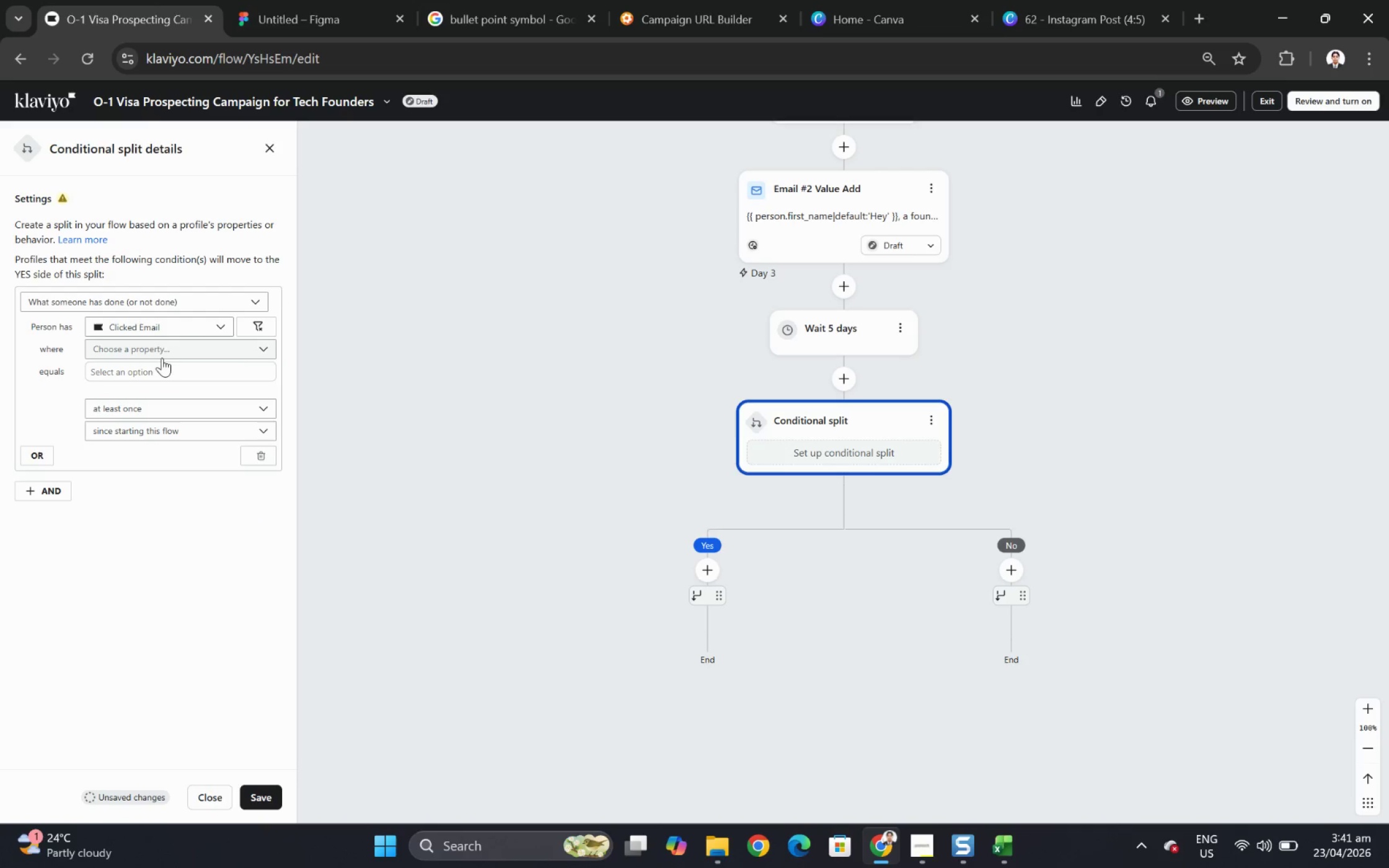 
left_click([157, 351])
 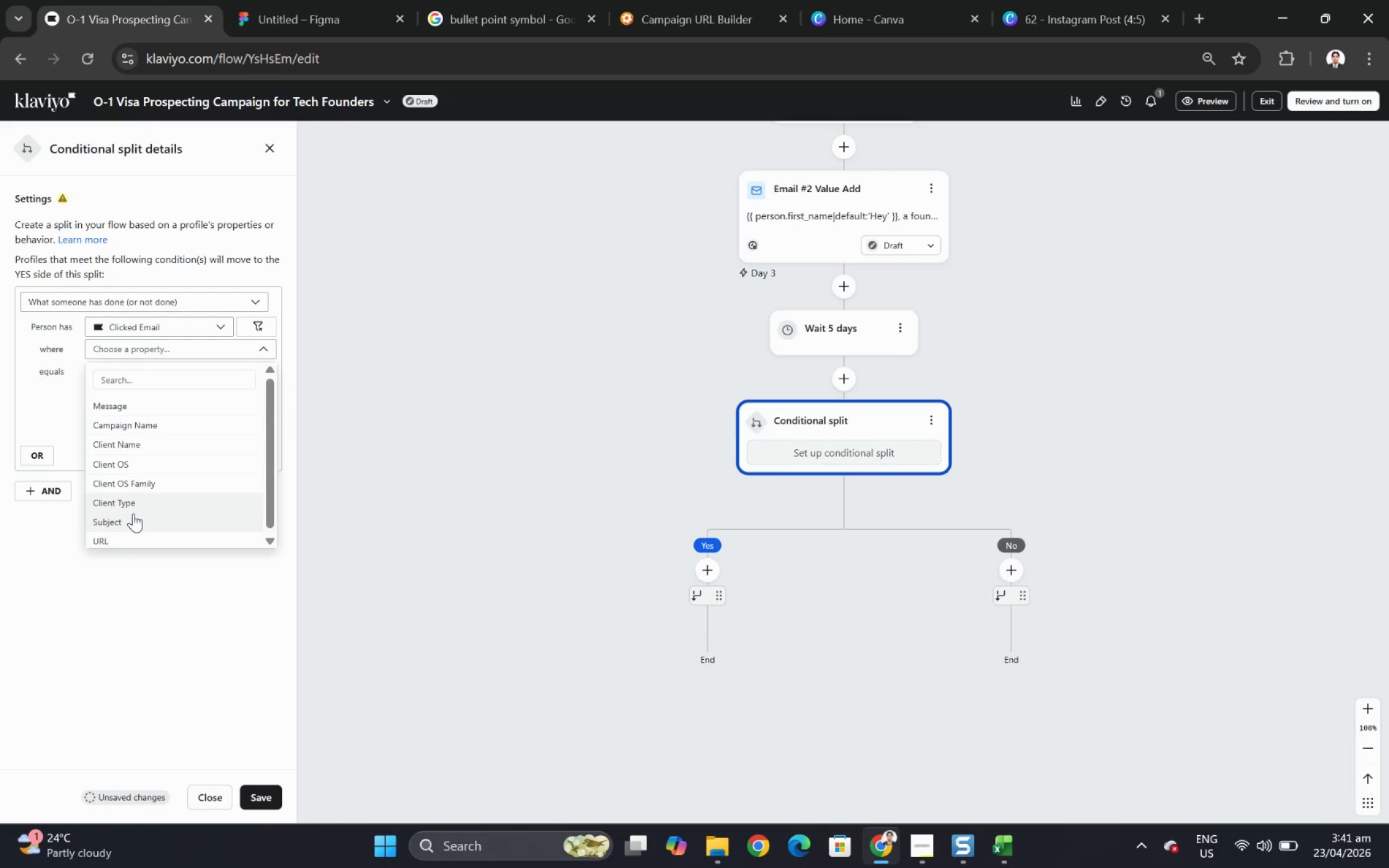 
scroll: coordinate [137, 519], scroll_direction: down, amount: 1.0
 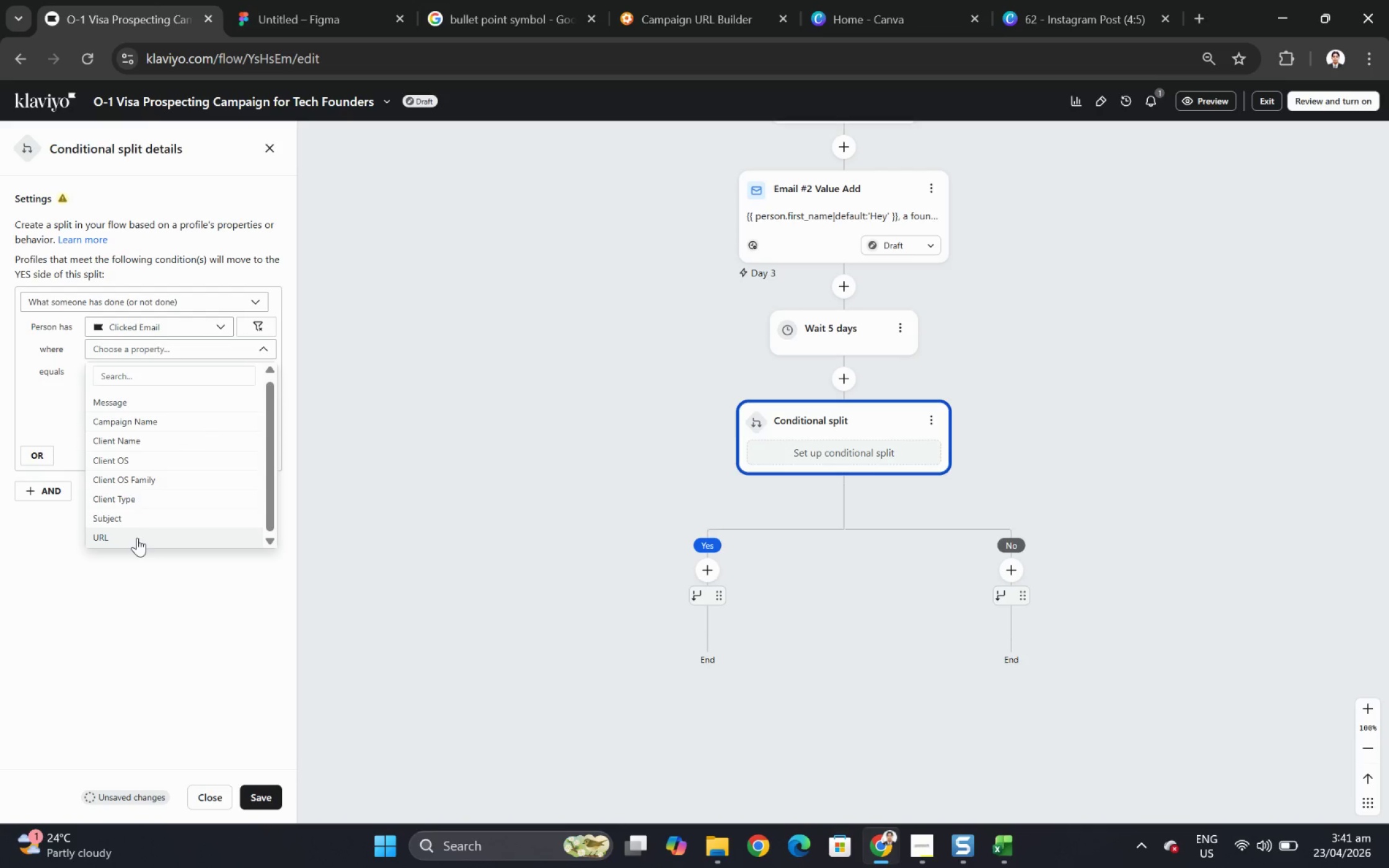 
left_click([137, 537])
 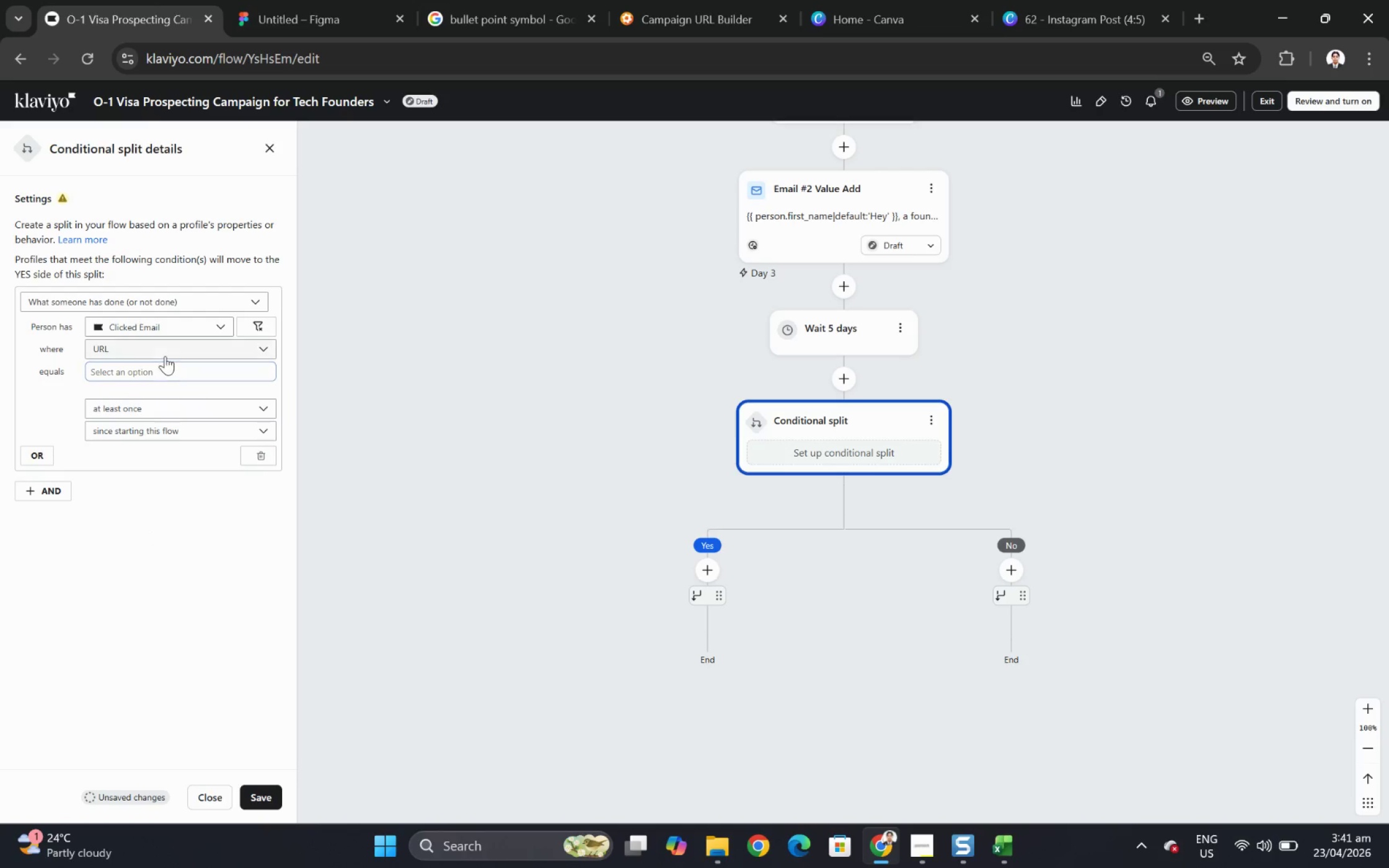 
left_click([165, 369])
 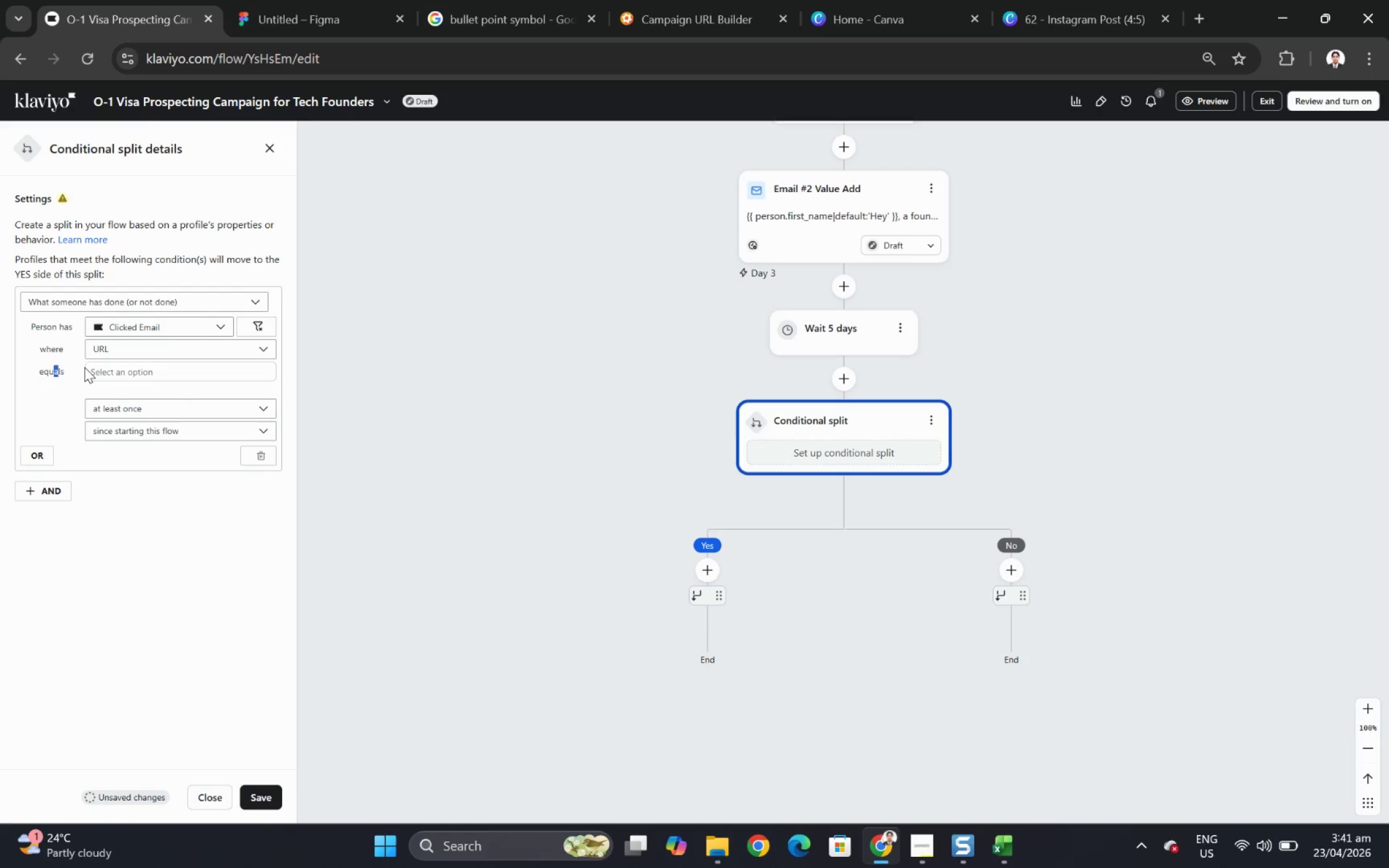 
left_click([227, 548])
 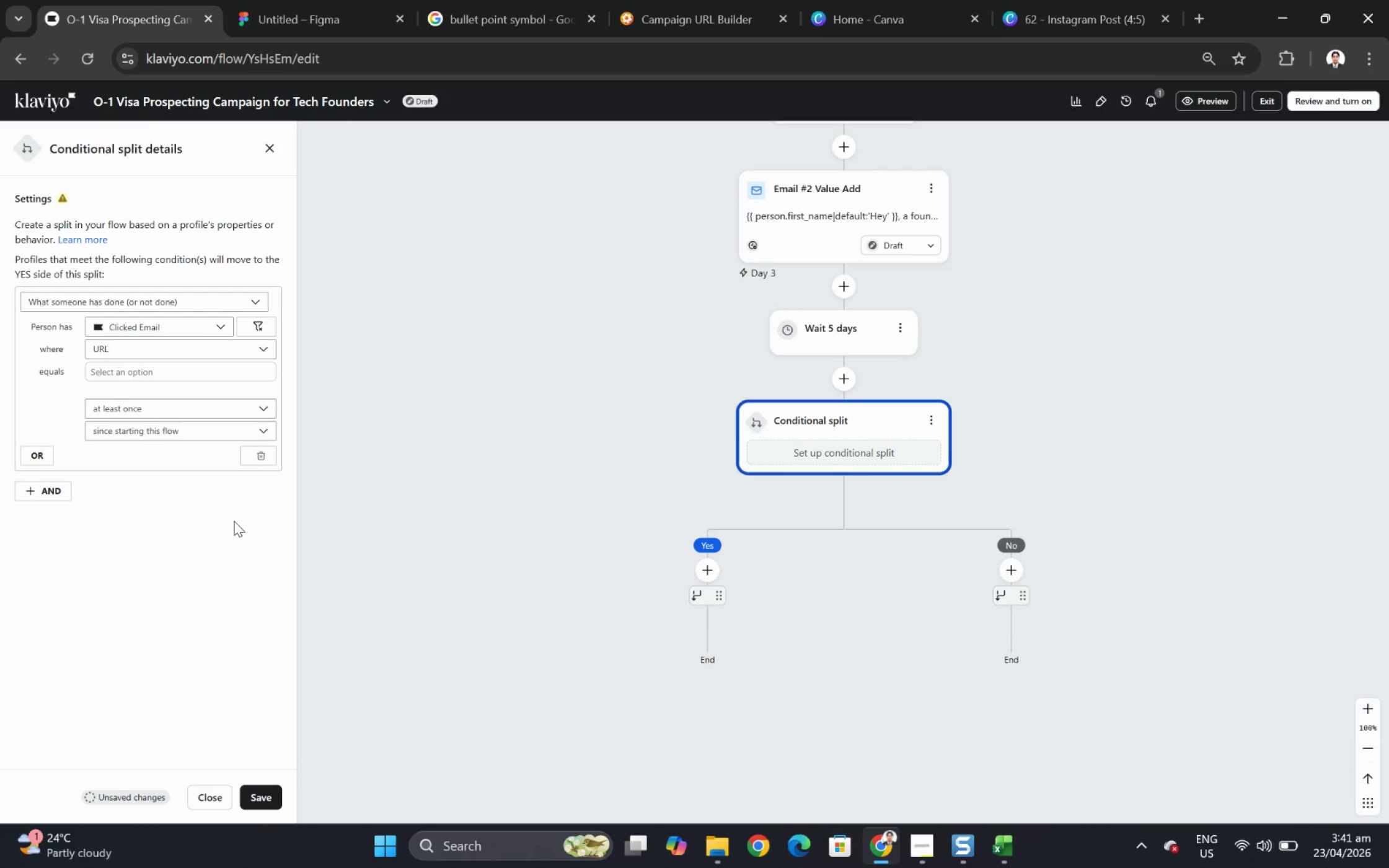 
wait(24.71)
 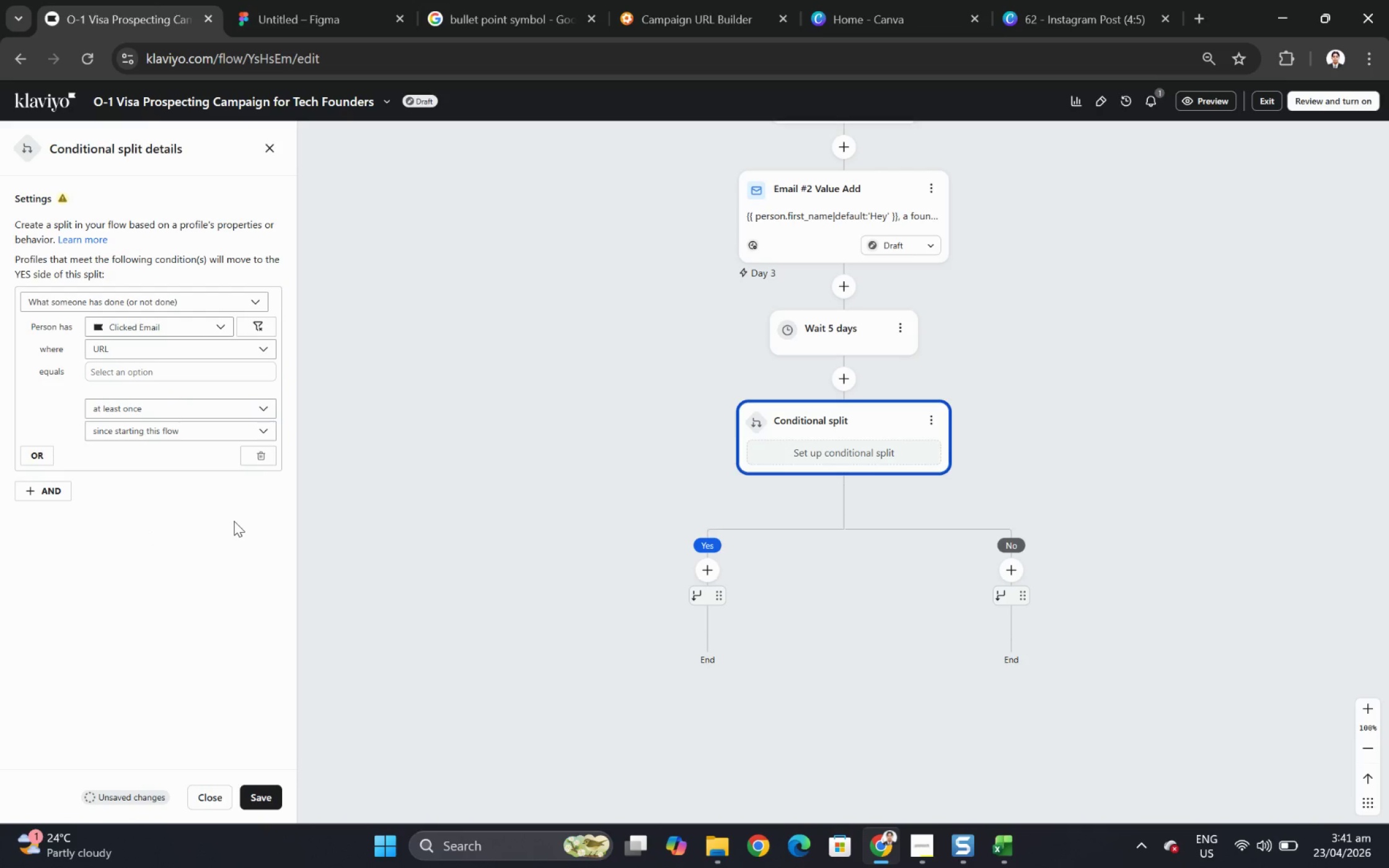 
left_click([46, 367])
 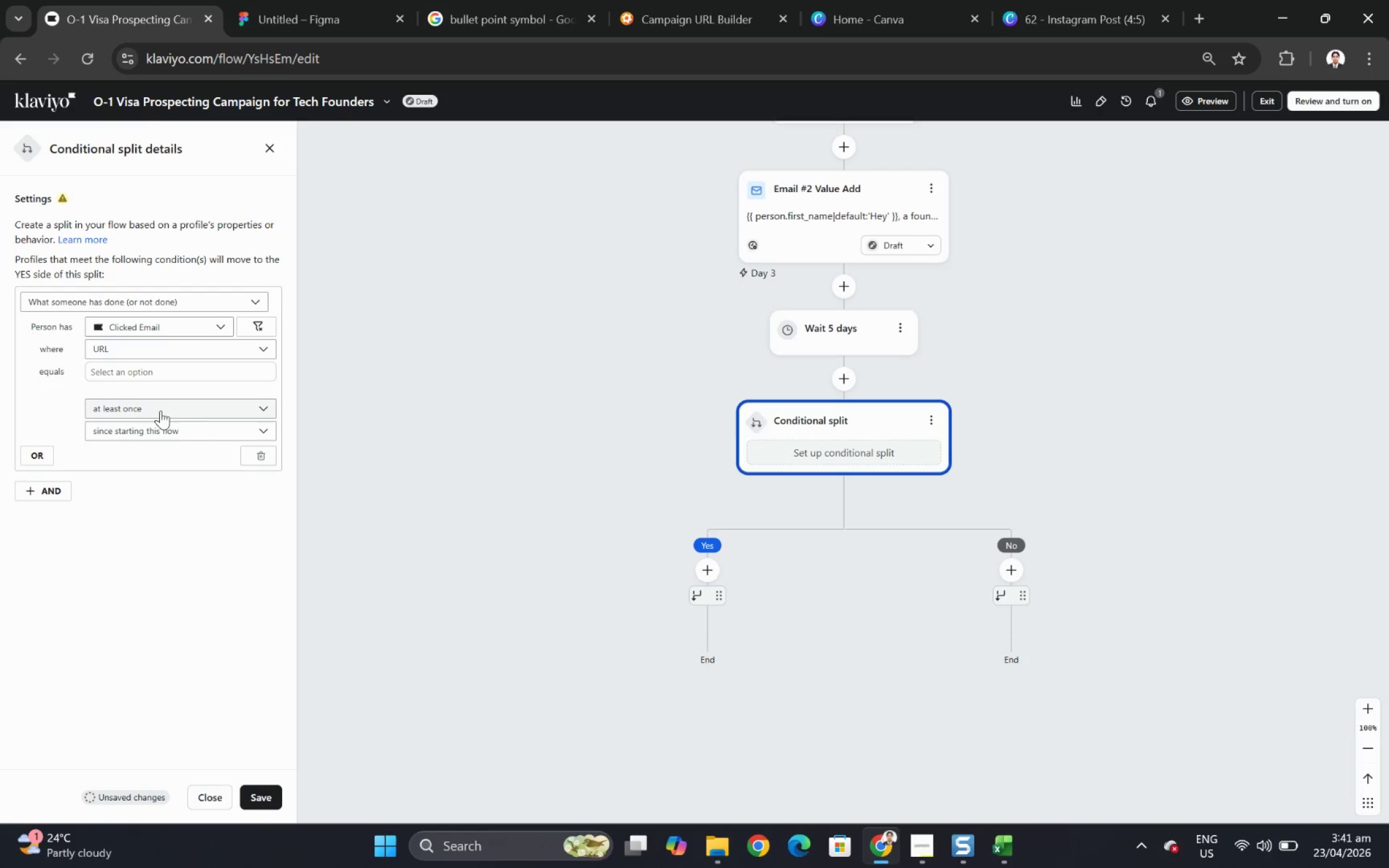 
mouse_move([231, 438])
 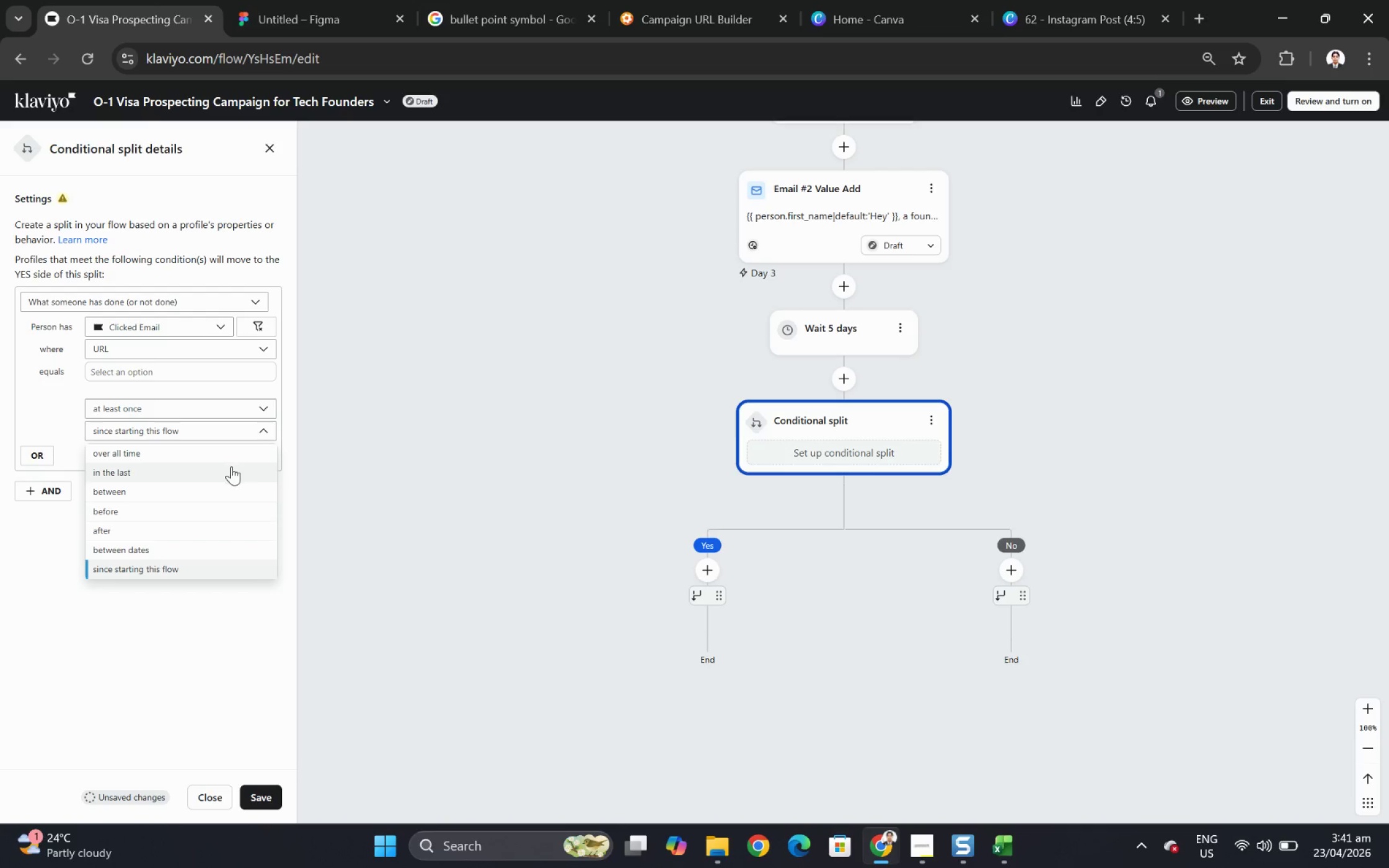 
left_click([231, 466])
 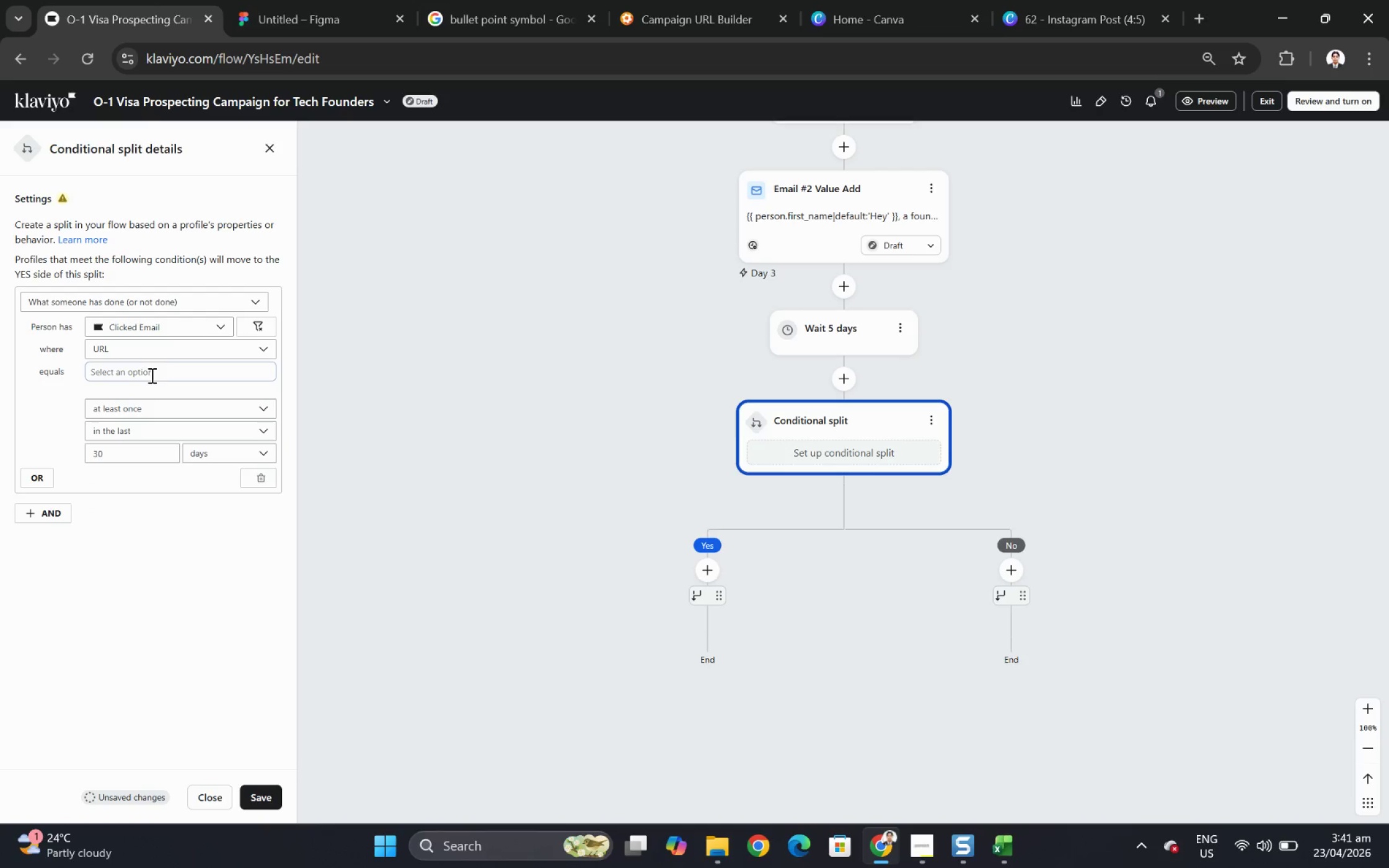 
left_click([150, 369])
 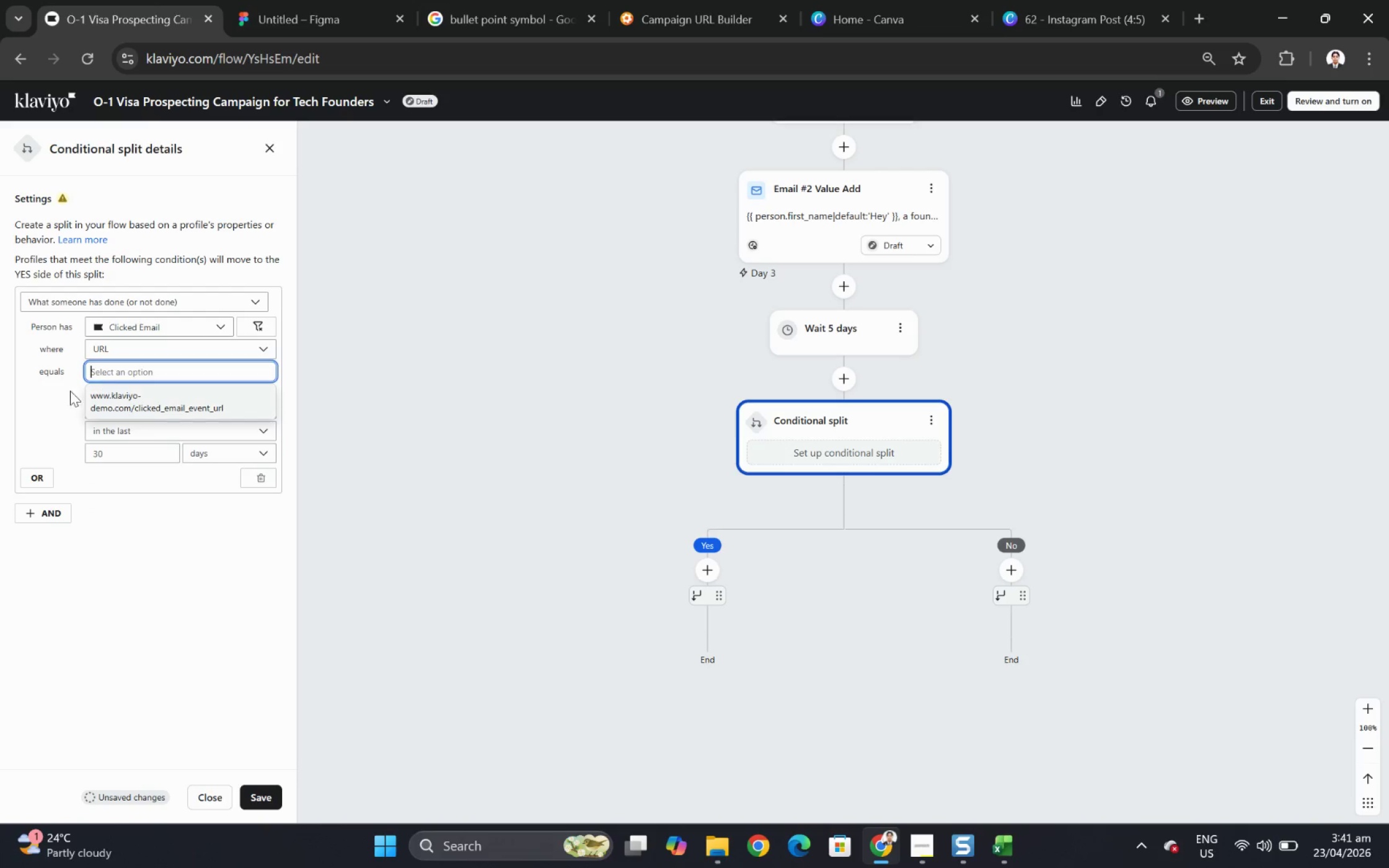 
left_click([45, 391])
 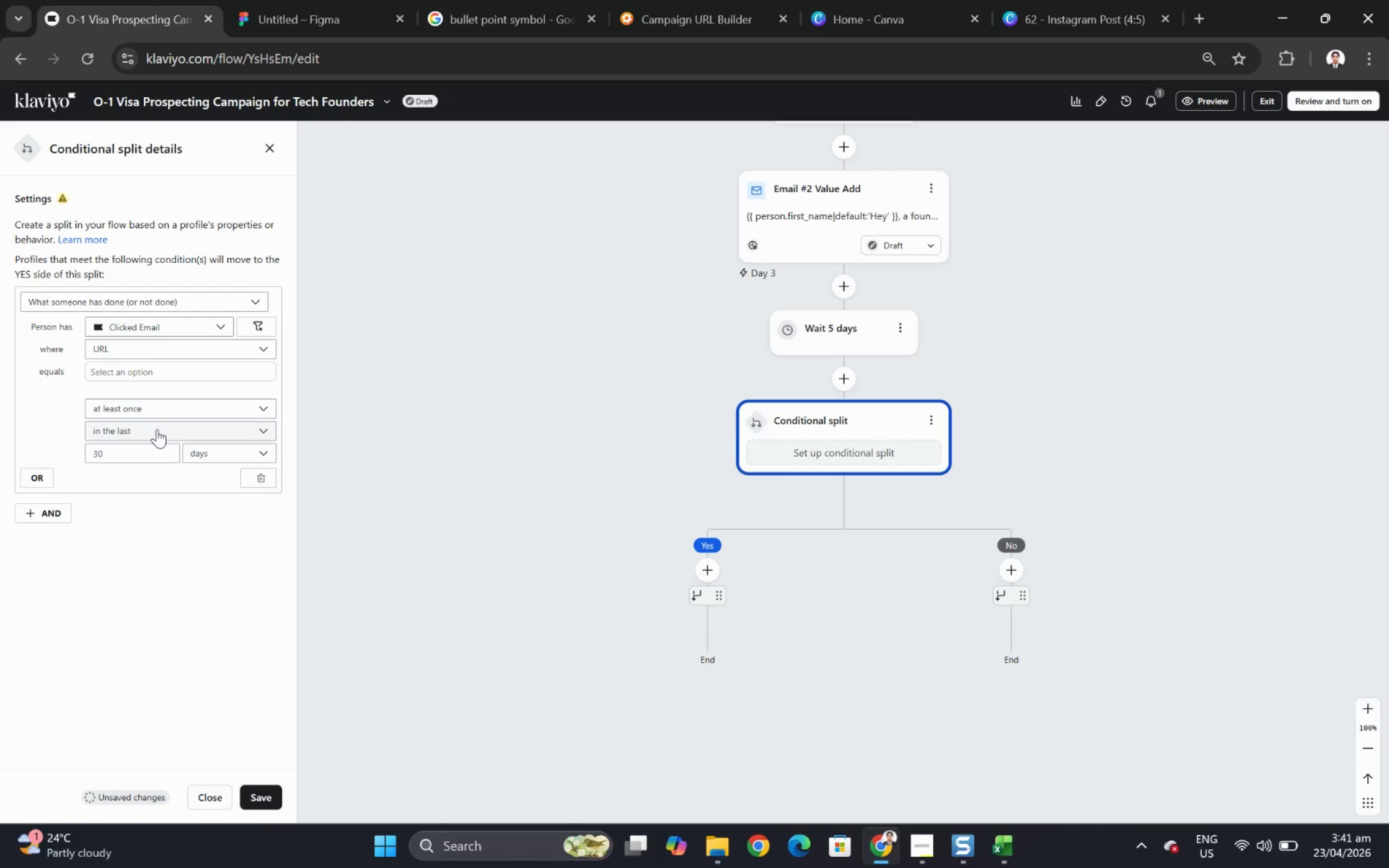 
left_click([157, 429])
 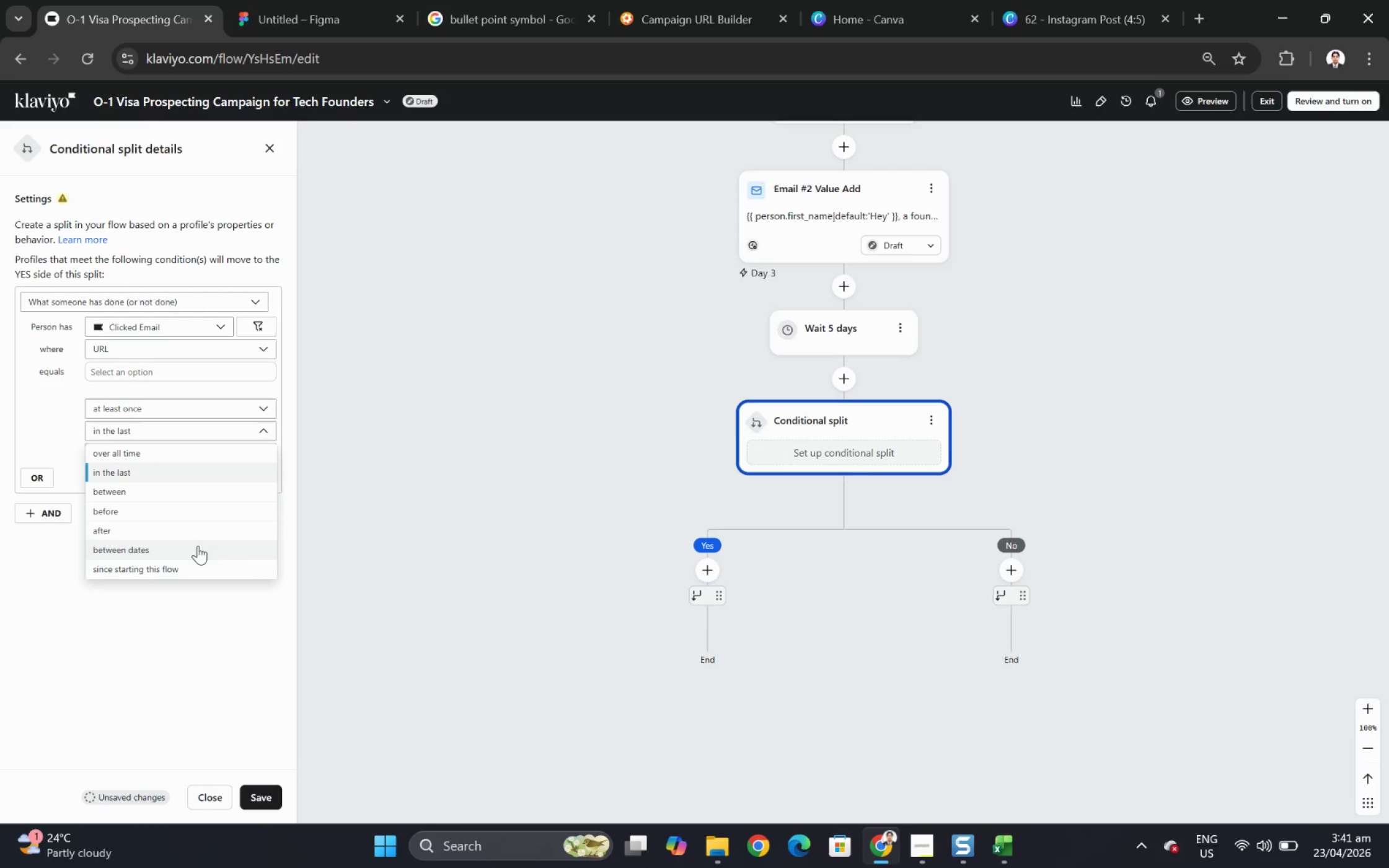 
left_click([205, 563])
 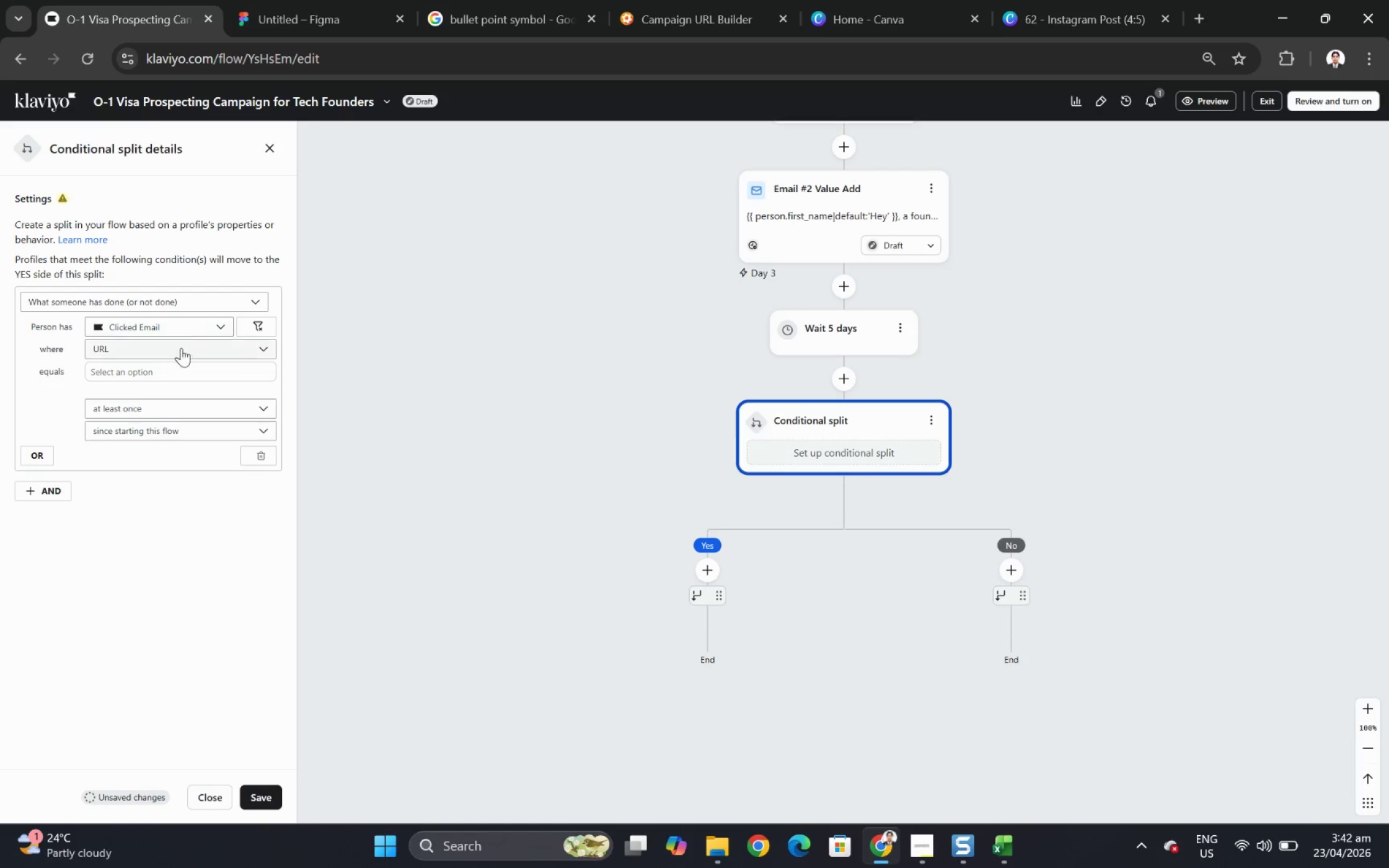 
left_click([186, 354])
 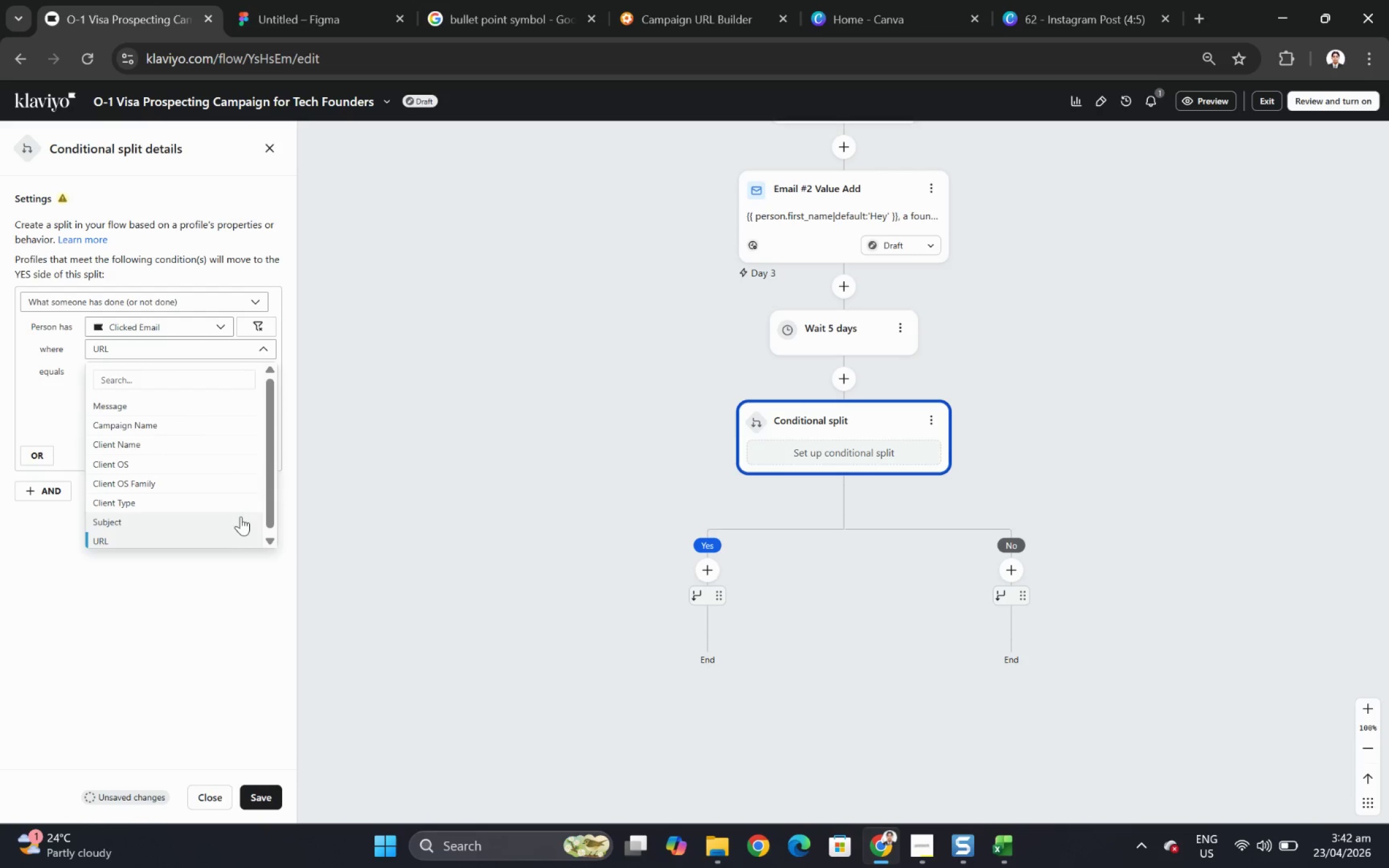 
wait(5.92)
 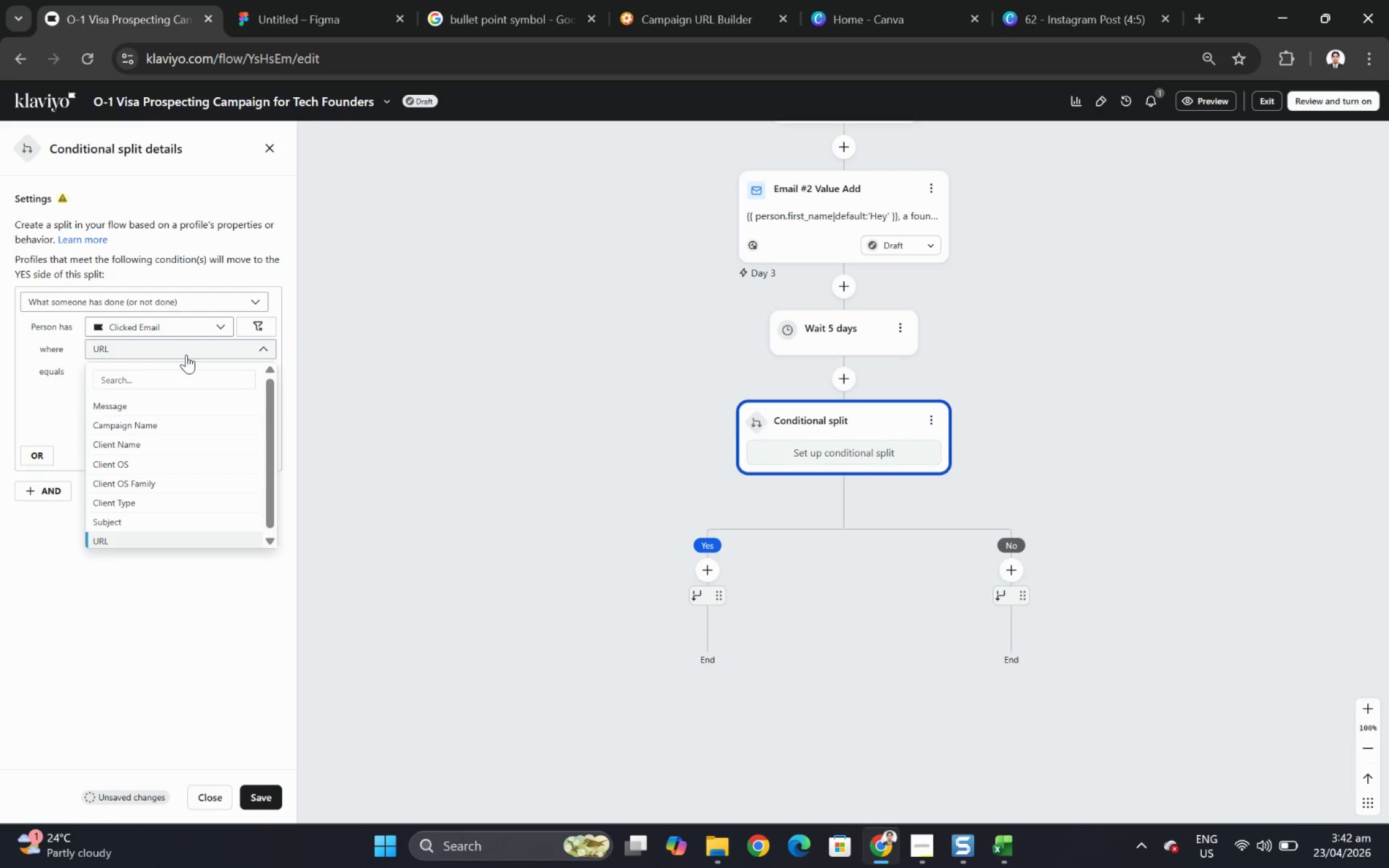 
scroll: coordinate [249, 482], scroll_direction: up, amount: 1.0
 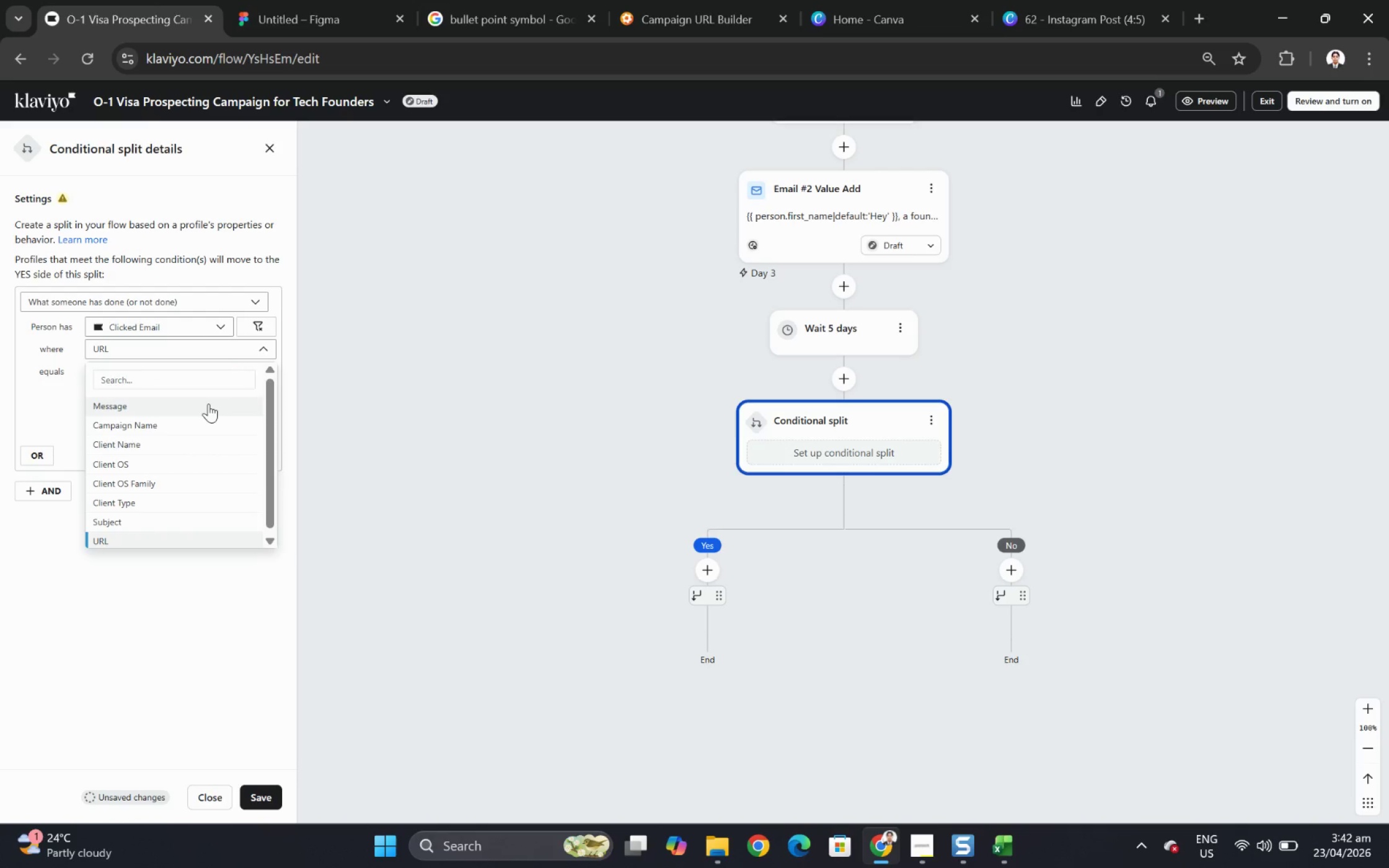 
left_click([208, 403])
 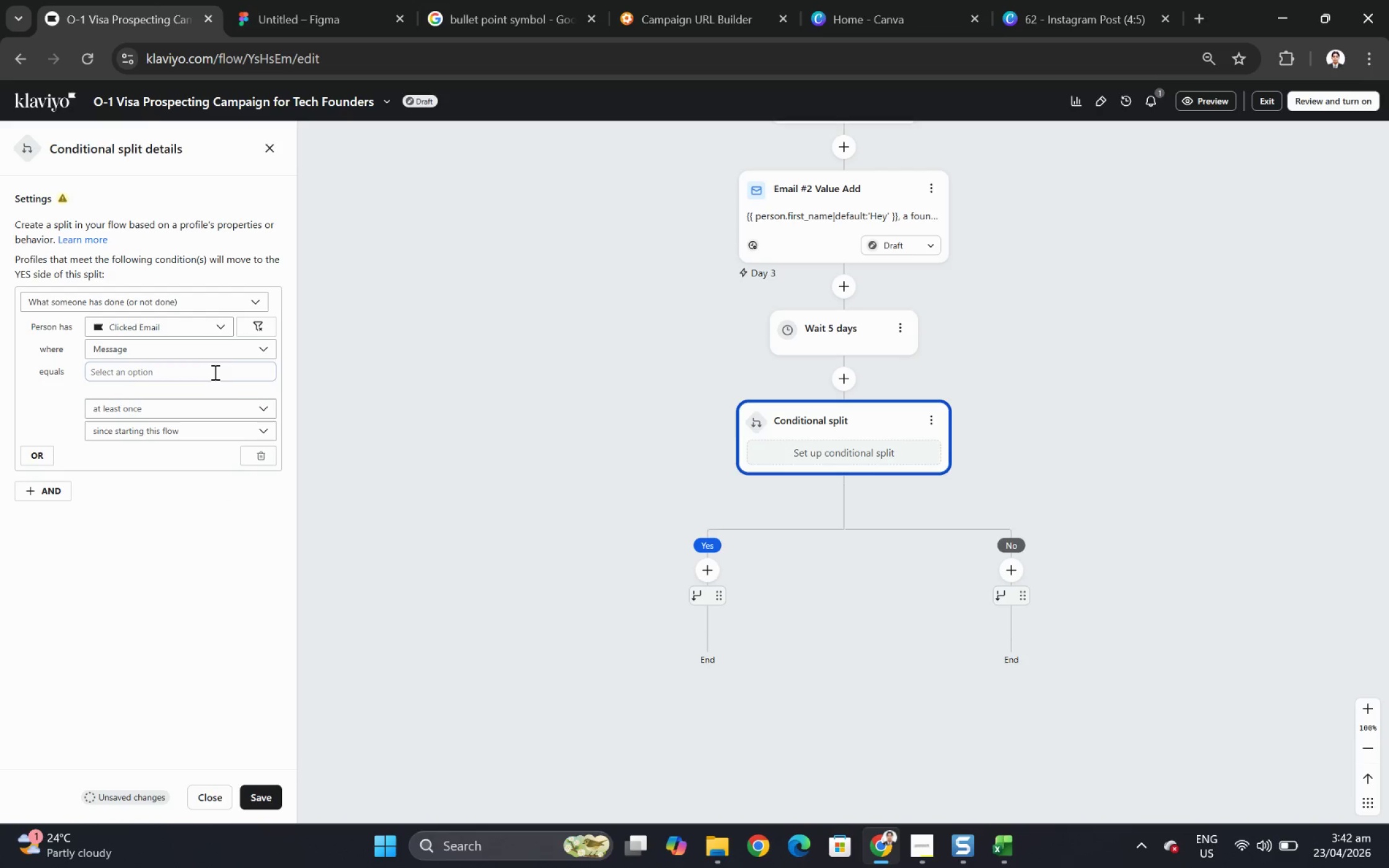 
left_click([214, 371])
 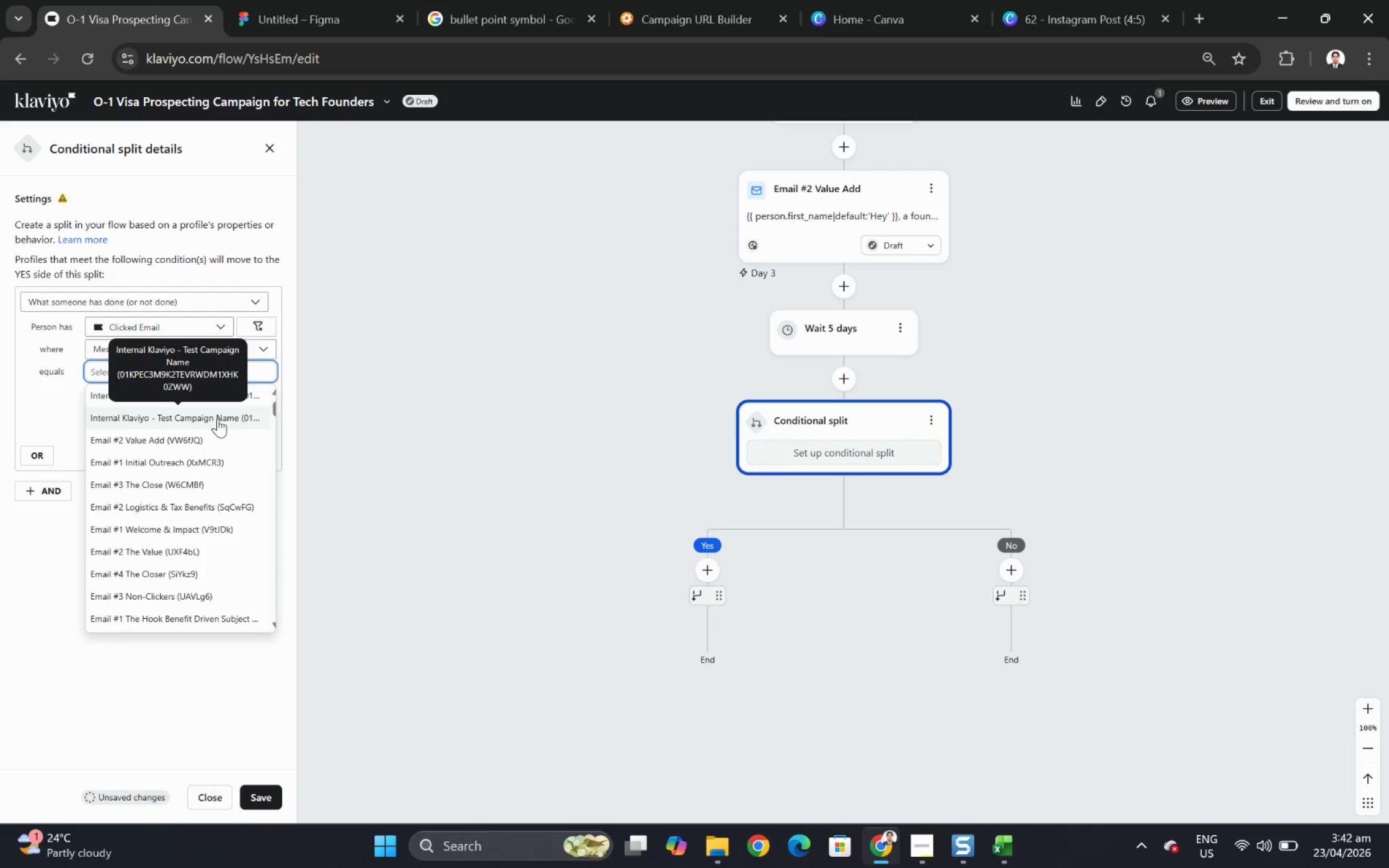 
scroll: coordinate [669, 343], scroll_direction: up, amount: 4.0
 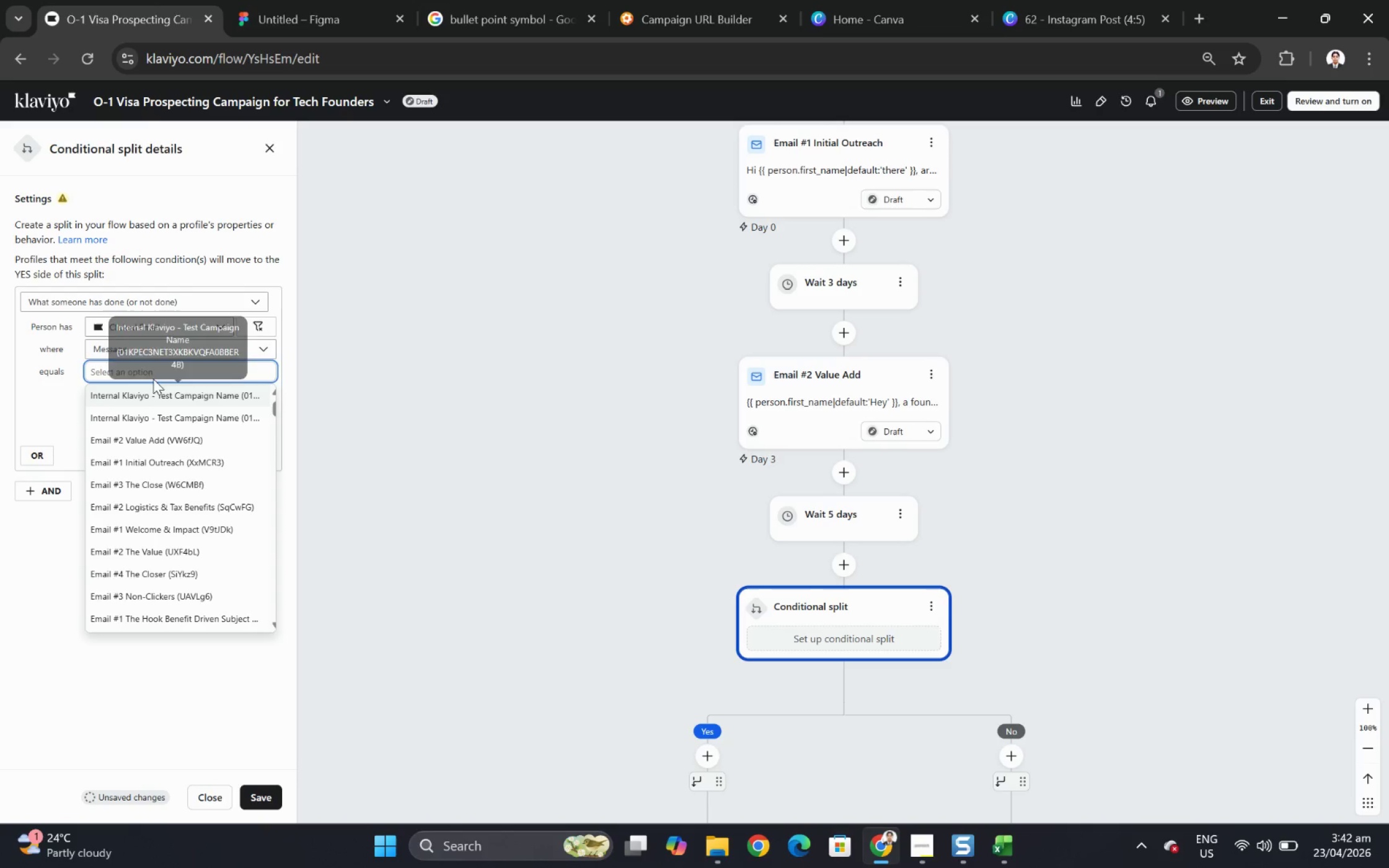 
left_click([149, 367])
 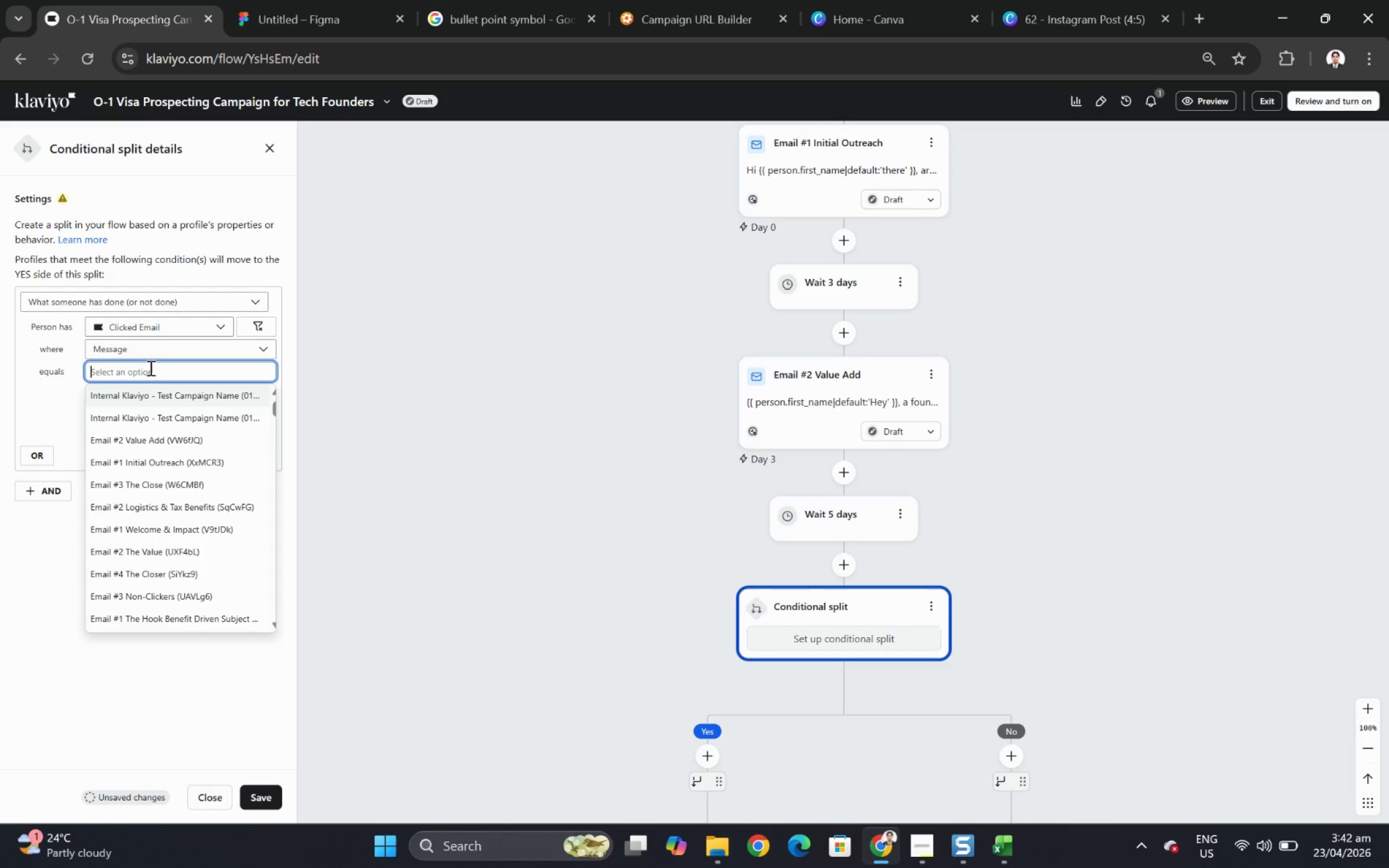 
type(oue)
 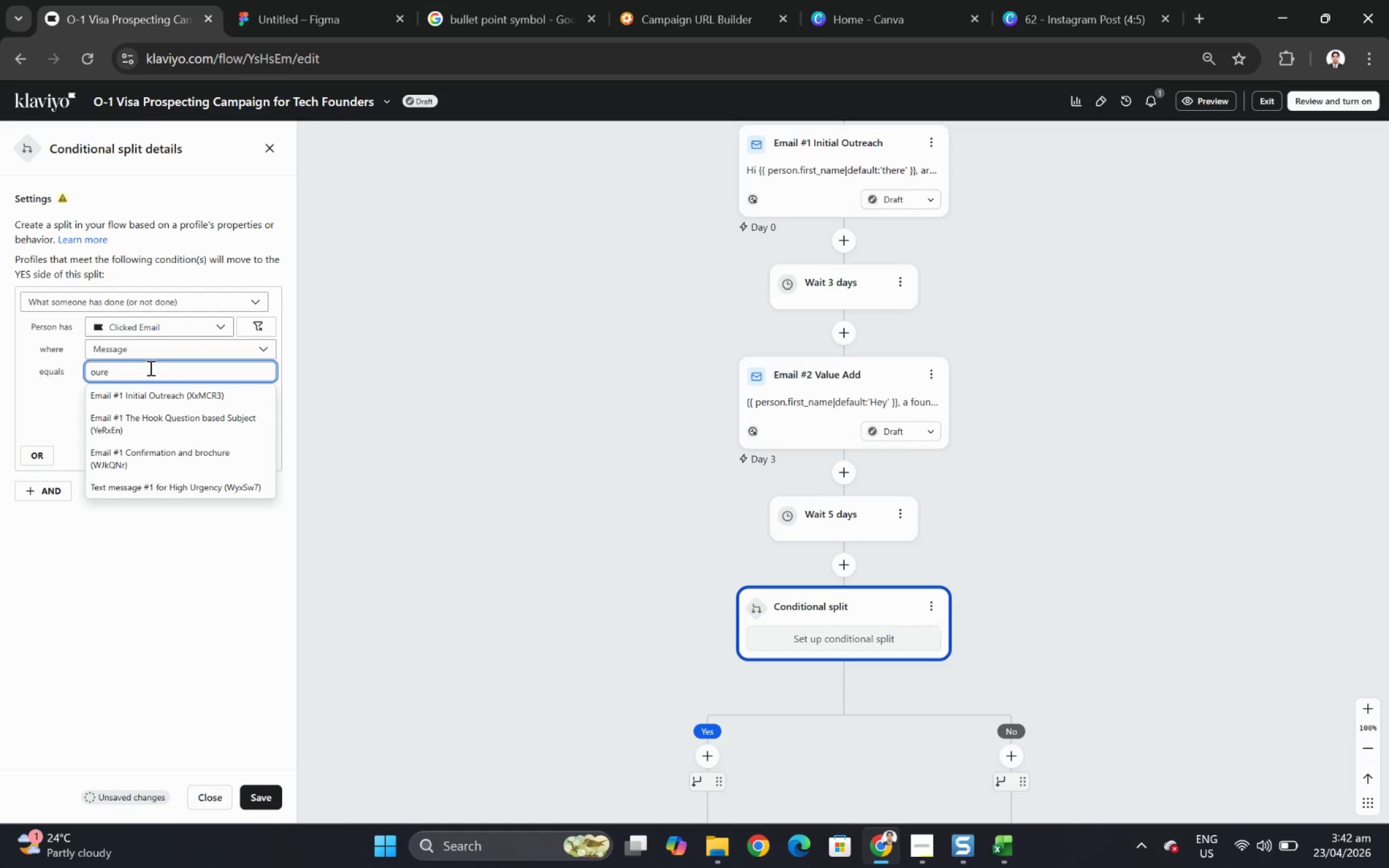 
hold_key(key=R, duration=0.3)
 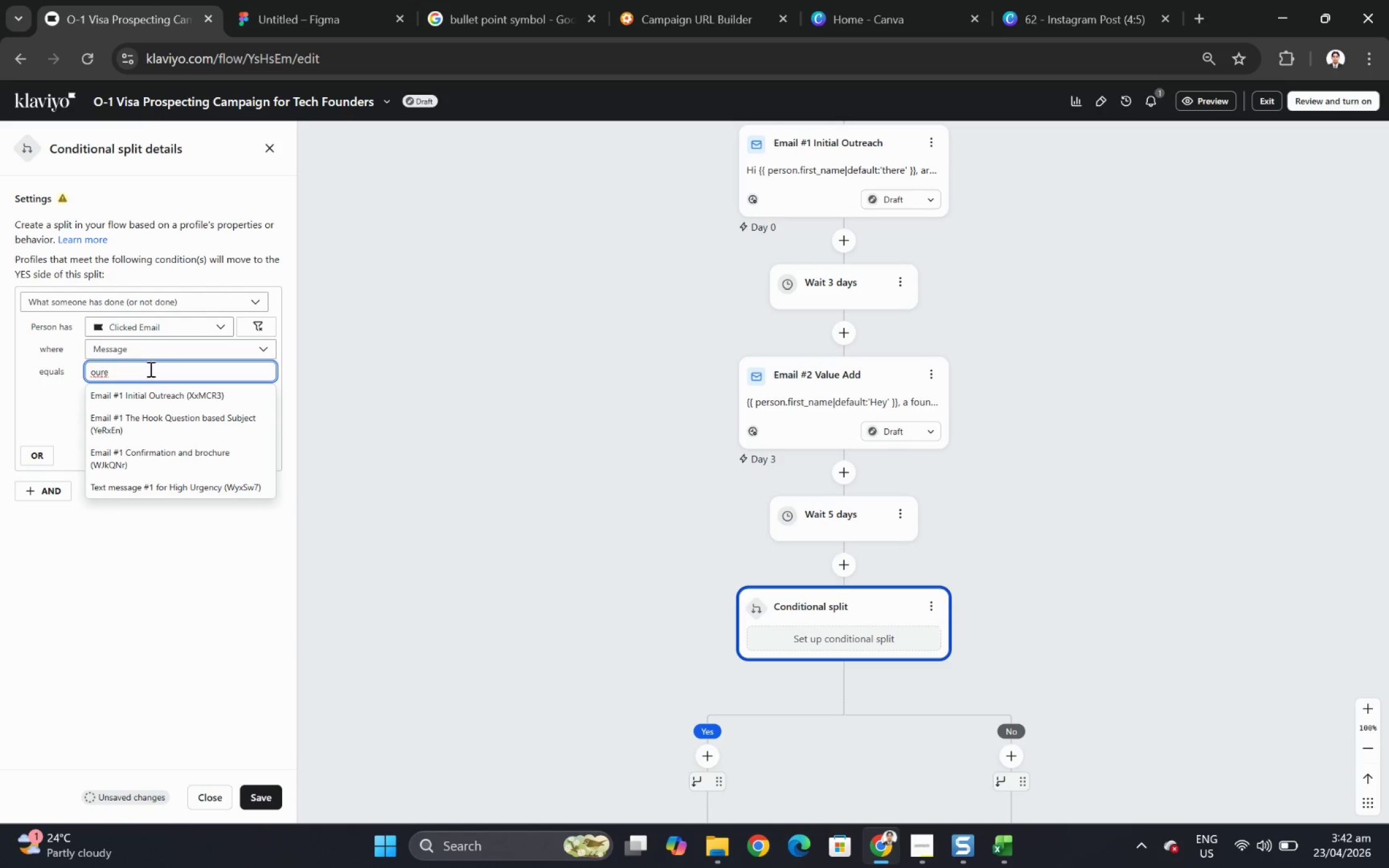 
left_click([154, 391])
 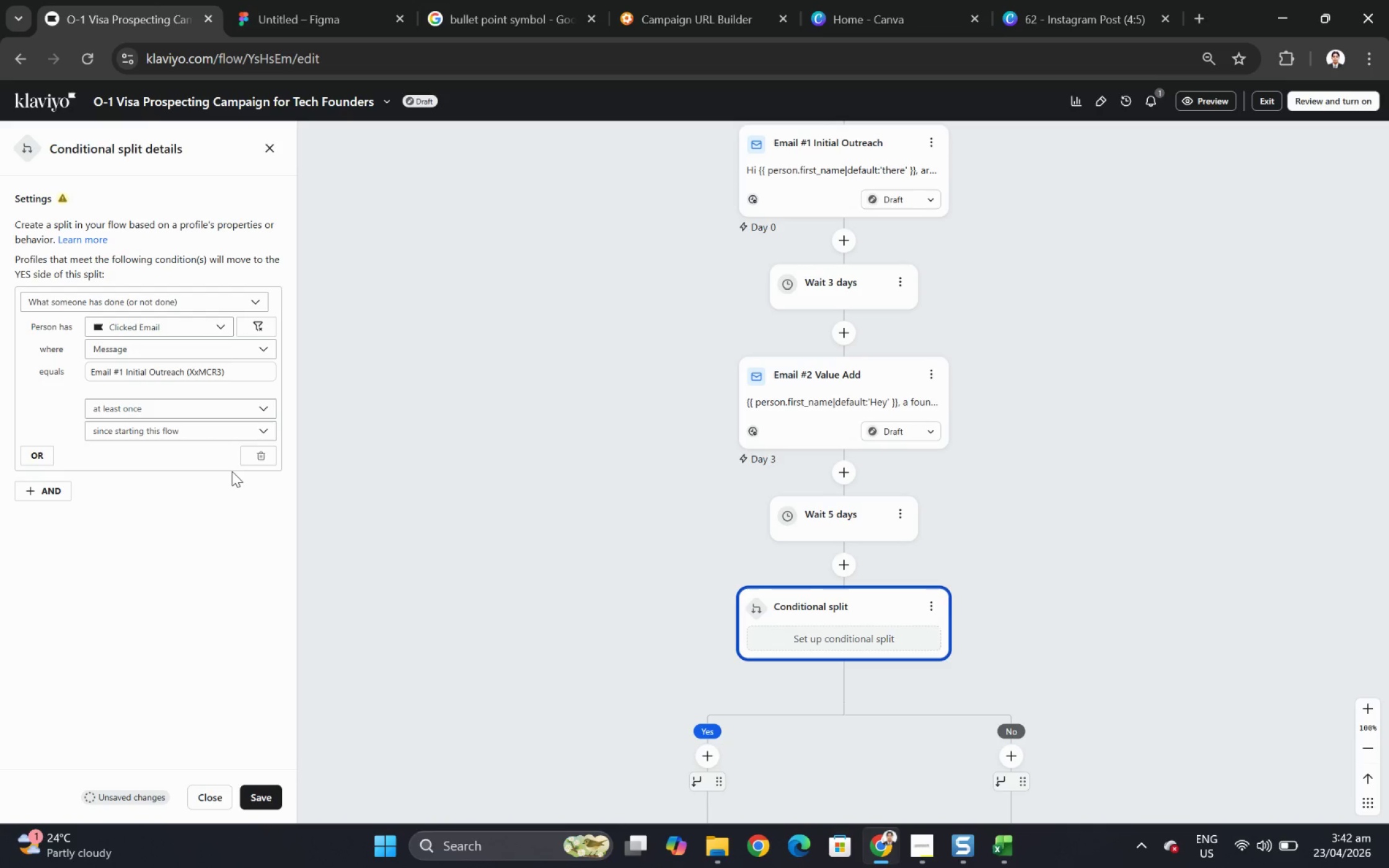 
wait(9.77)
 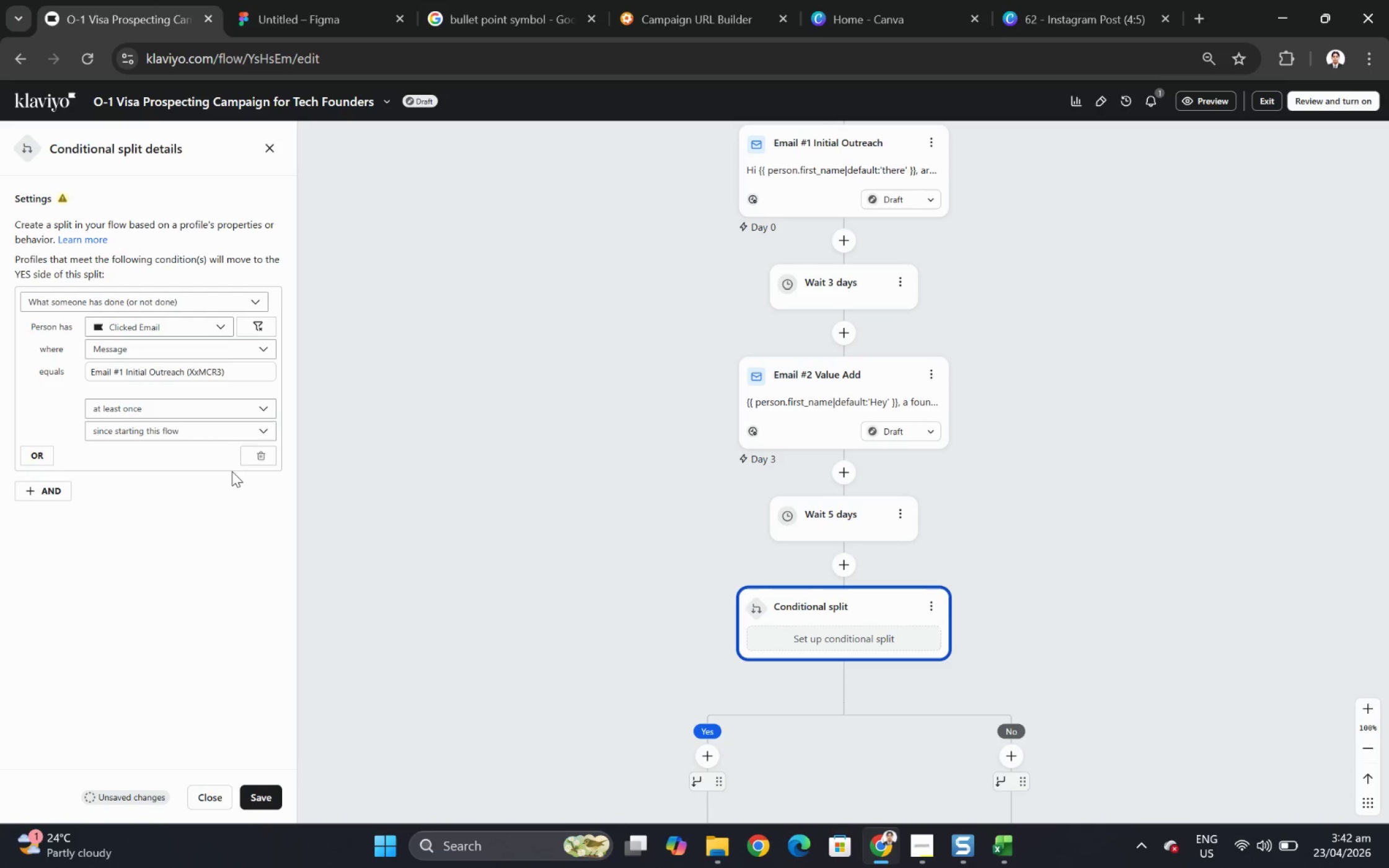 
left_click([926, 844])